 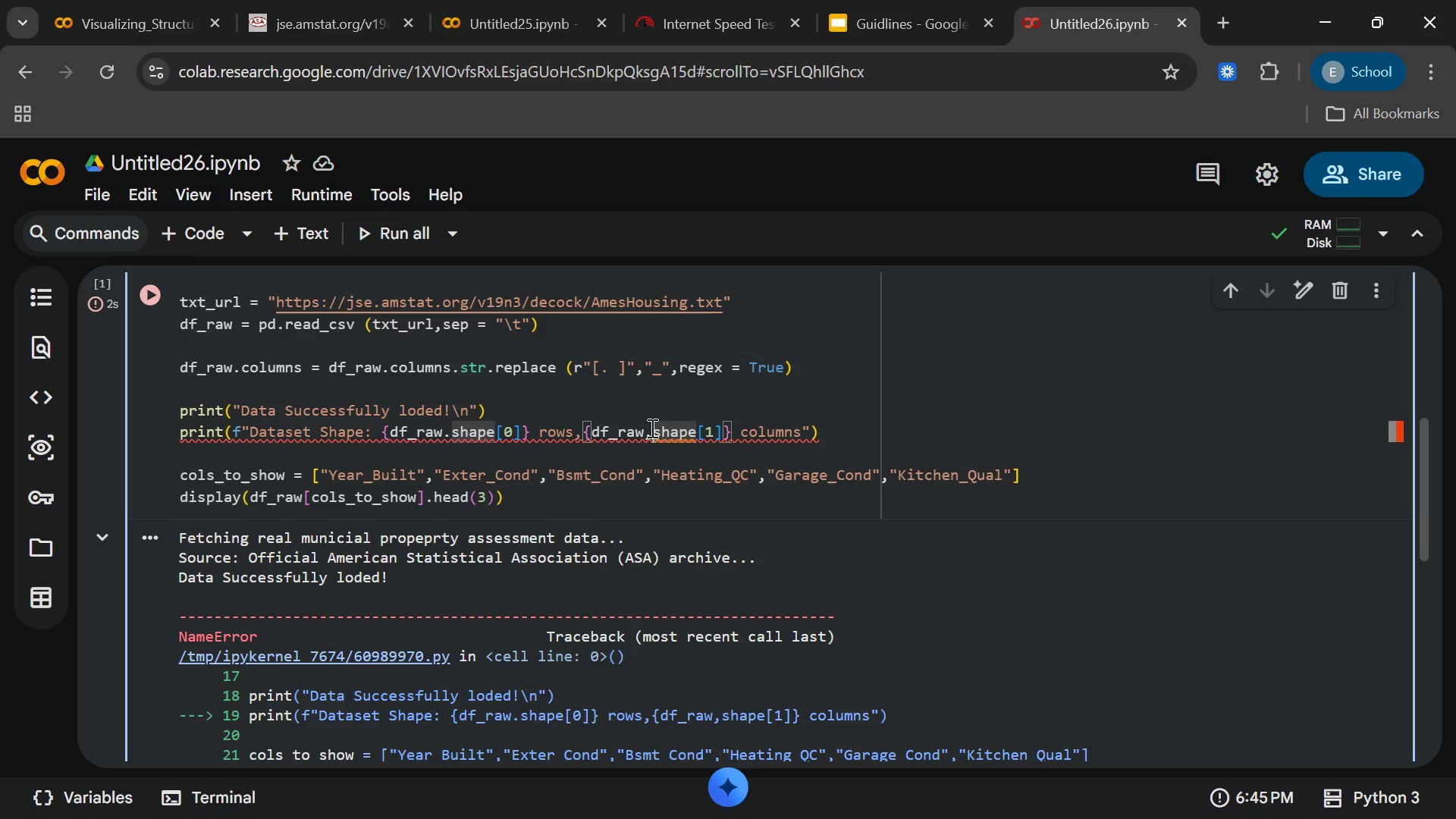 
key(Backspace)
 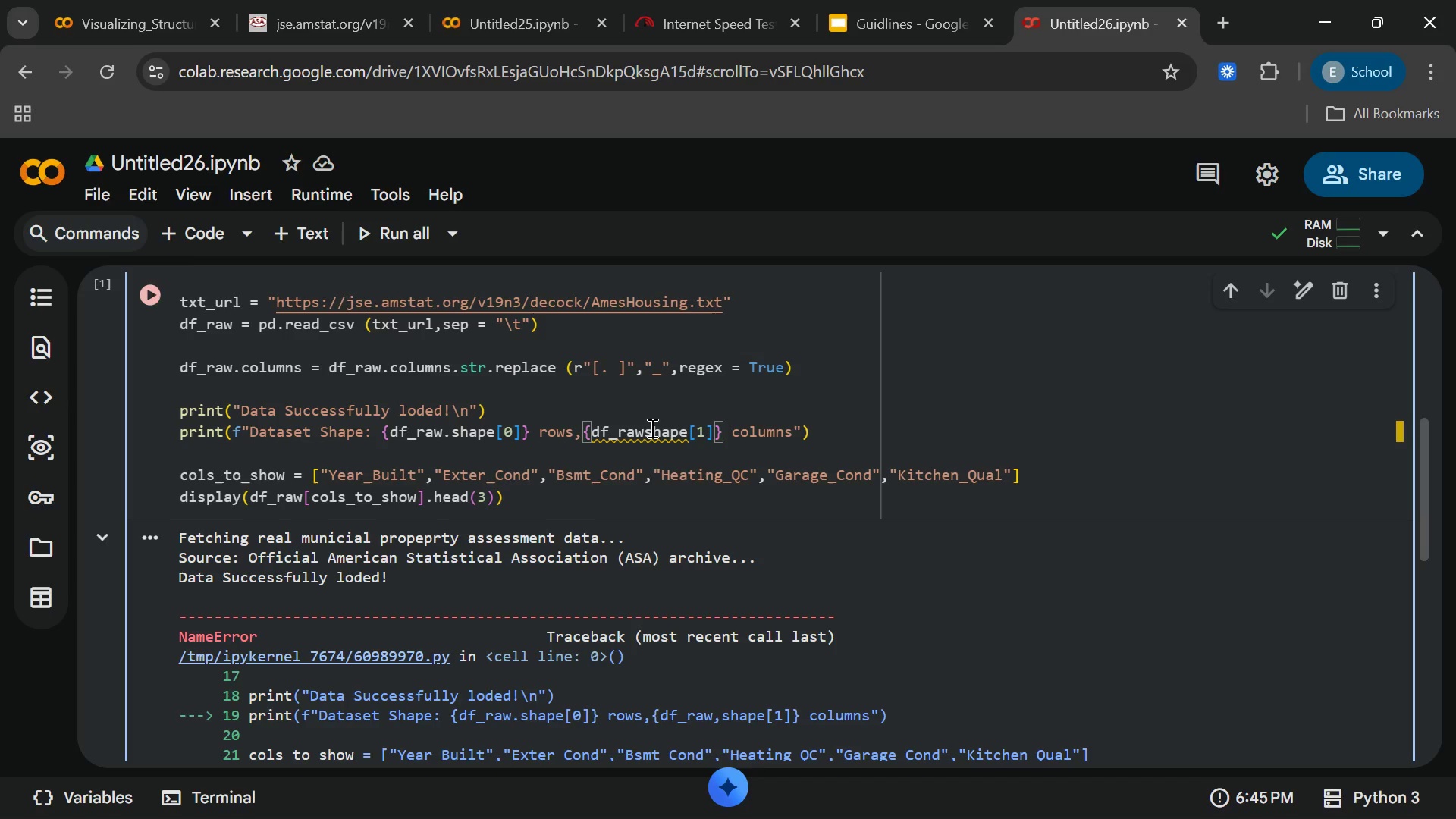 
key(Period)
 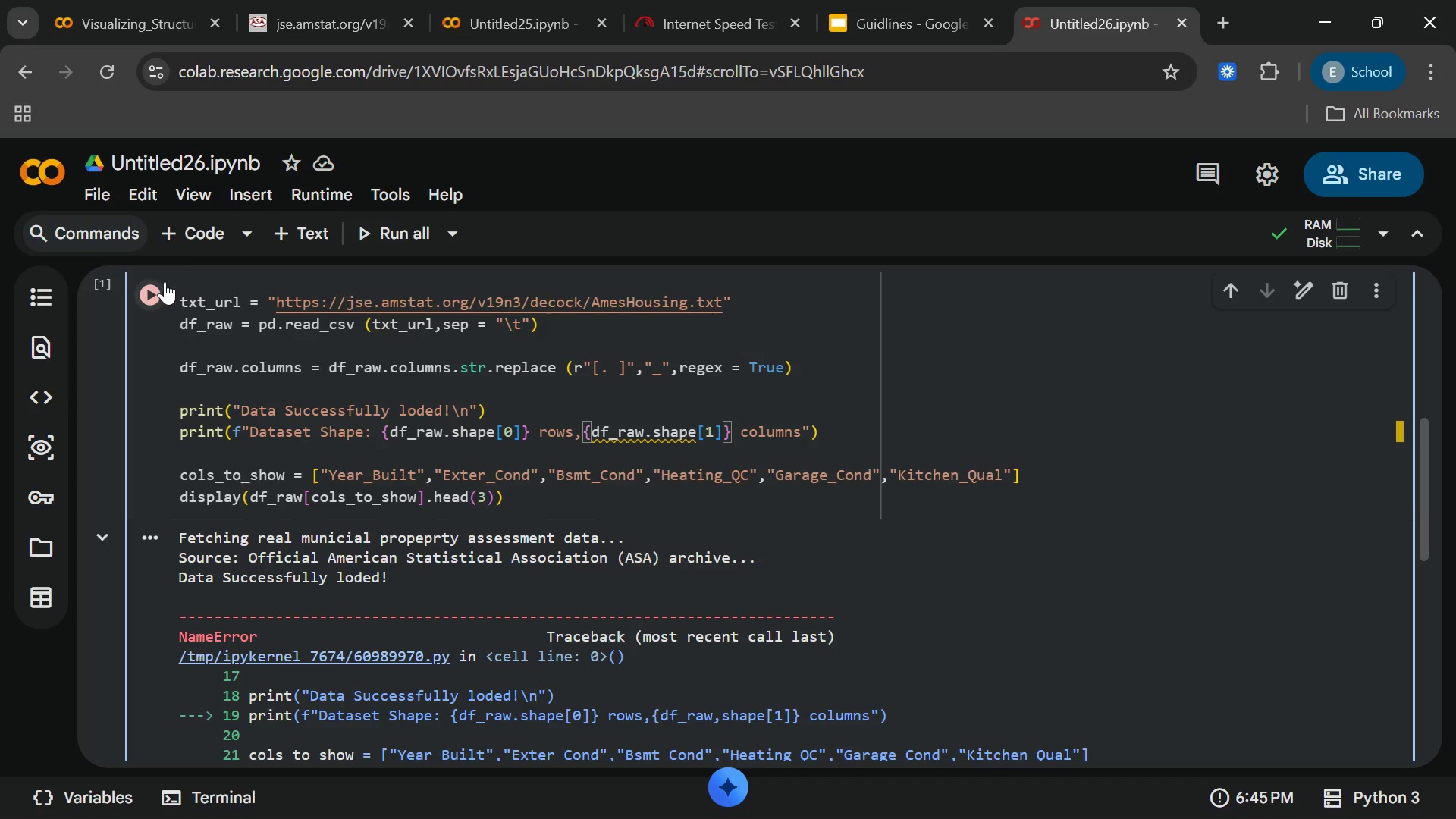 
left_click([159, 288])
 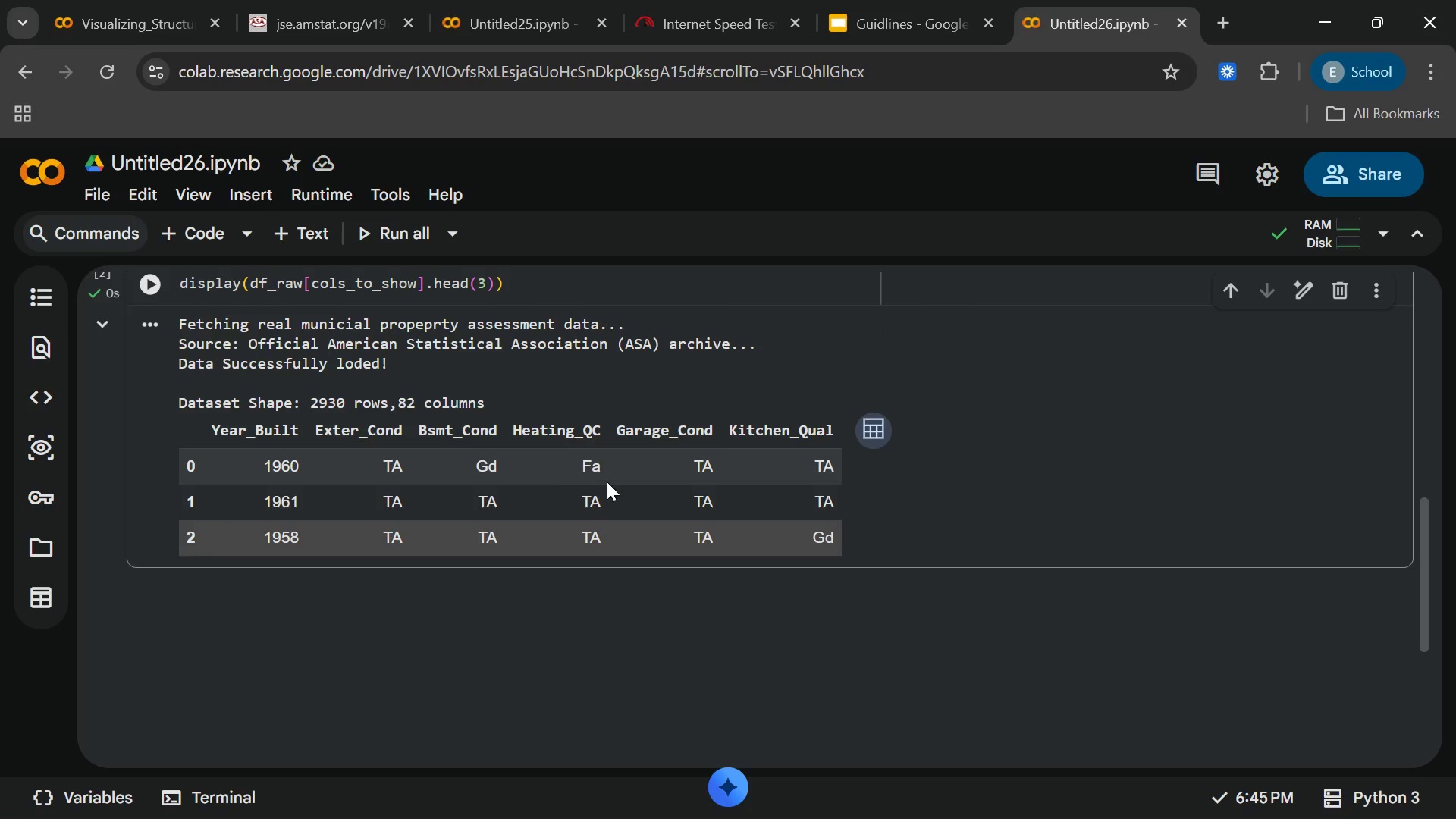 
wait(11.08)
 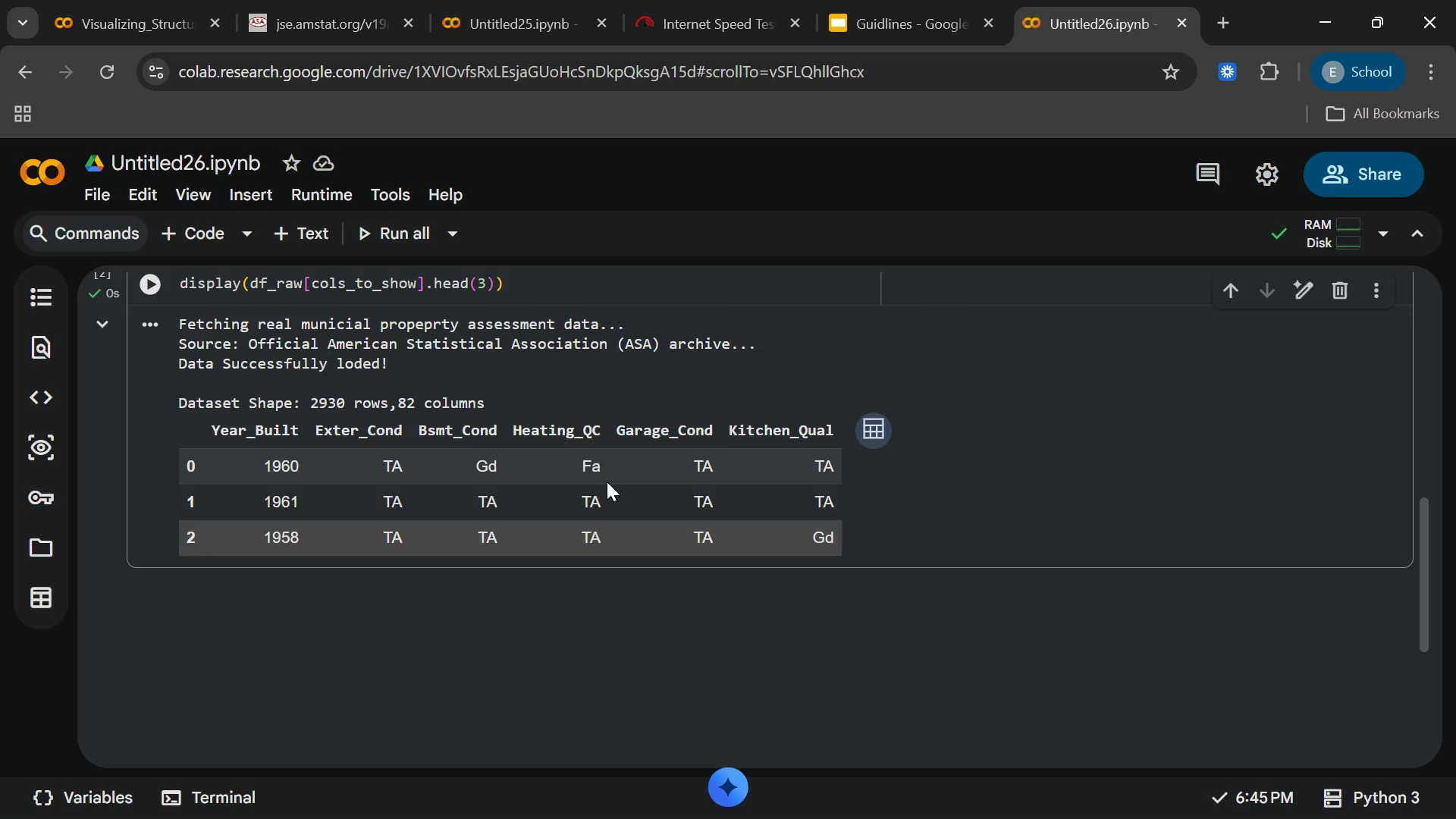 
left_click([171, 235])
 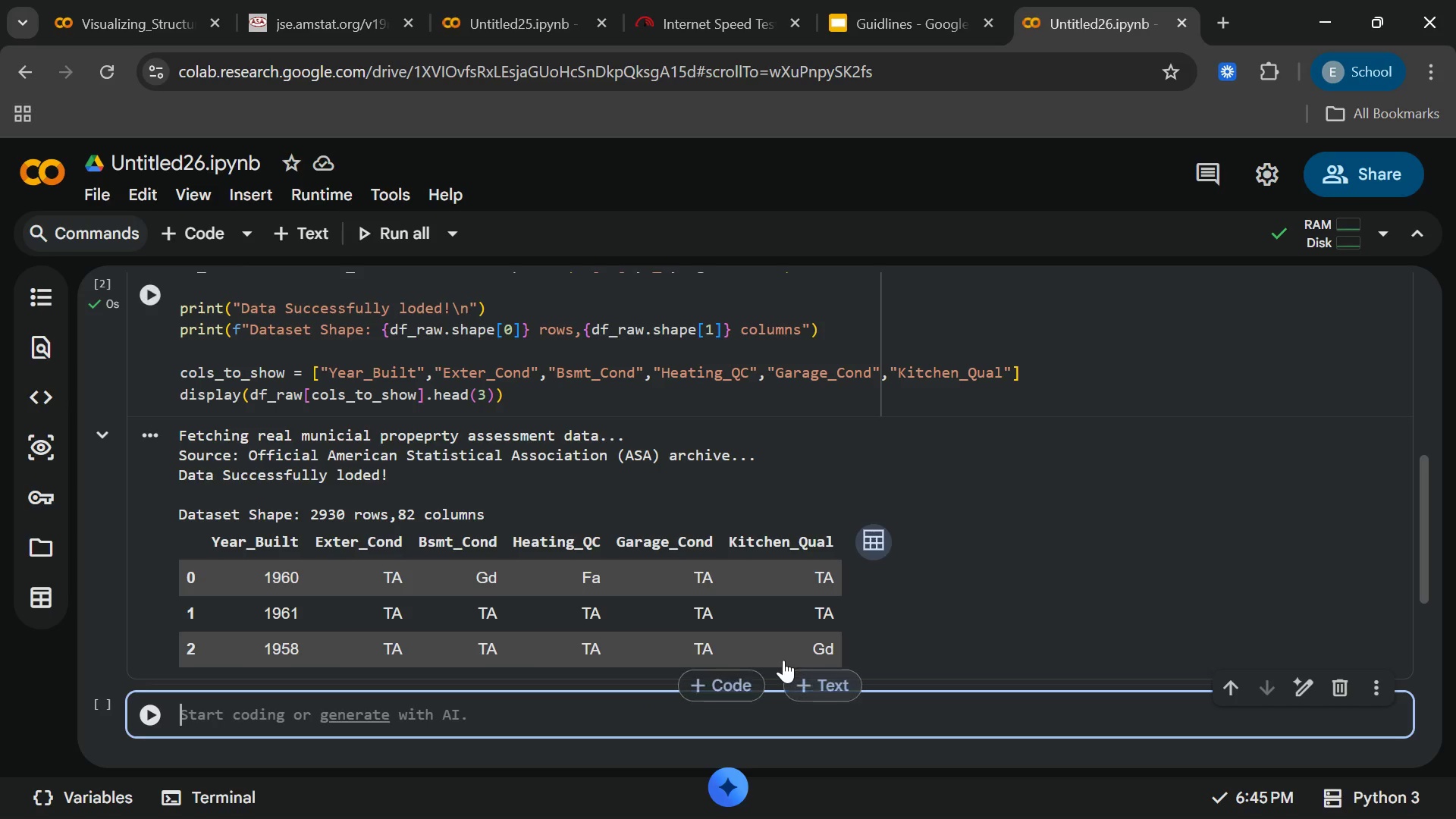 
left_click([813, 671])
 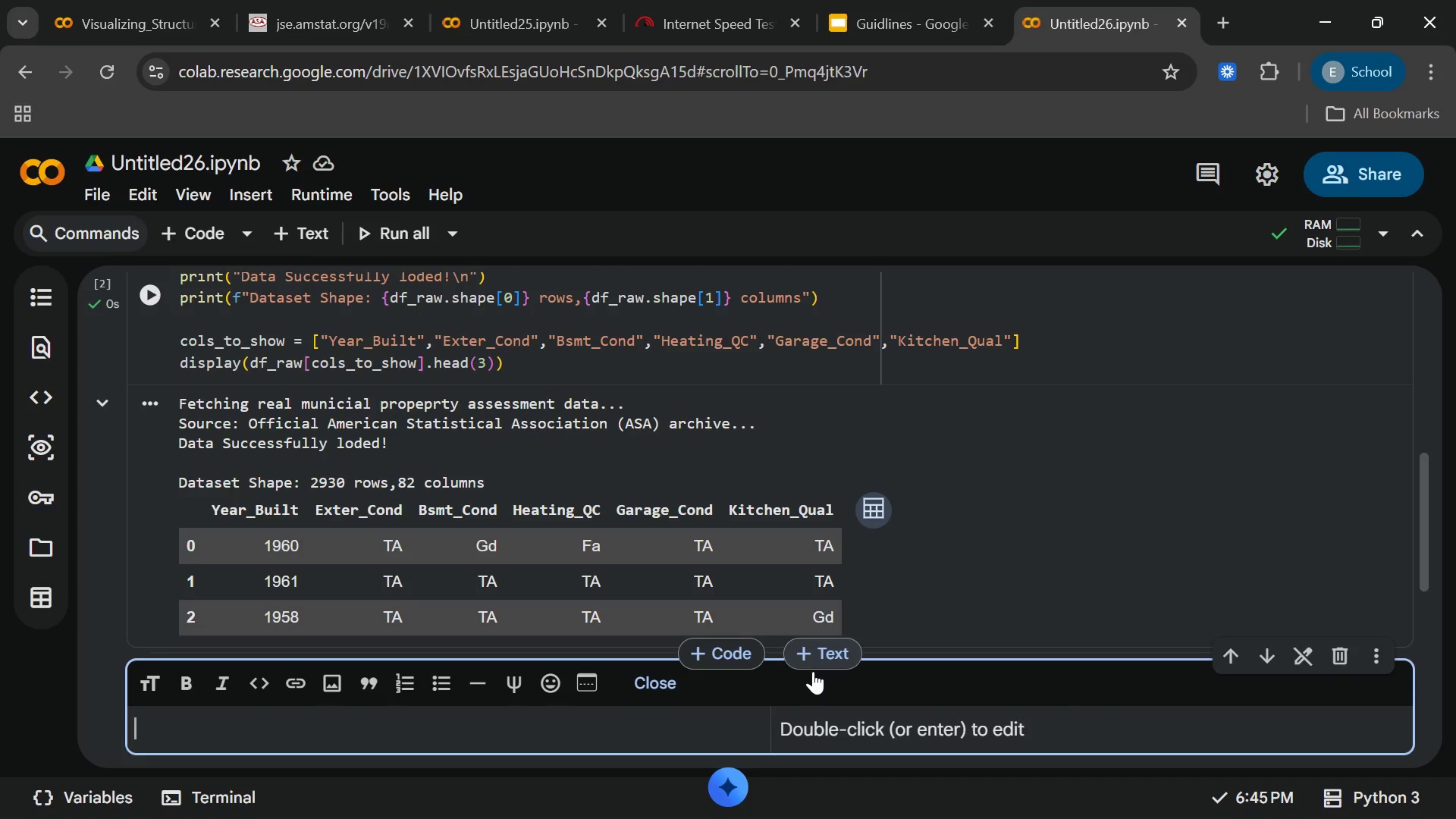 
wait(6.66)
 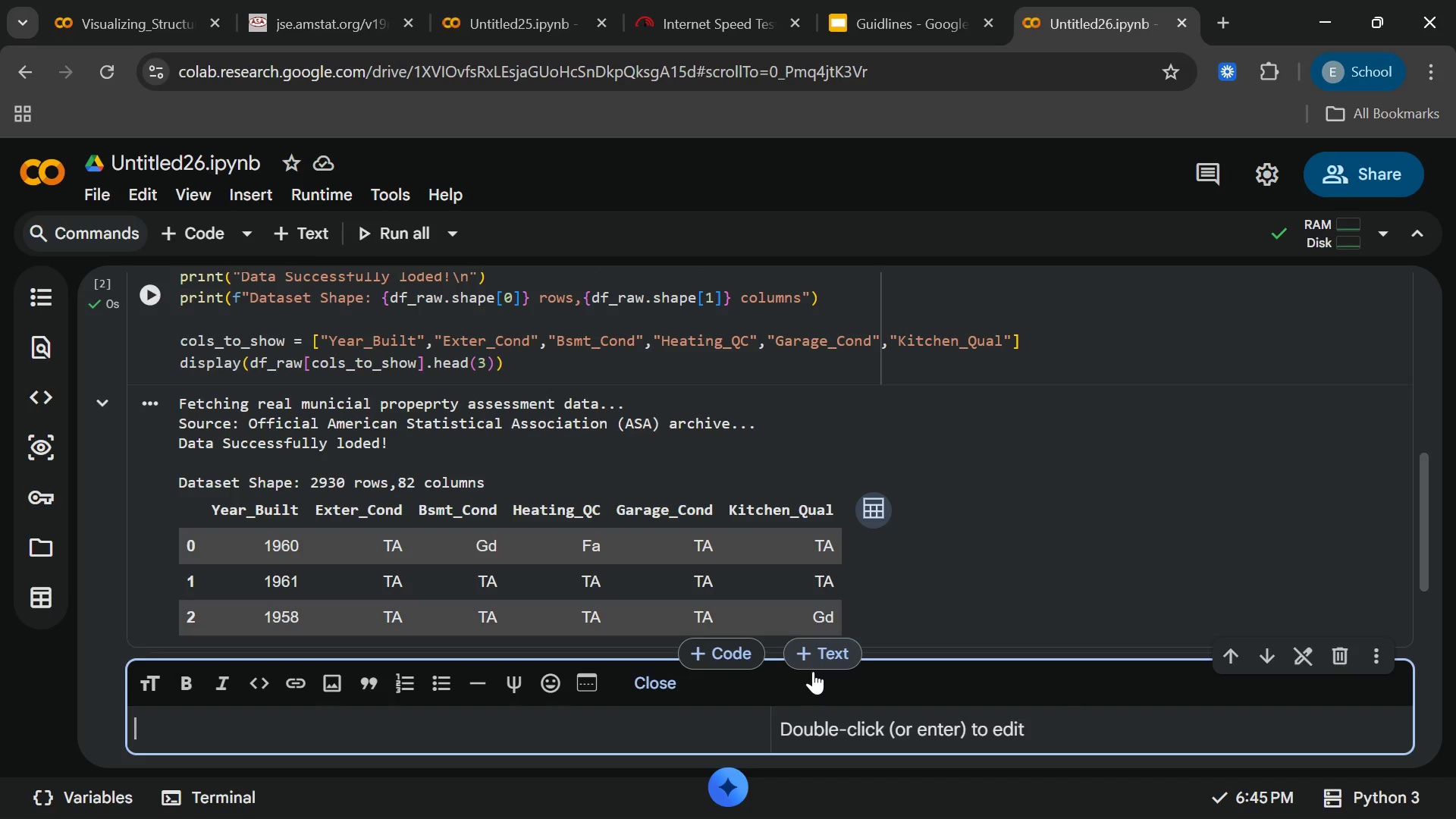 
type(## dat)
key(Backspace)
key(Backspace)
key(Backspace)
type(DataP)
 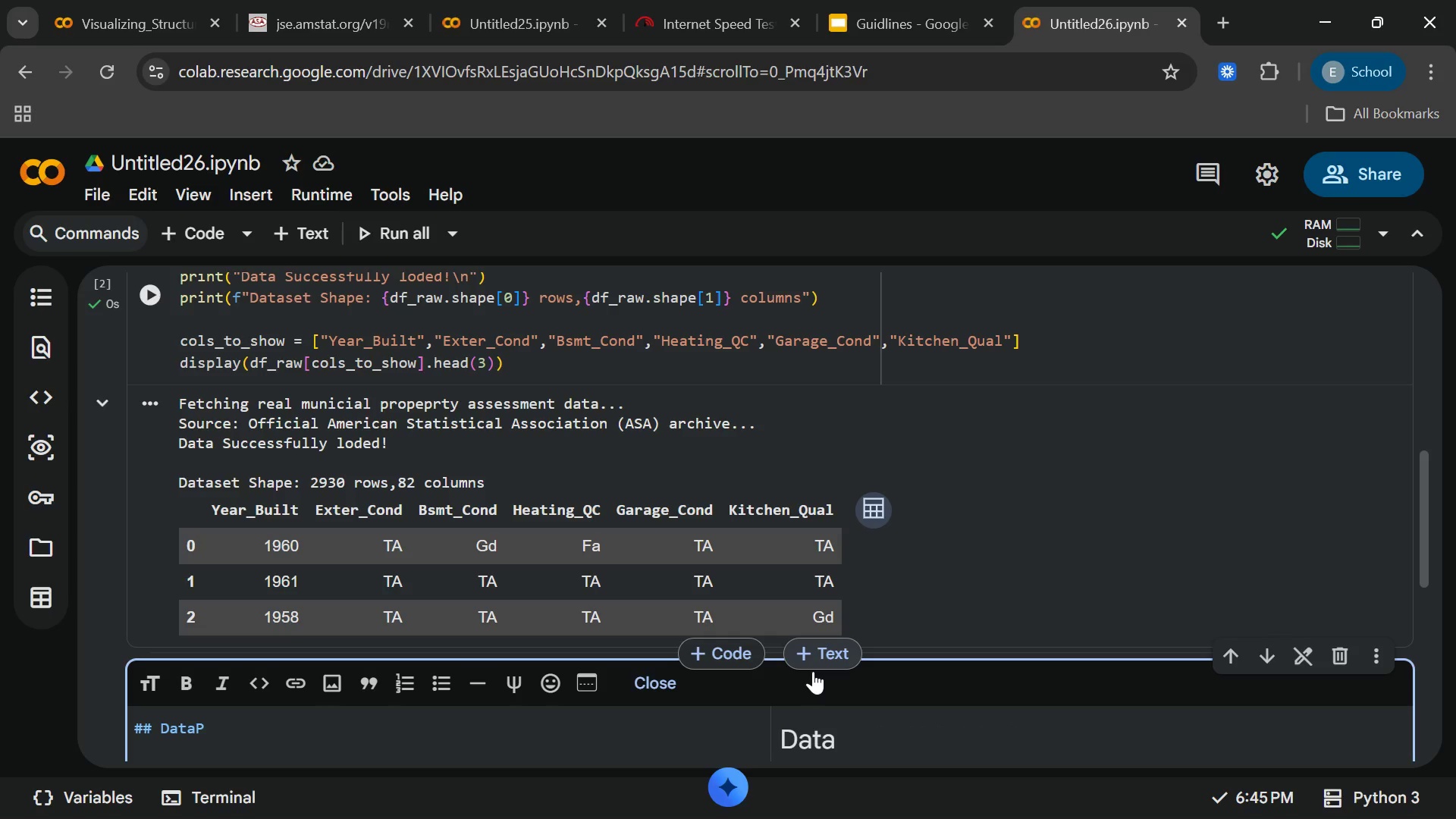 
type(re)
key(Backspace)
key(Backspace)
key(Backspace)
type( Preparat)
 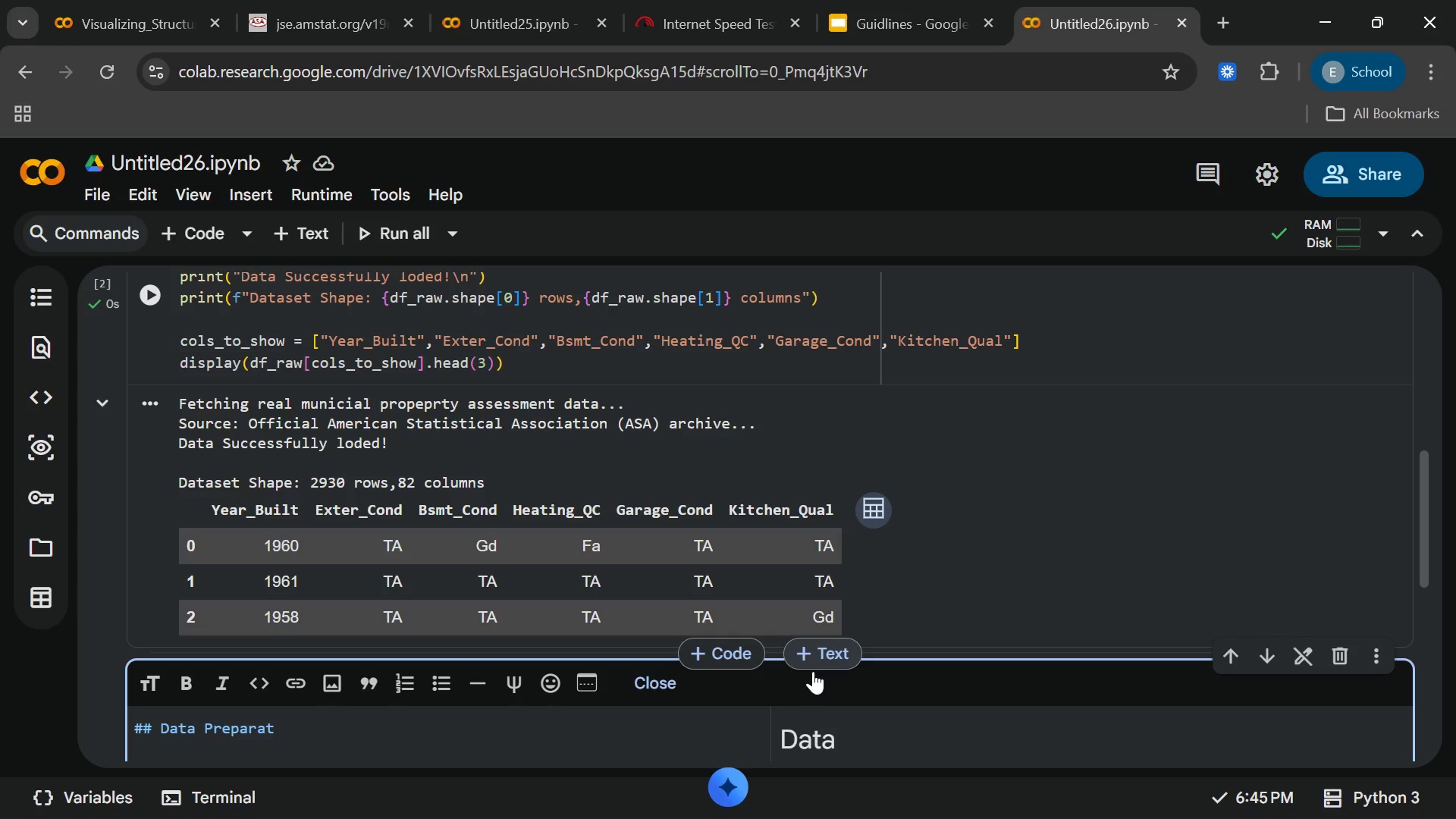 
type(tion)
key(Backspace)
key(Backspace)
key(Backspace)
key(Backspace)
type(ion)
 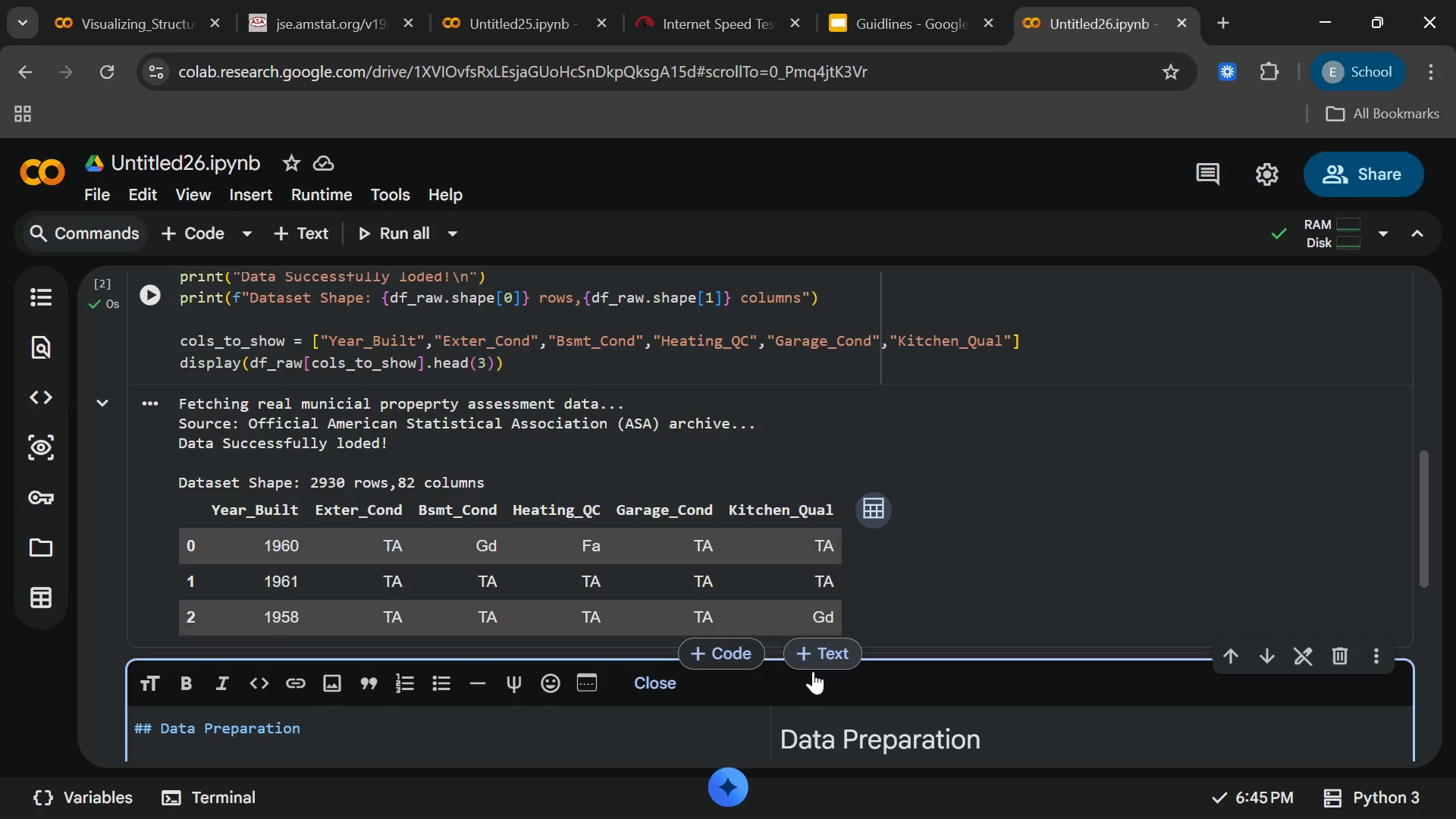 
key(Enter)
 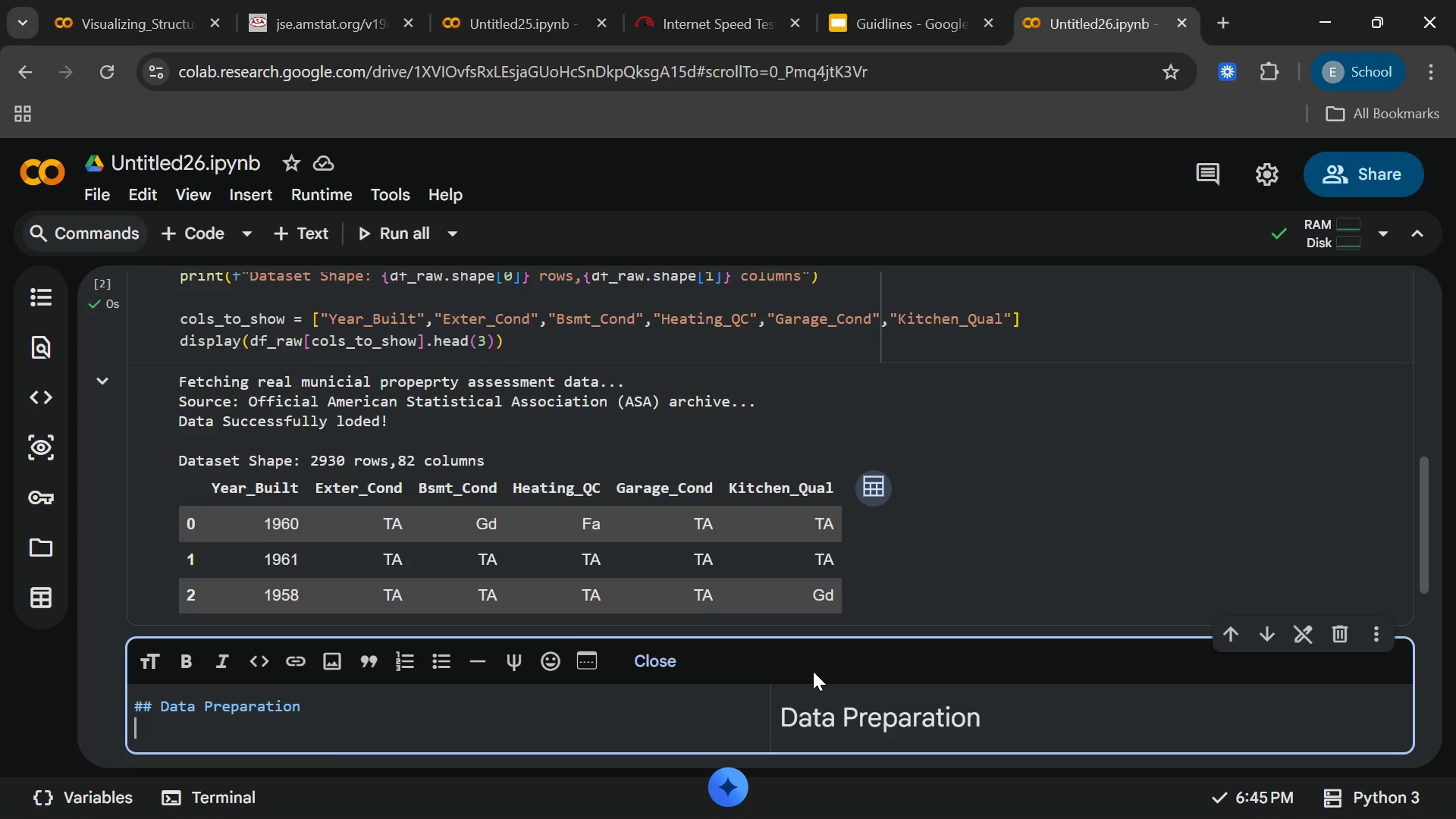 
key(Enter)
 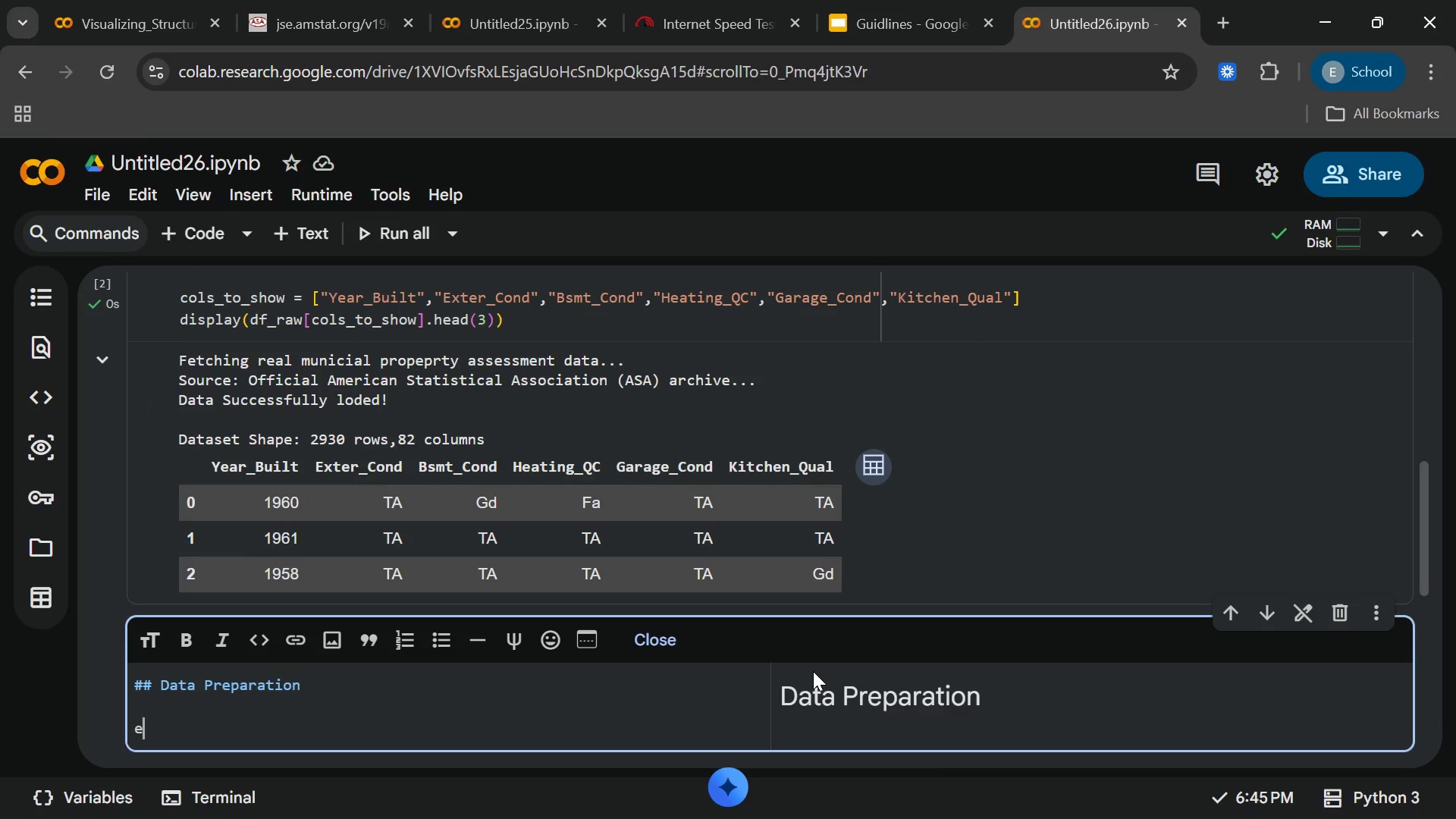 
type(ew)
key(Backspace)
key(Backspace)
type(we need to isolate the year _)
key(Backspace)
key(Backspace)
type(_built and specific sys)
 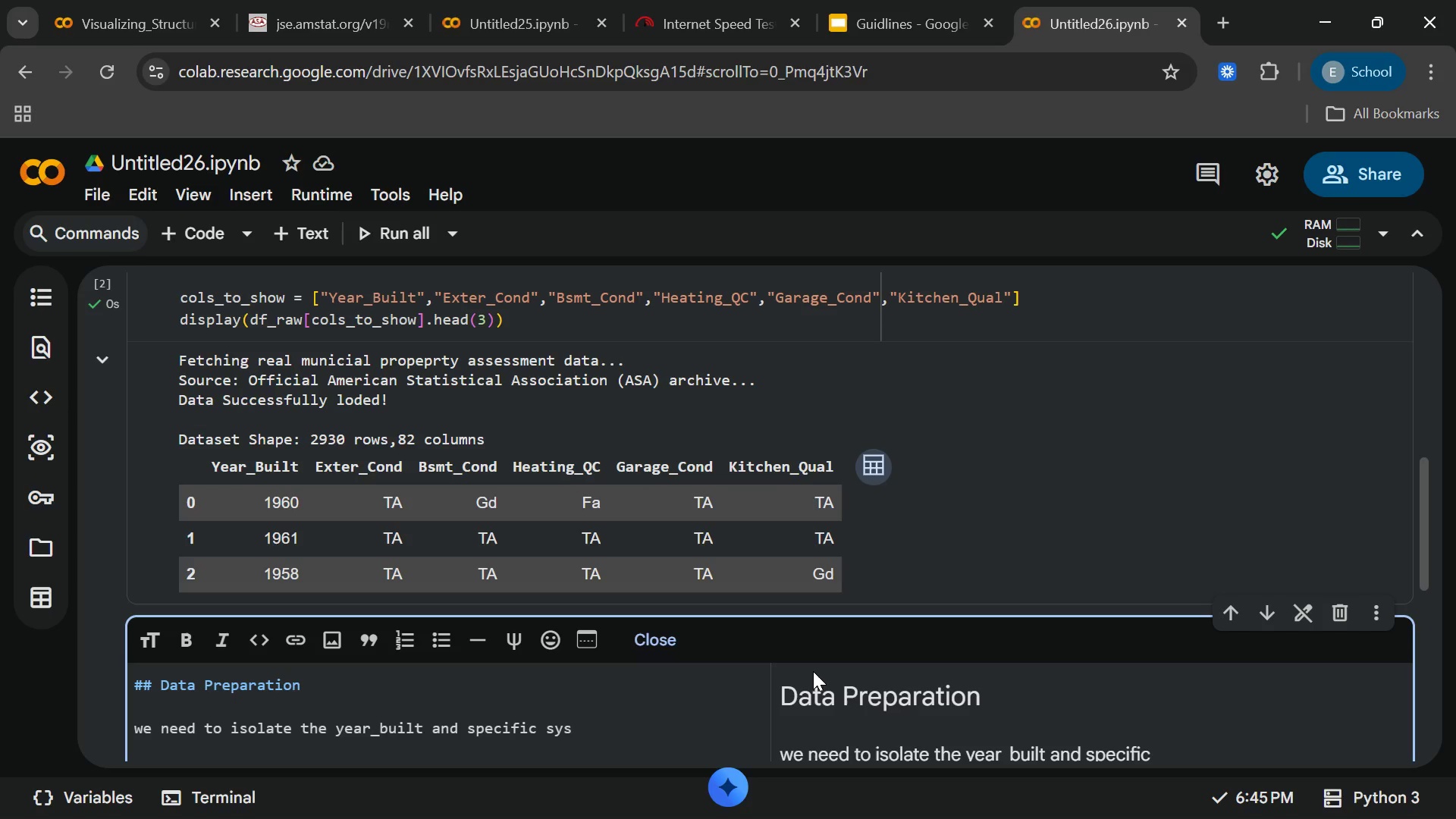 
type(tem cndition)
 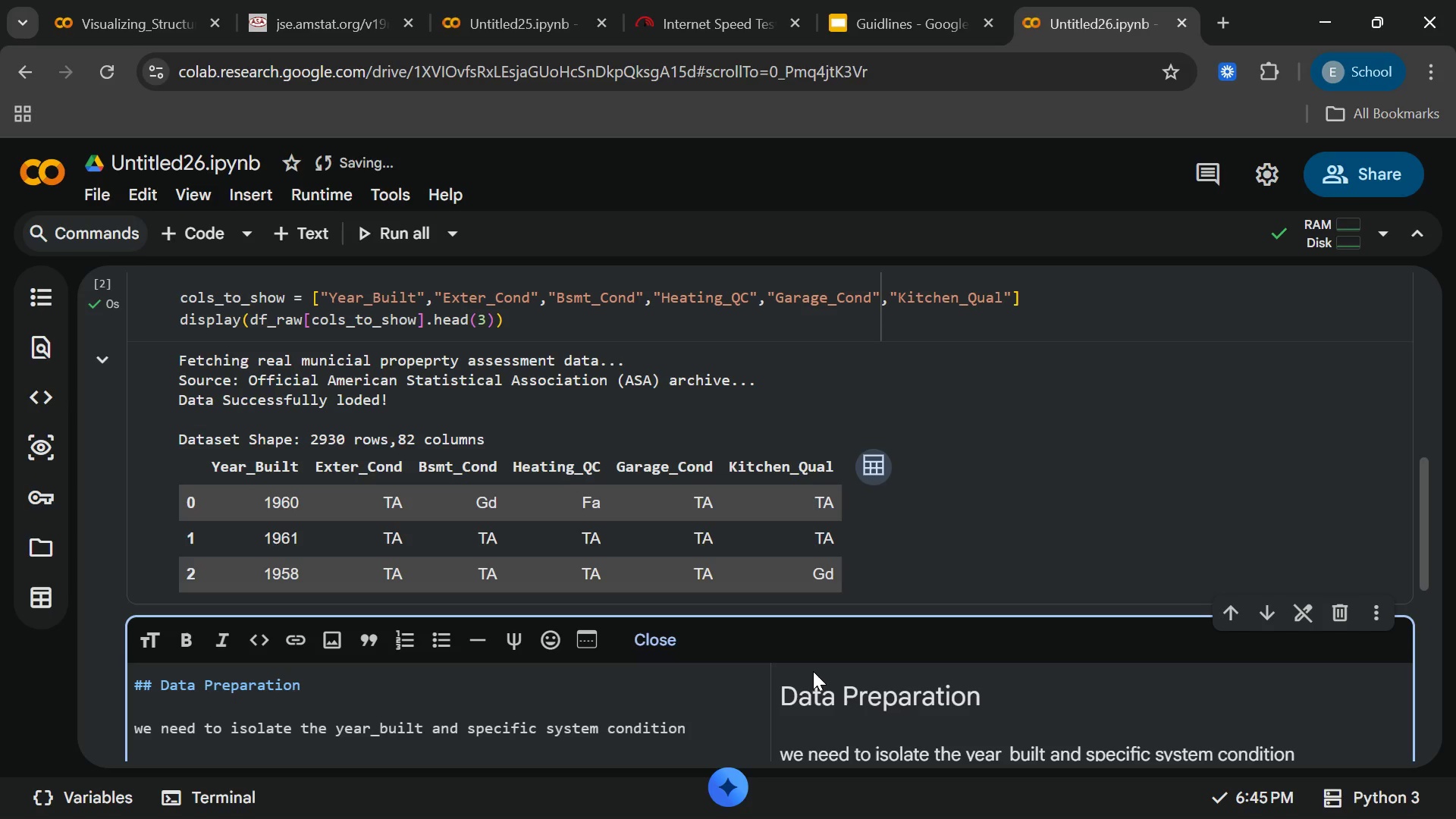 
type( columns)
 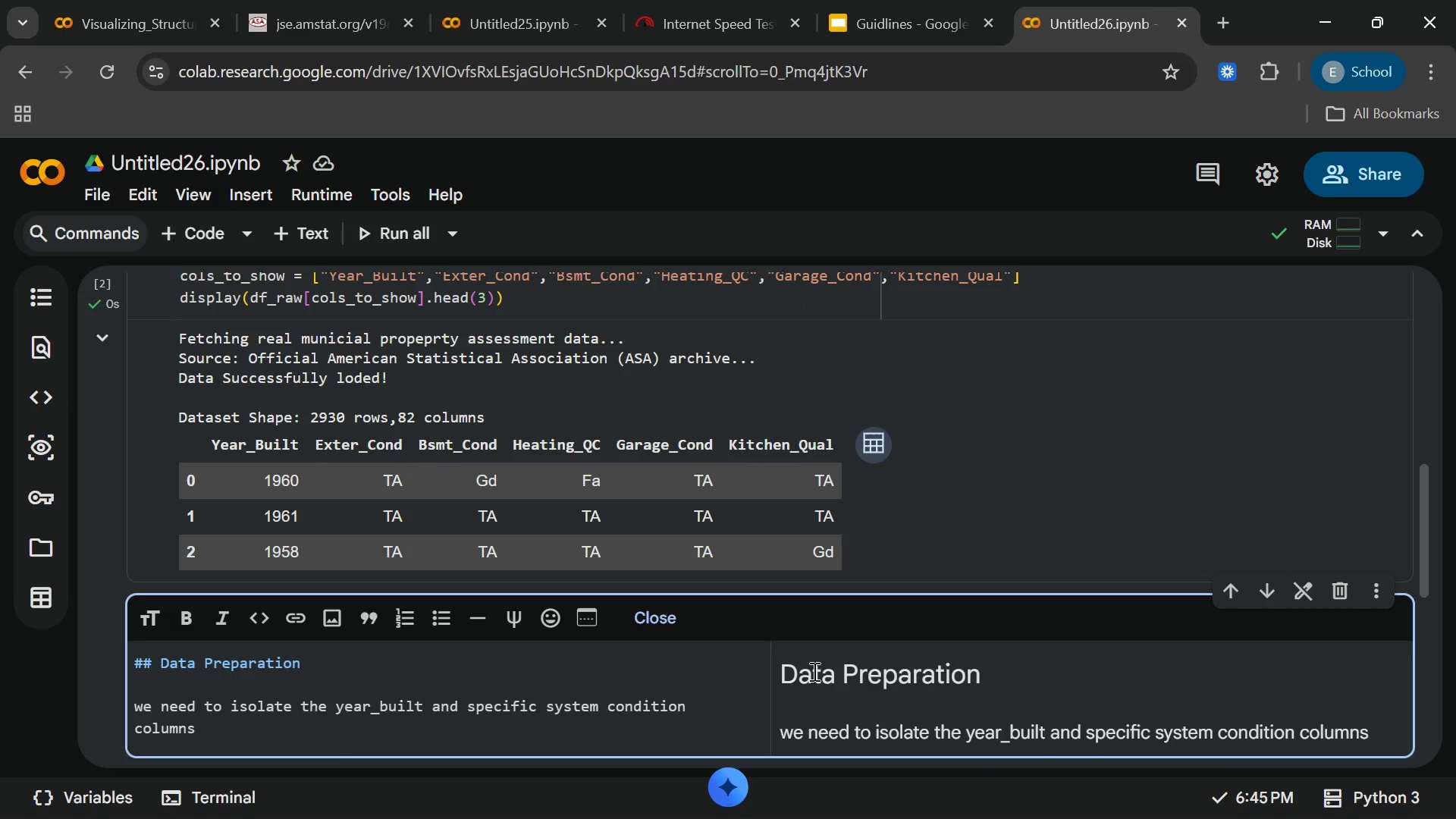 
key(Period)
 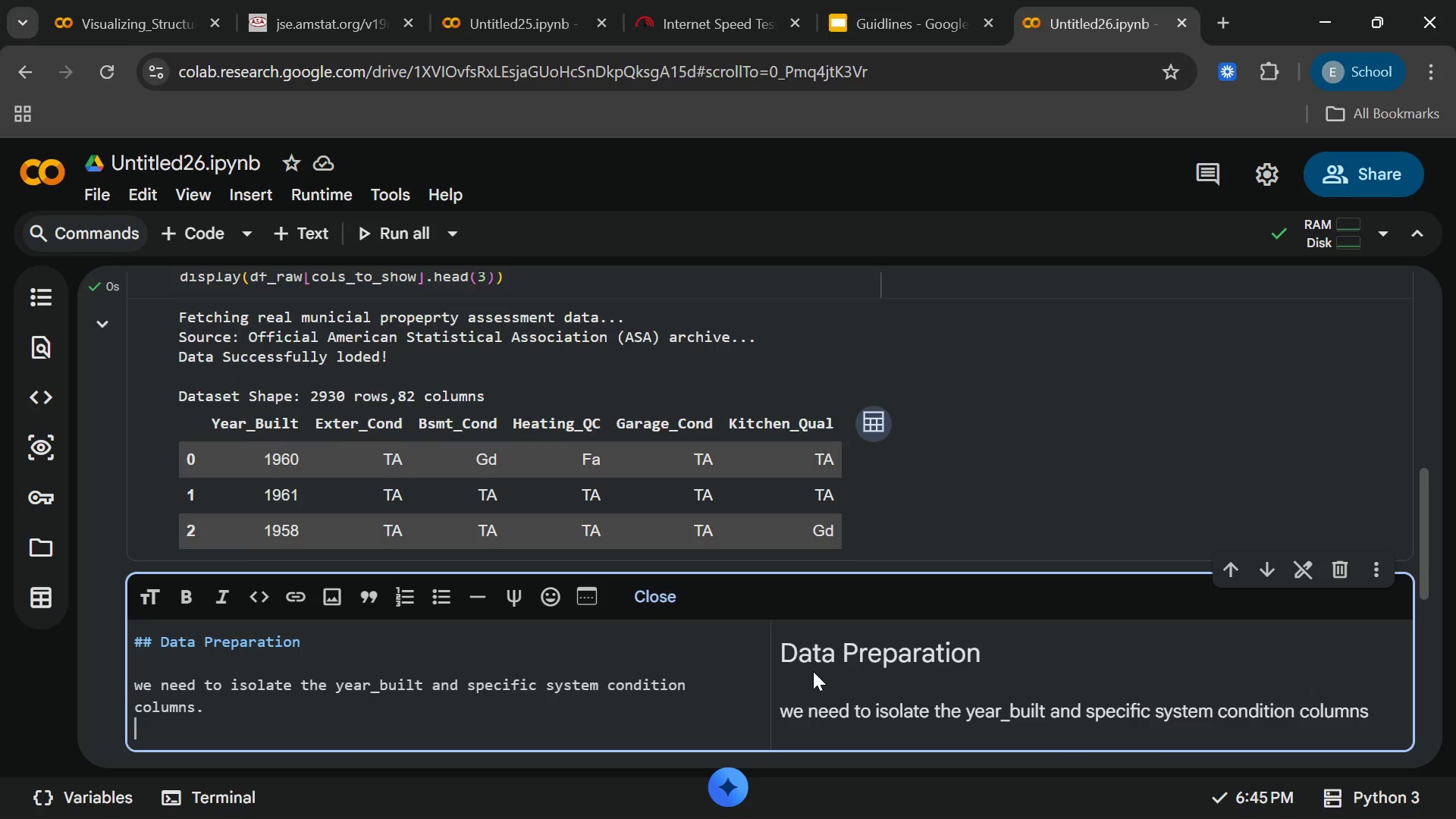 
key(Enter)
 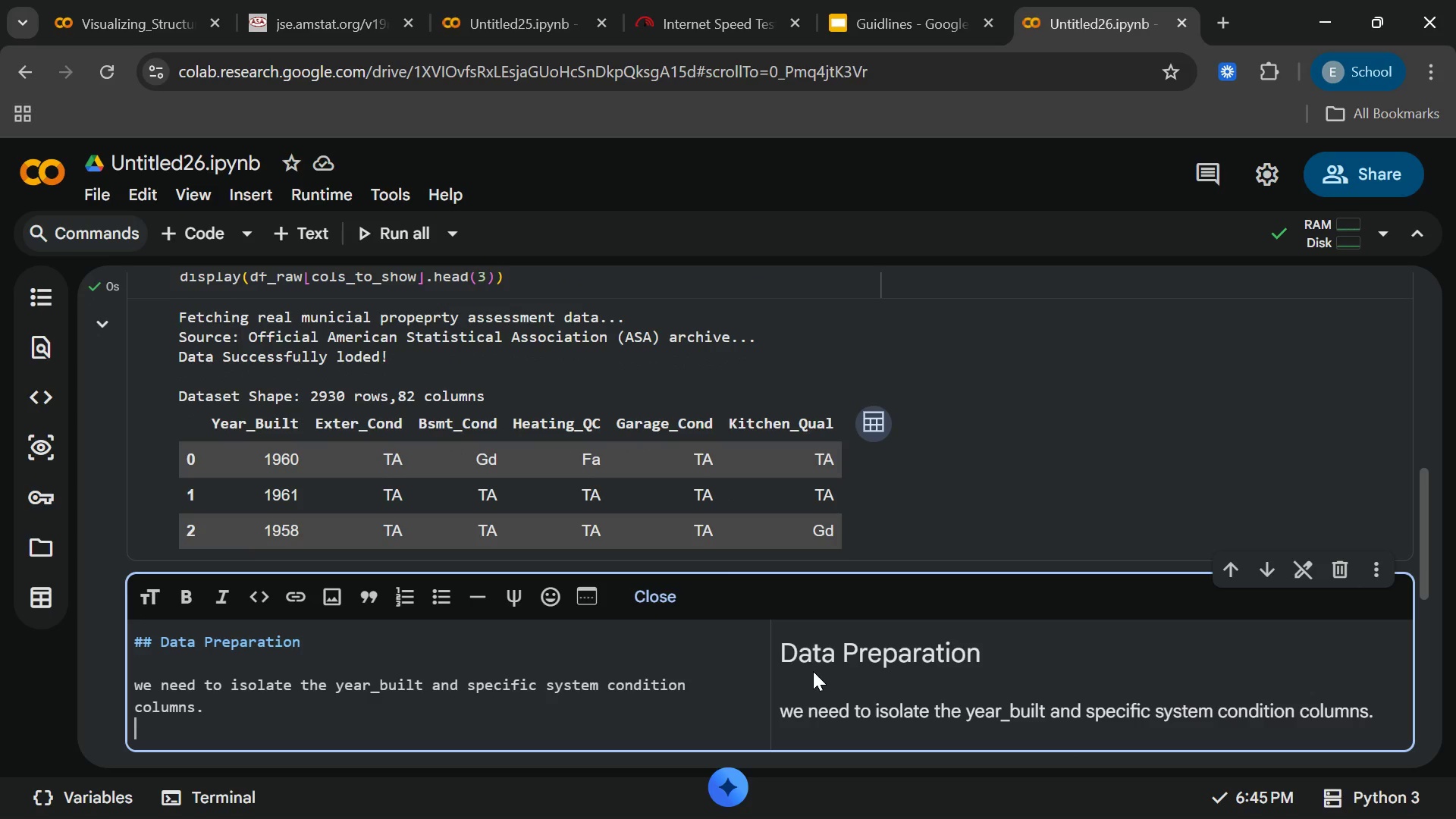 
type(then)
key(Backspace)
key(Backspace)
key(Backspace)
key(Backspace)
type(the)
key(Backspace)
key(Backspace)
key(Backspace)
type(Then,we will Mekltt)
key(Backspace)
key(Backspace)
key(Backspace)
key(Backspace)
type(lt(_)
key(Backspace)
type()Unip)
key(Backspace)
key(Backspace)
key(Backspace)
key(Backspace)
 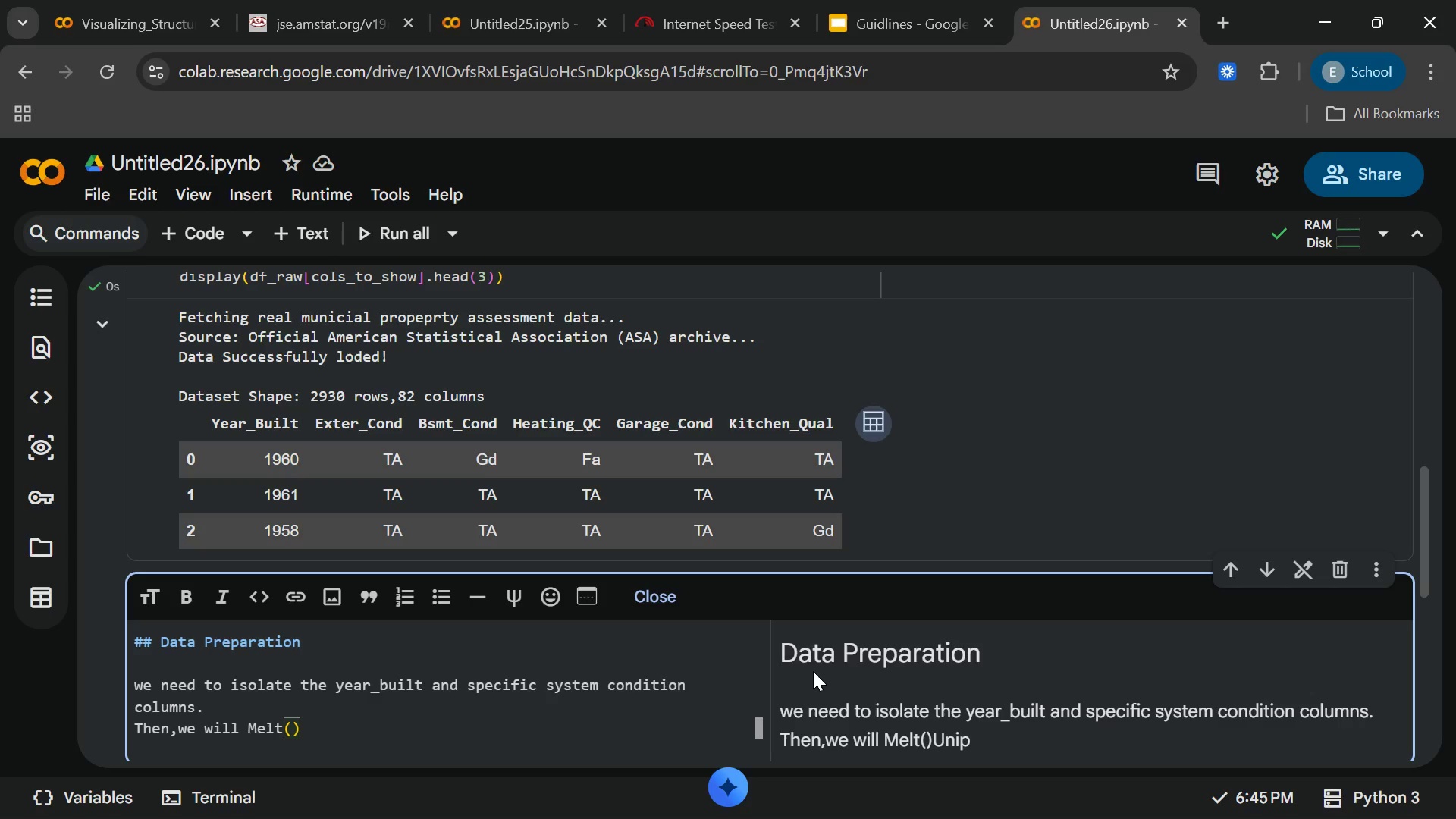 
key(ArrowLeft)
 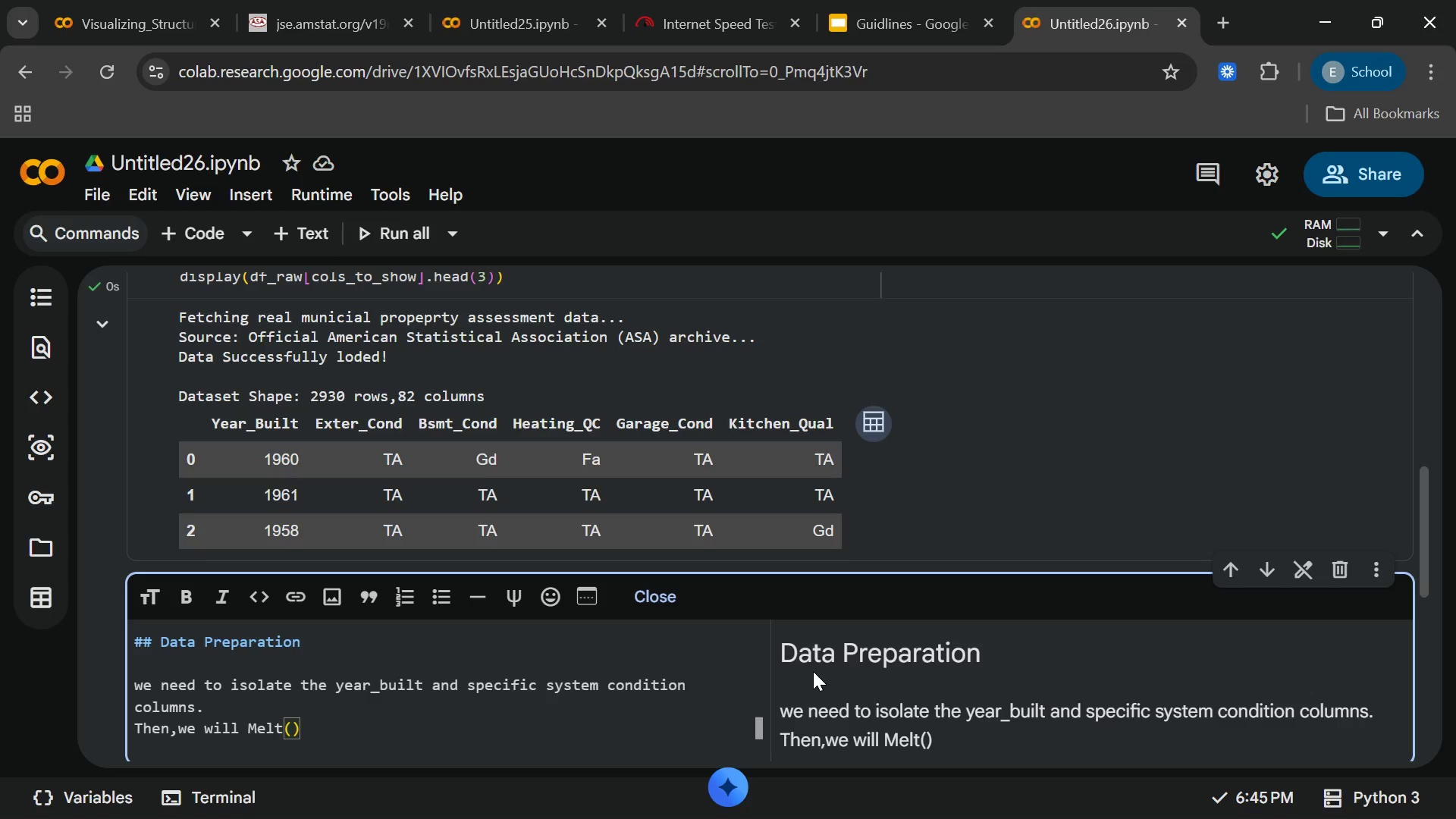 
type(Uni)
 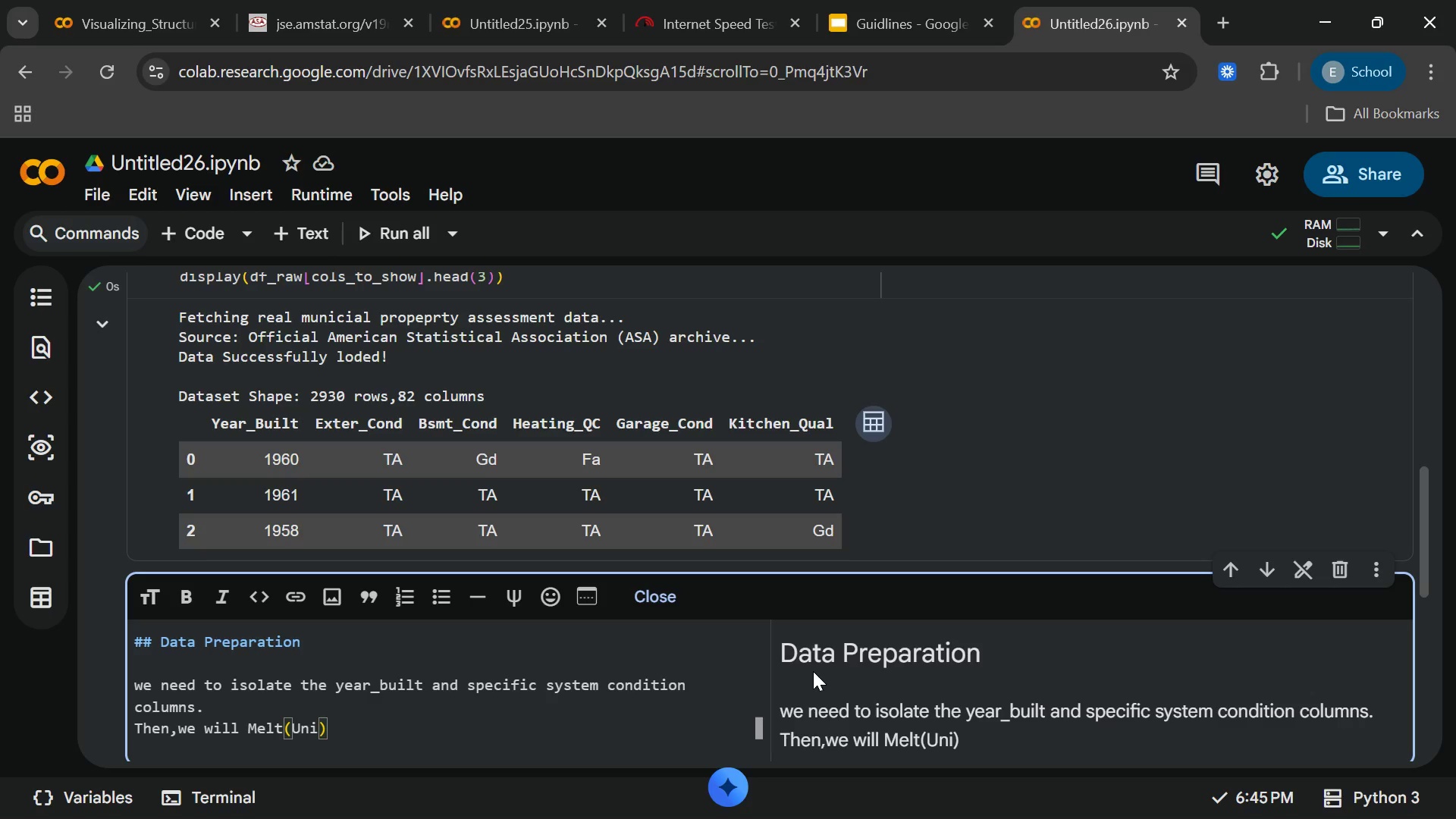 
key(Backspace)
type(pivot[End])
 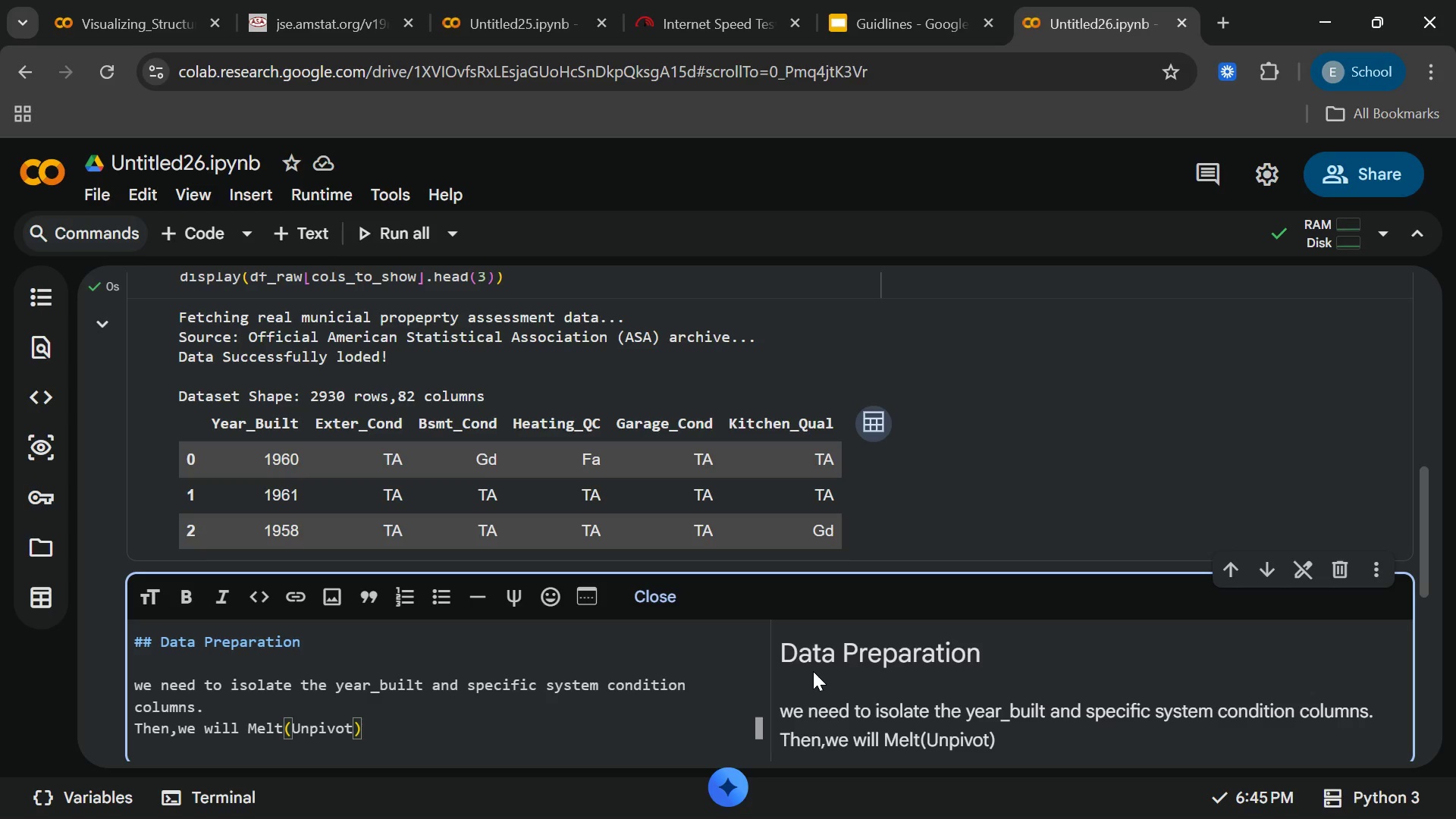 
wait(5.02)
 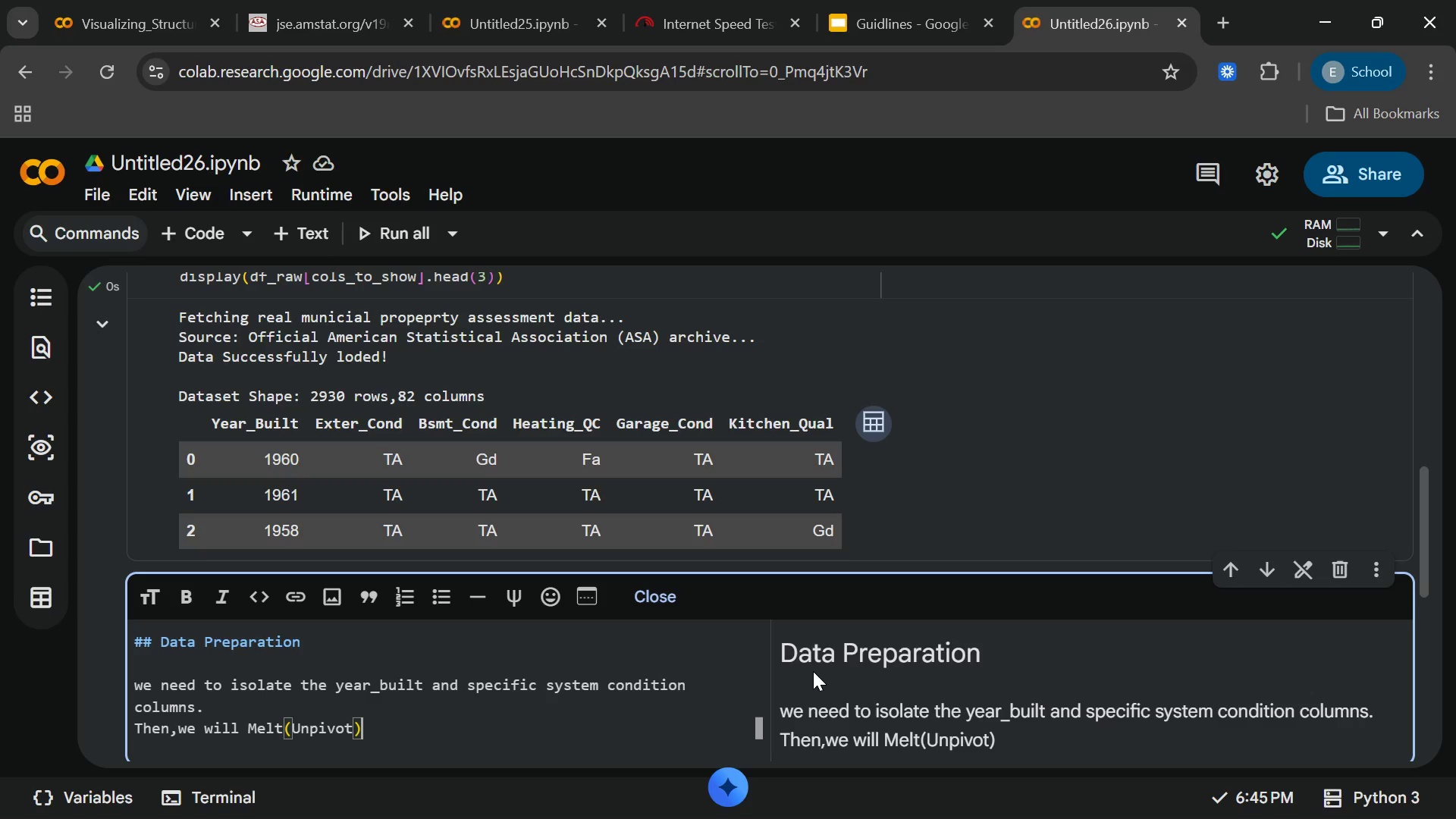 
type( the)
key(Backspace)
key(Backspace)
key(Backspace)
type(The)
key(Backspace)
key(Backspace)
key(Backspace)
type(the data s)
key(Backspace)
key(Backspace)
type(set to transform it into a row )
key(Backspace)
type(-based)
 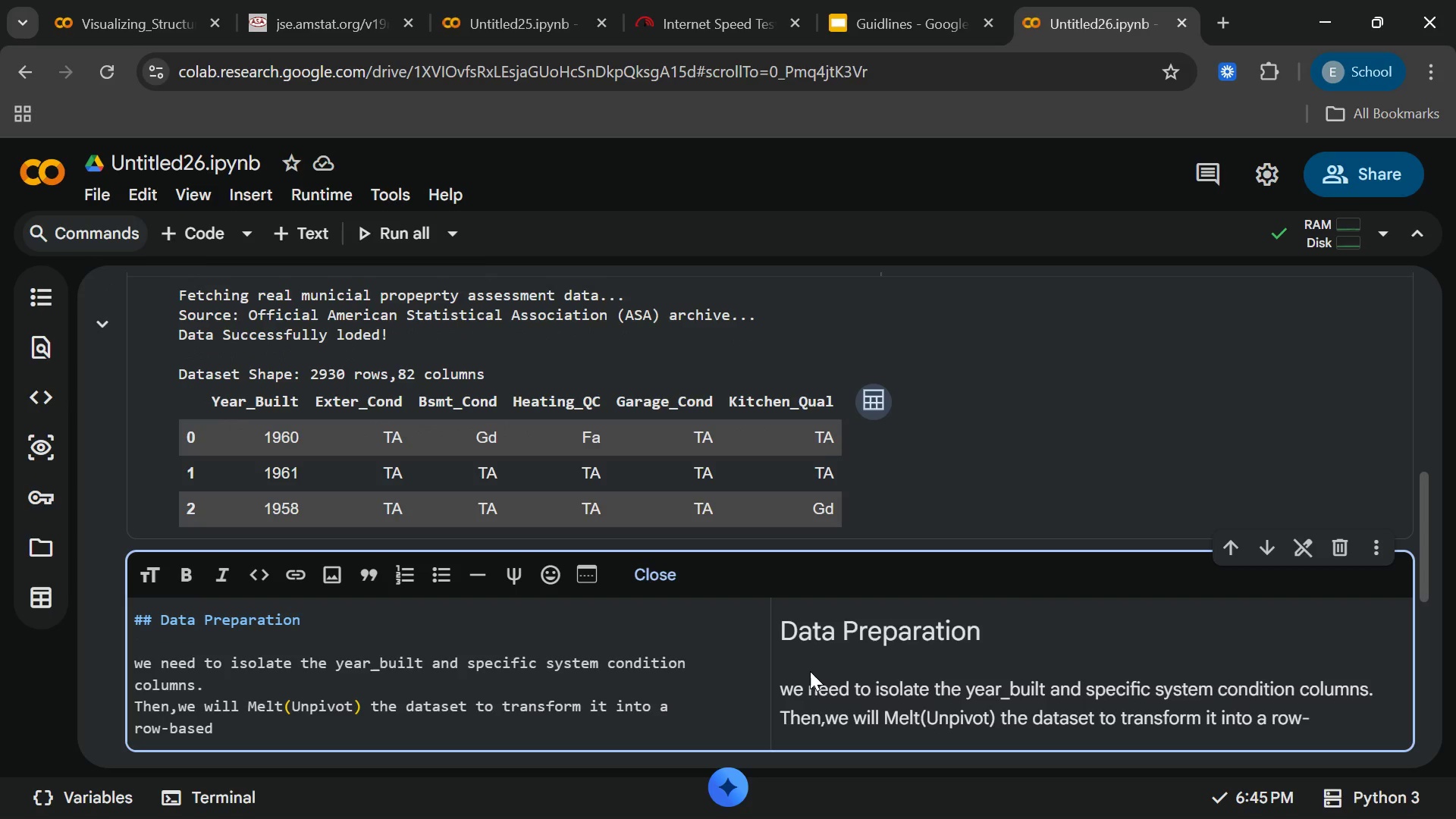 
type( format od )
key(Backspace)
key(Backspace)
type(f defect )
 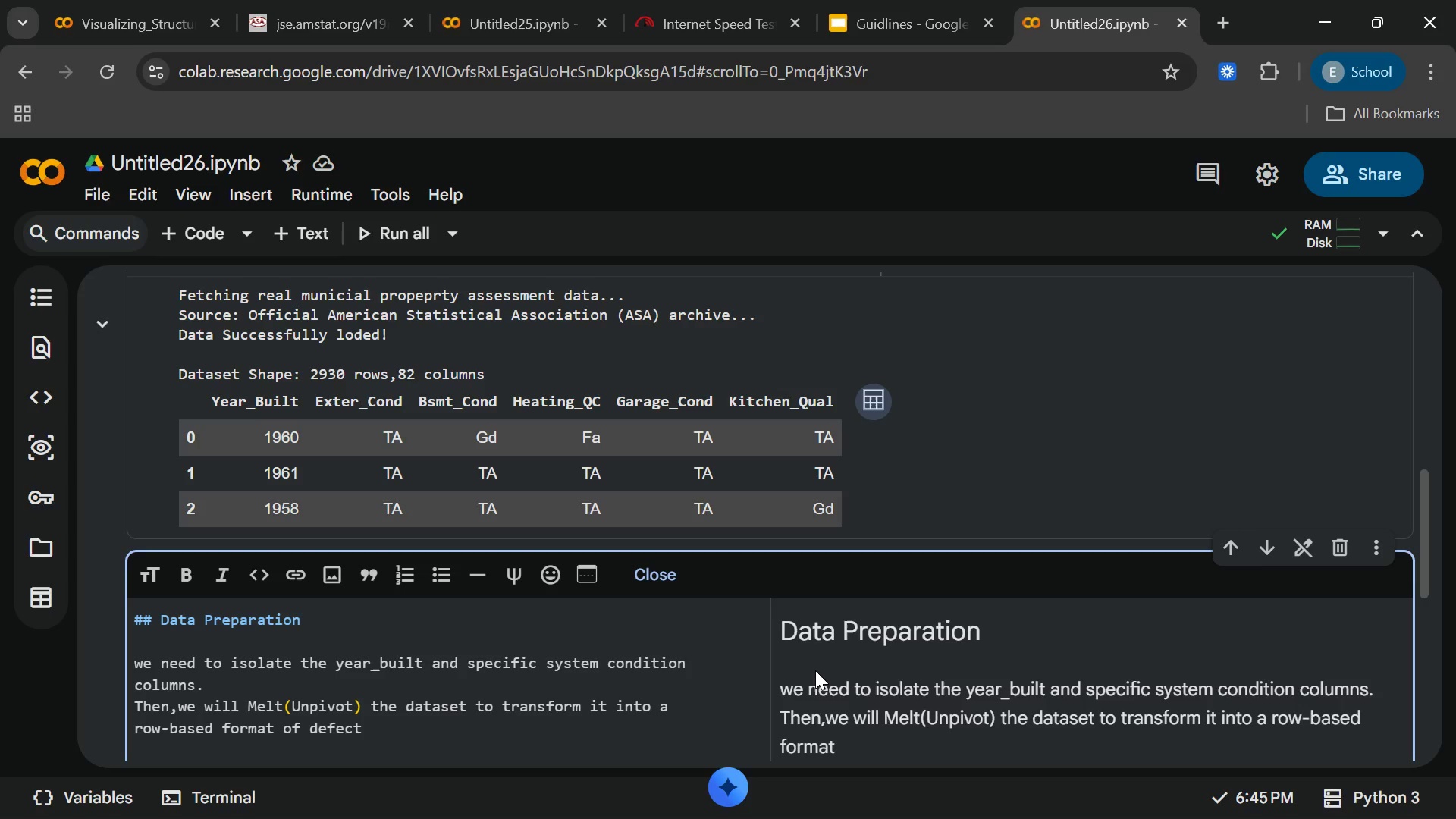 
key(Backspace)
key(Backspace)
key(Backspace)
key(Backspace)
key(Backspace)
key(Backspace)
key(Backspace)
type(def)
key(Backspace)
key(Backspace)
key(Backspace)
key(Backspace)
type( DEfe)
key(Backspace)
key(Backspace)
key(Backspace)
type(efect_Catagory and s)
key(Backspace)
type(Severity, diter)
key(Backspace)
key(Backspace)
key(Backspace)
key(Backspace)
key(Backspace)
type(filterin )
key(Backspace)
type(g ec)
key(Backspace)
type(xclusively )
 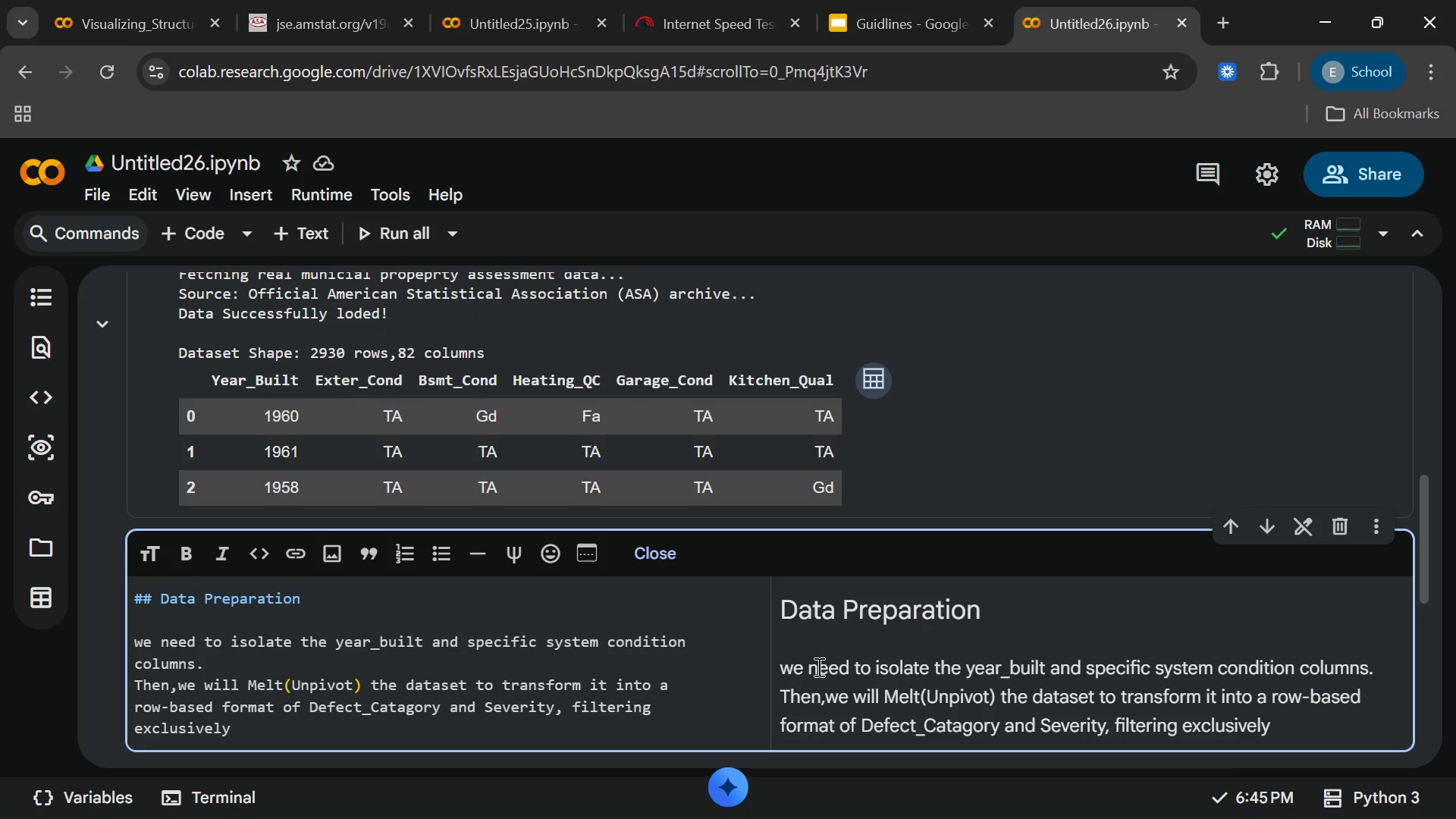 
wait(5.89)
 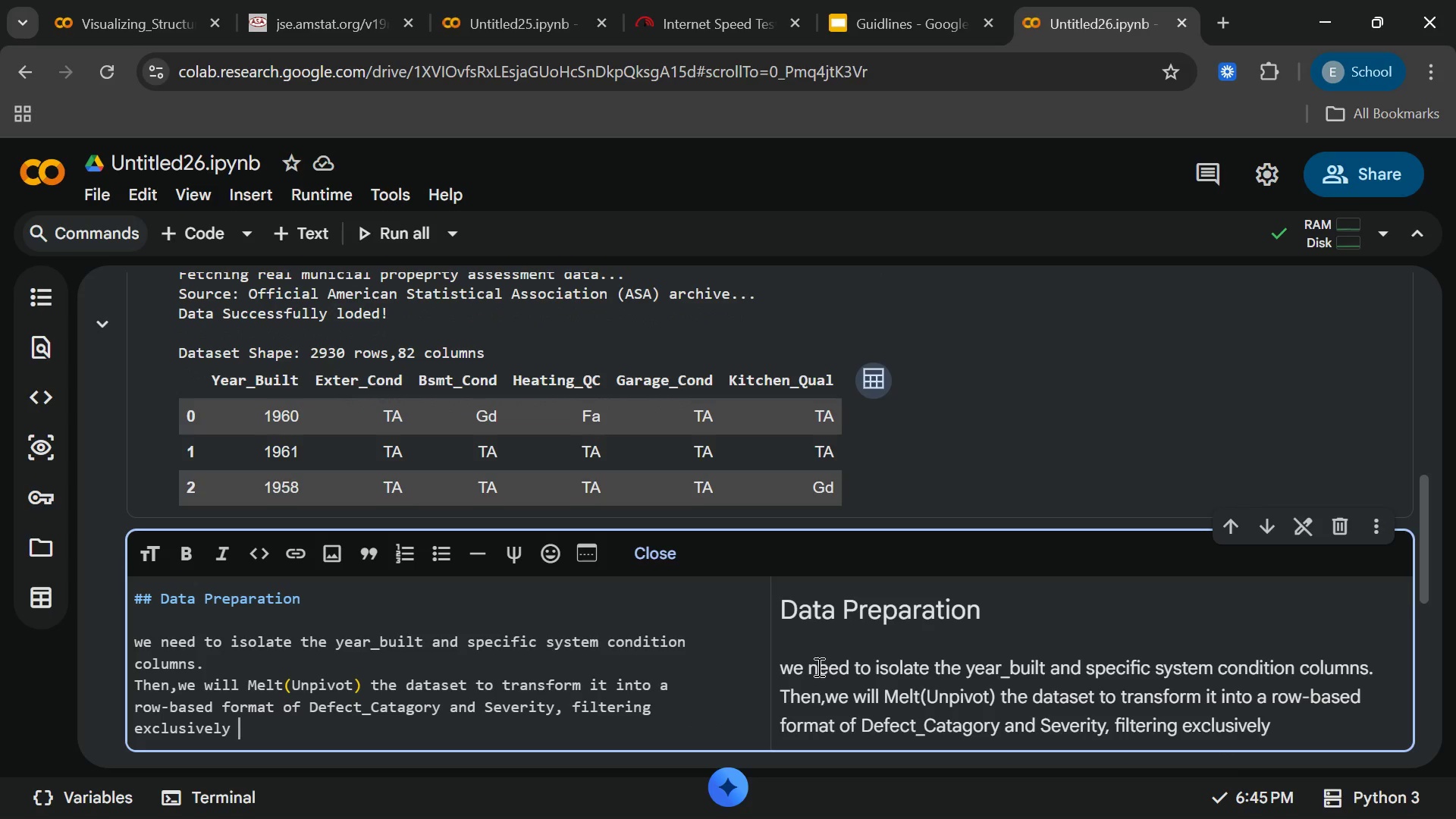 
type(for d)
key(Backspace)
type(Defects( scores)
key(Backspace)
key(Backspace)
key(Backspace)
key(Backspace)
key(Backspace)
key(Backspace)
key(Backspace)
type(scorea)
key(Backspace)
type(s of "Fa" or " po)
key(Backspace)
key(Backspace)
key(Backspace)
type(Po")
 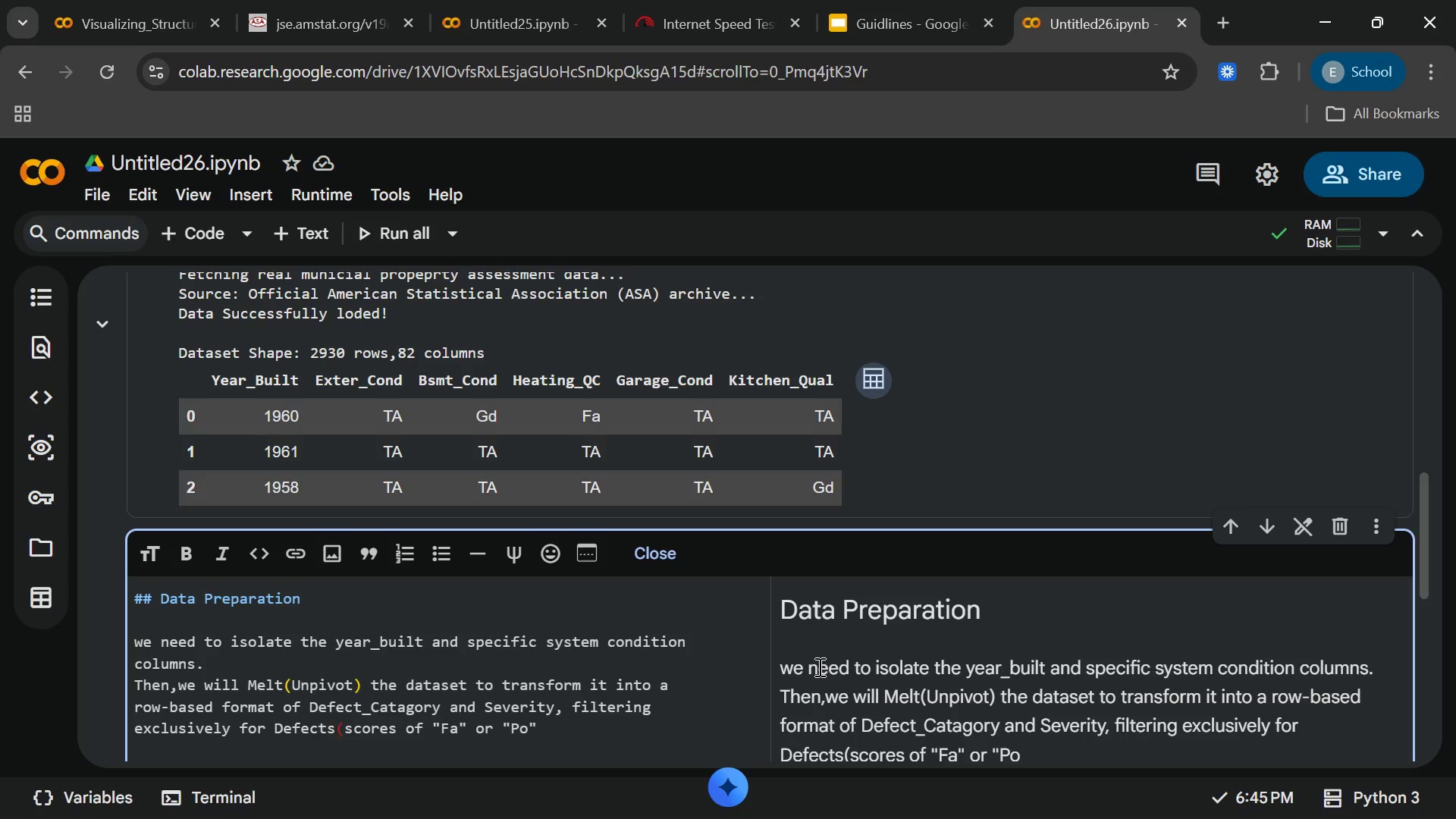 
key(Shift+0)
 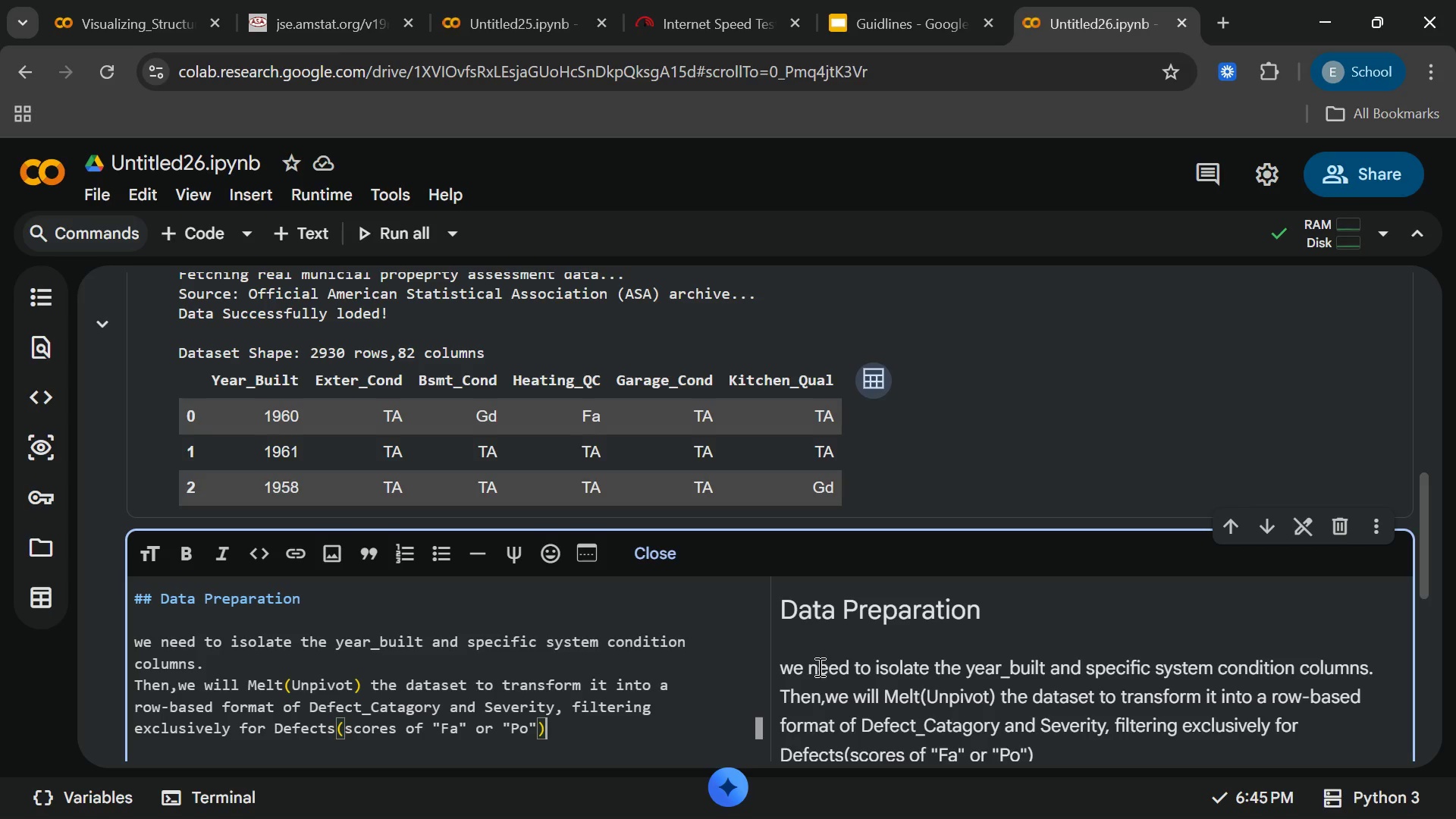 
key(Period)
 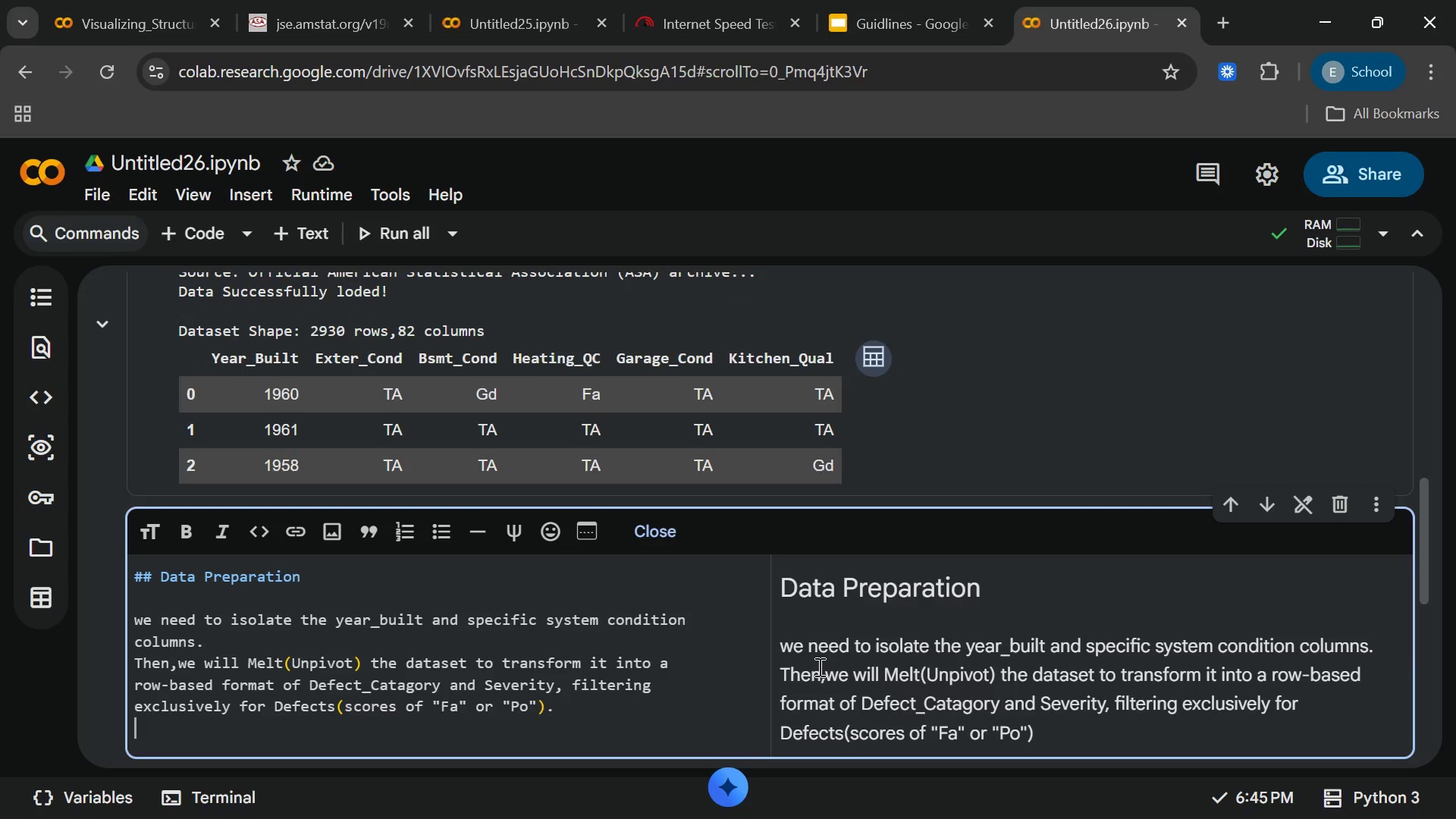 
key(Enter)
 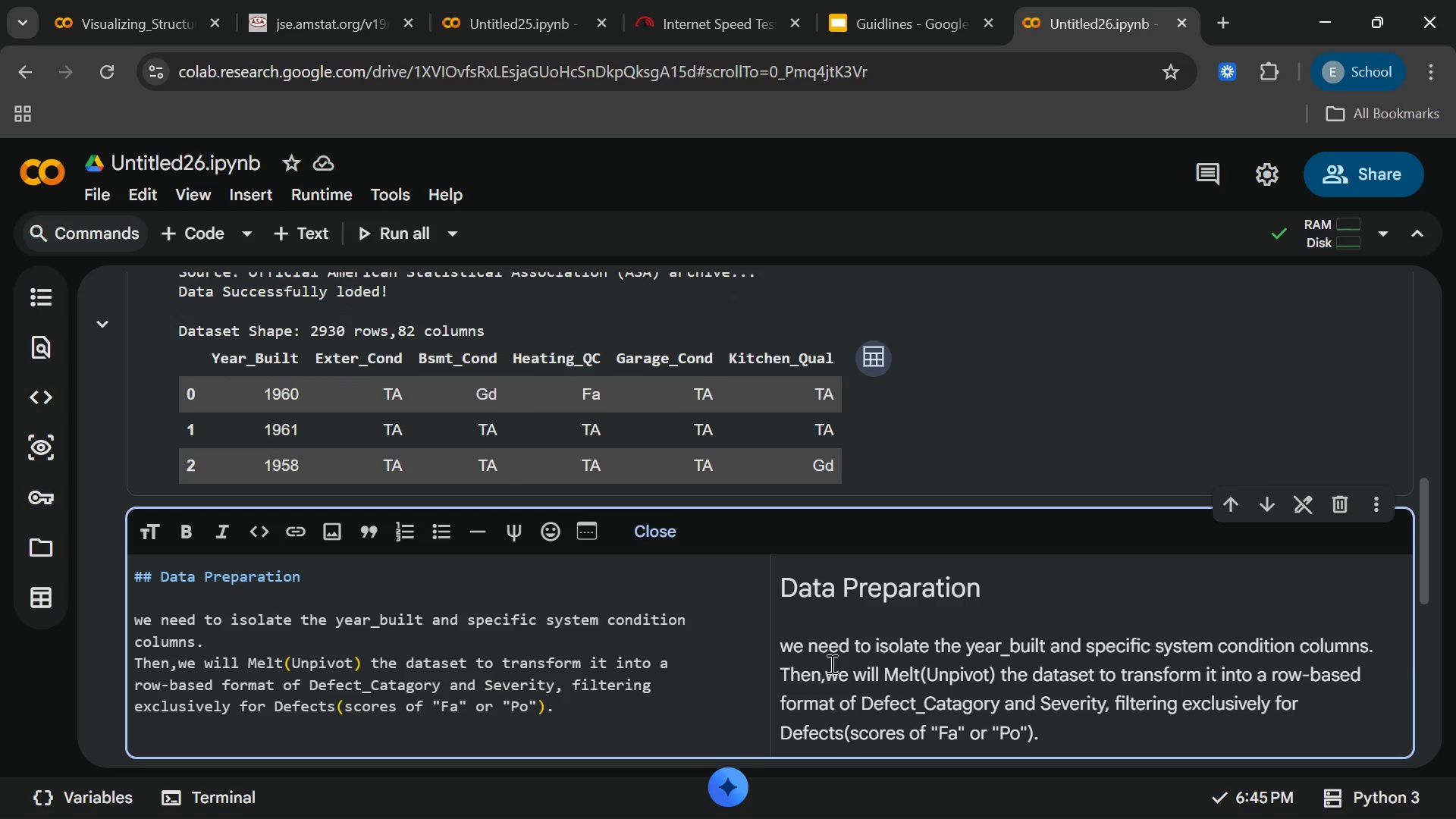 
wait(10.66)
 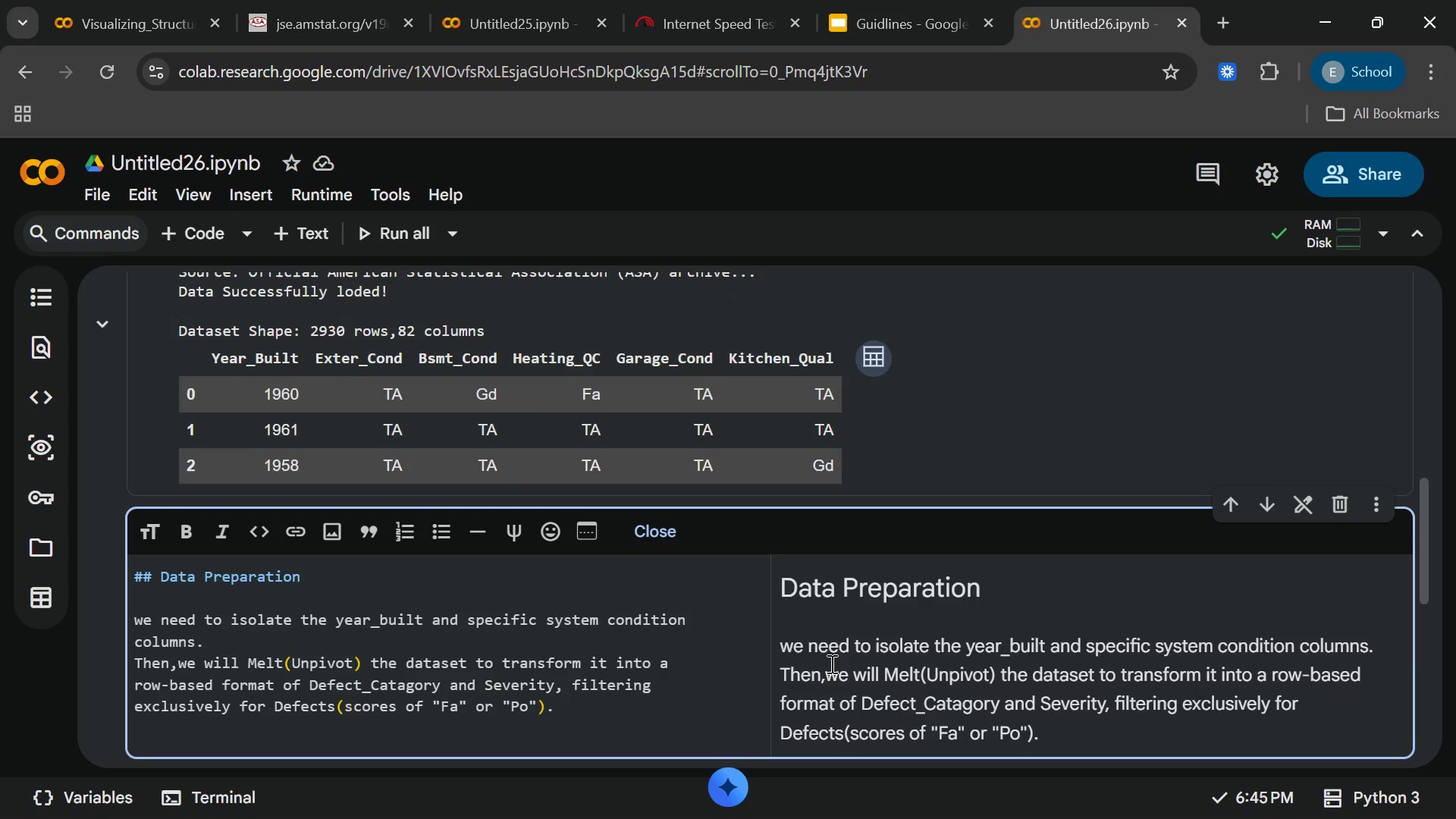 
left_click([548, 673])
 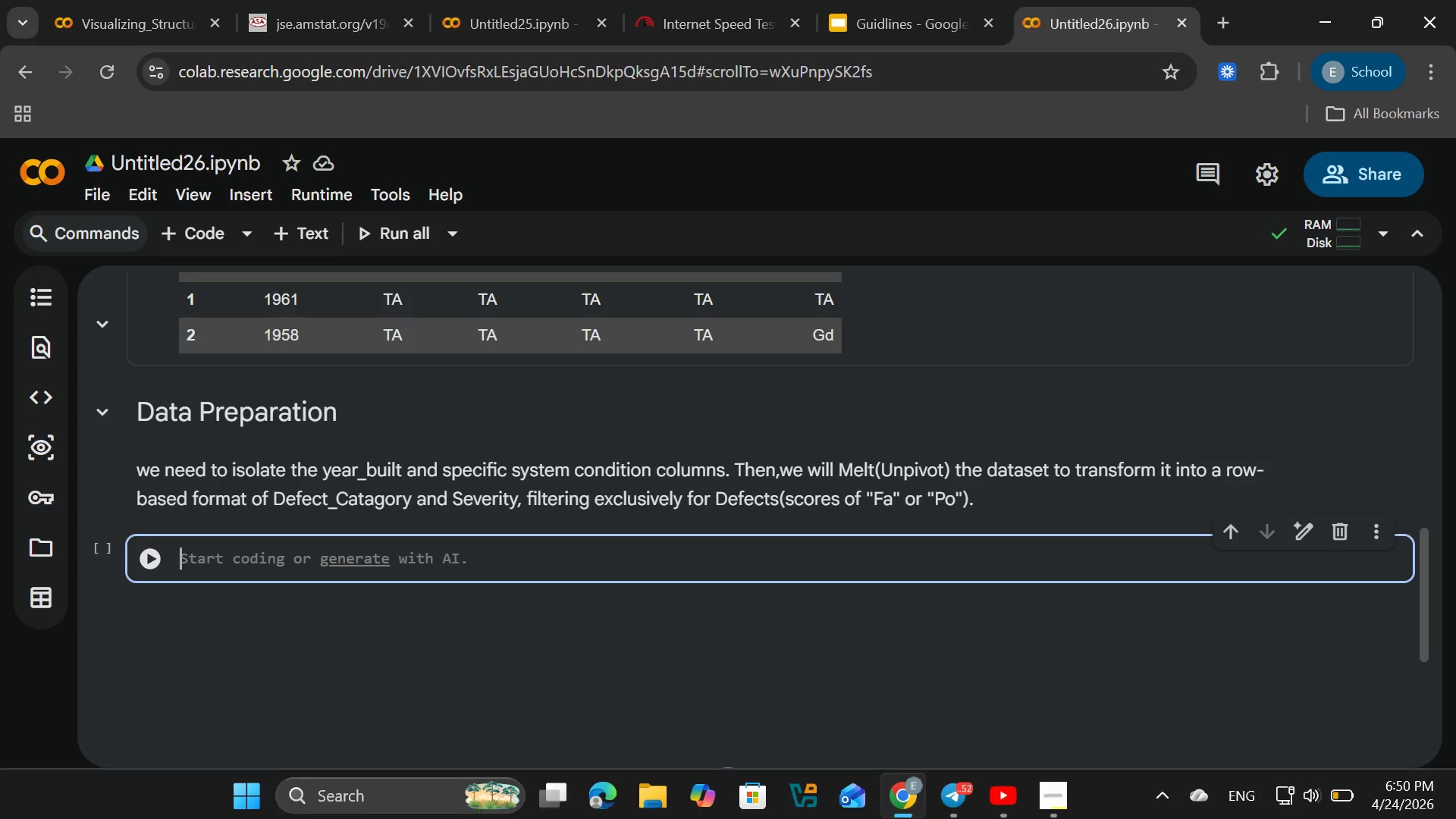 
left_click([999, 797])
 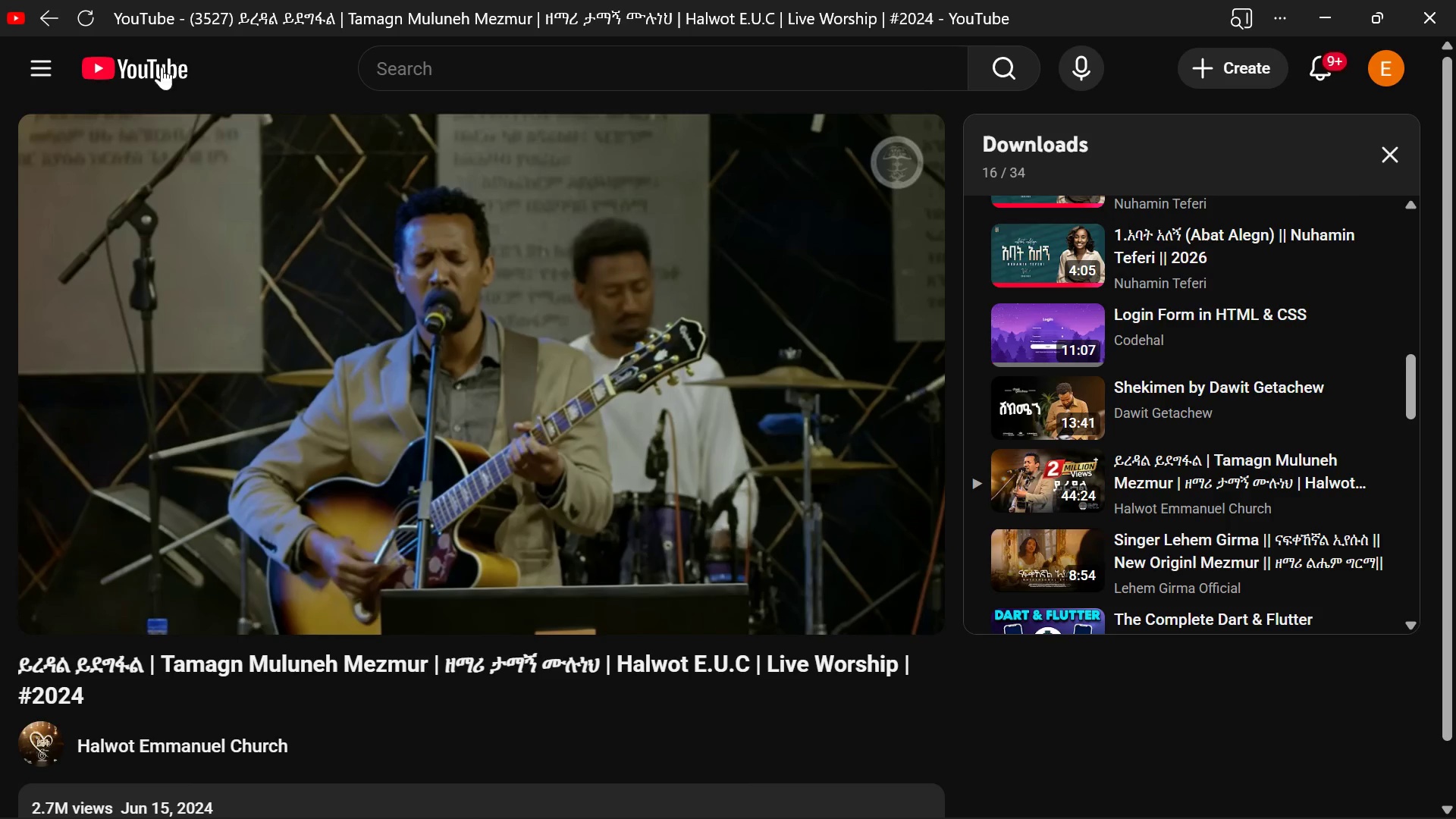 
left_click([155, 69])
 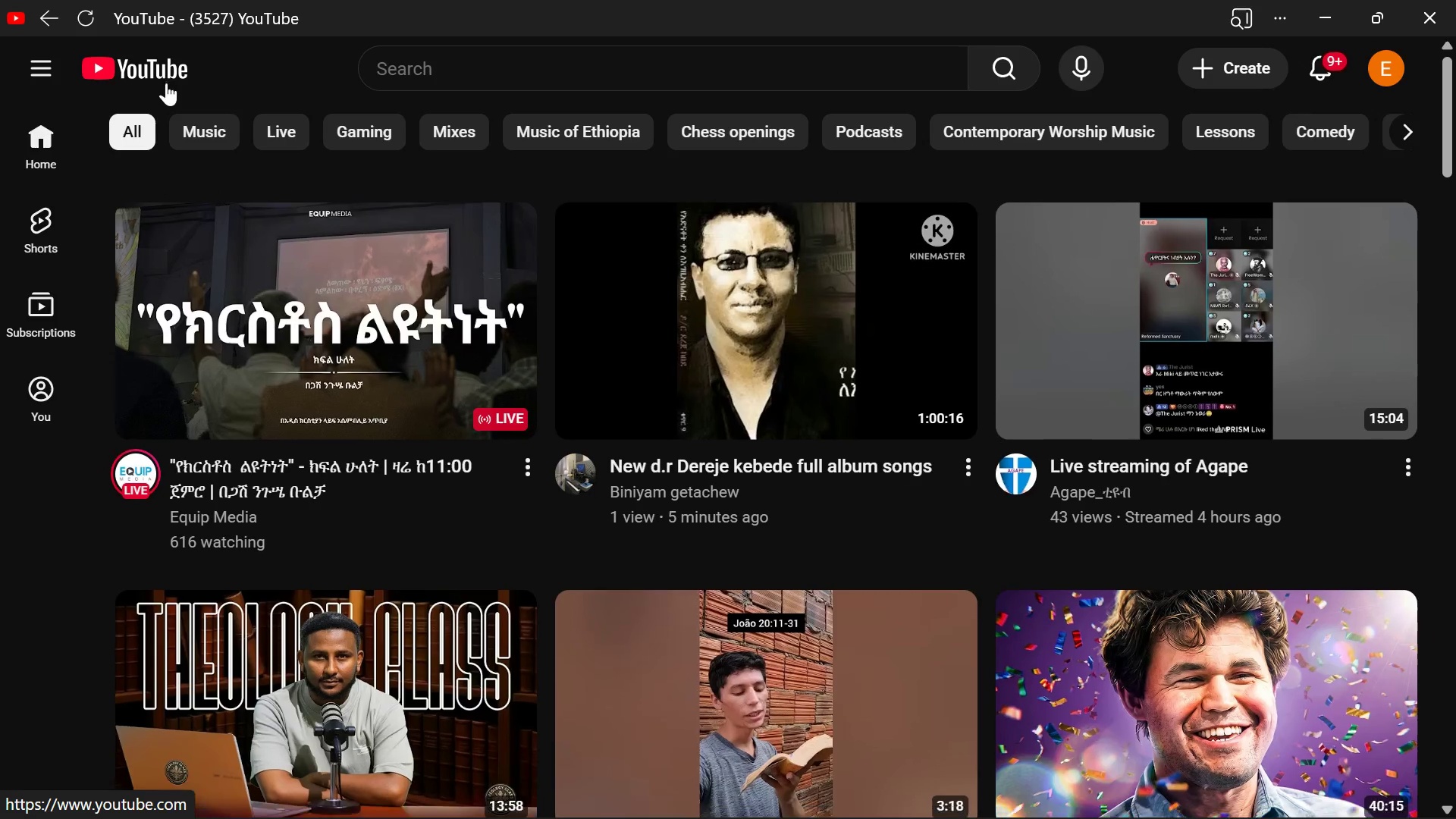 
wait(17.2)
 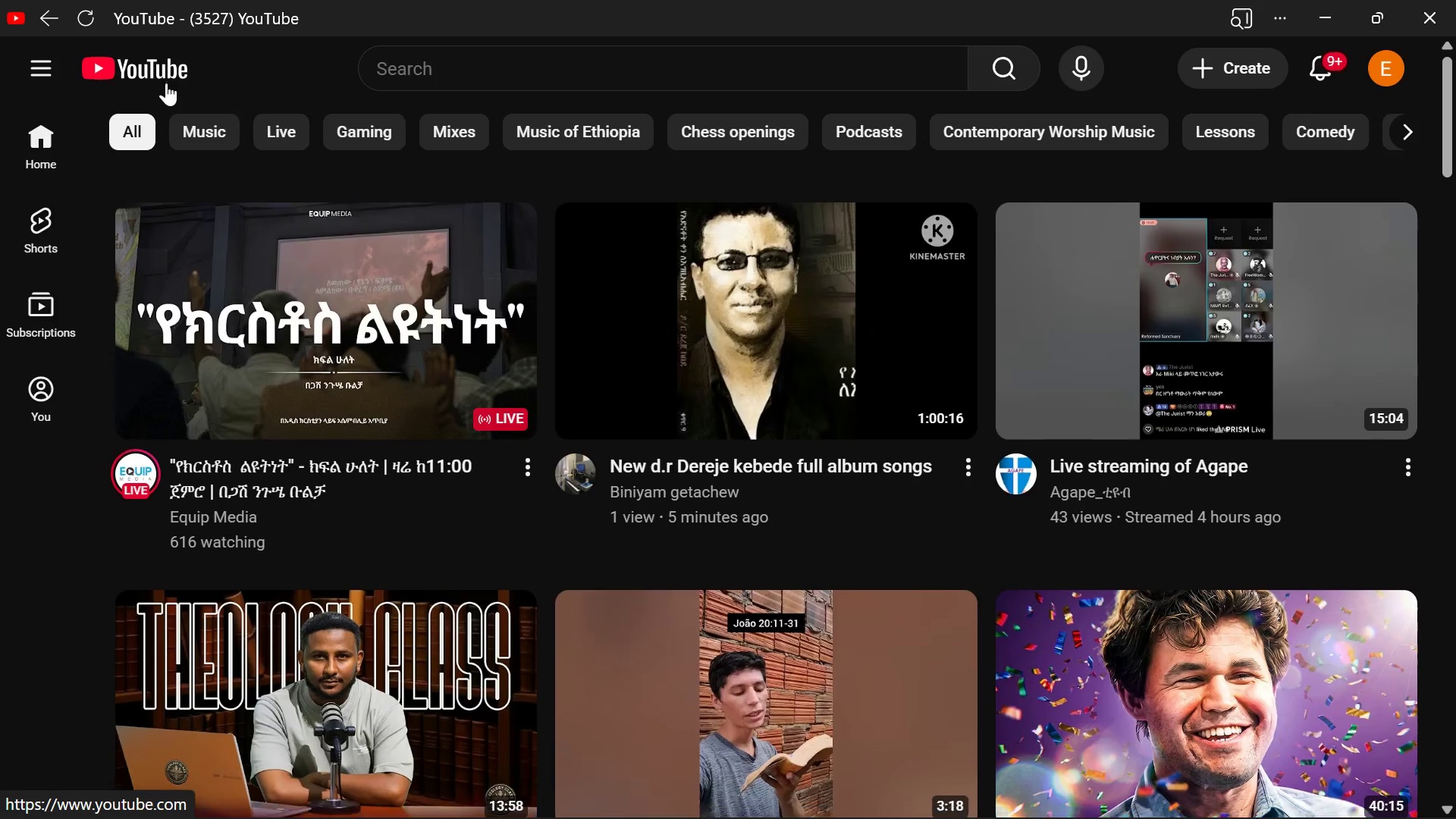 
left_click([256, 576])
 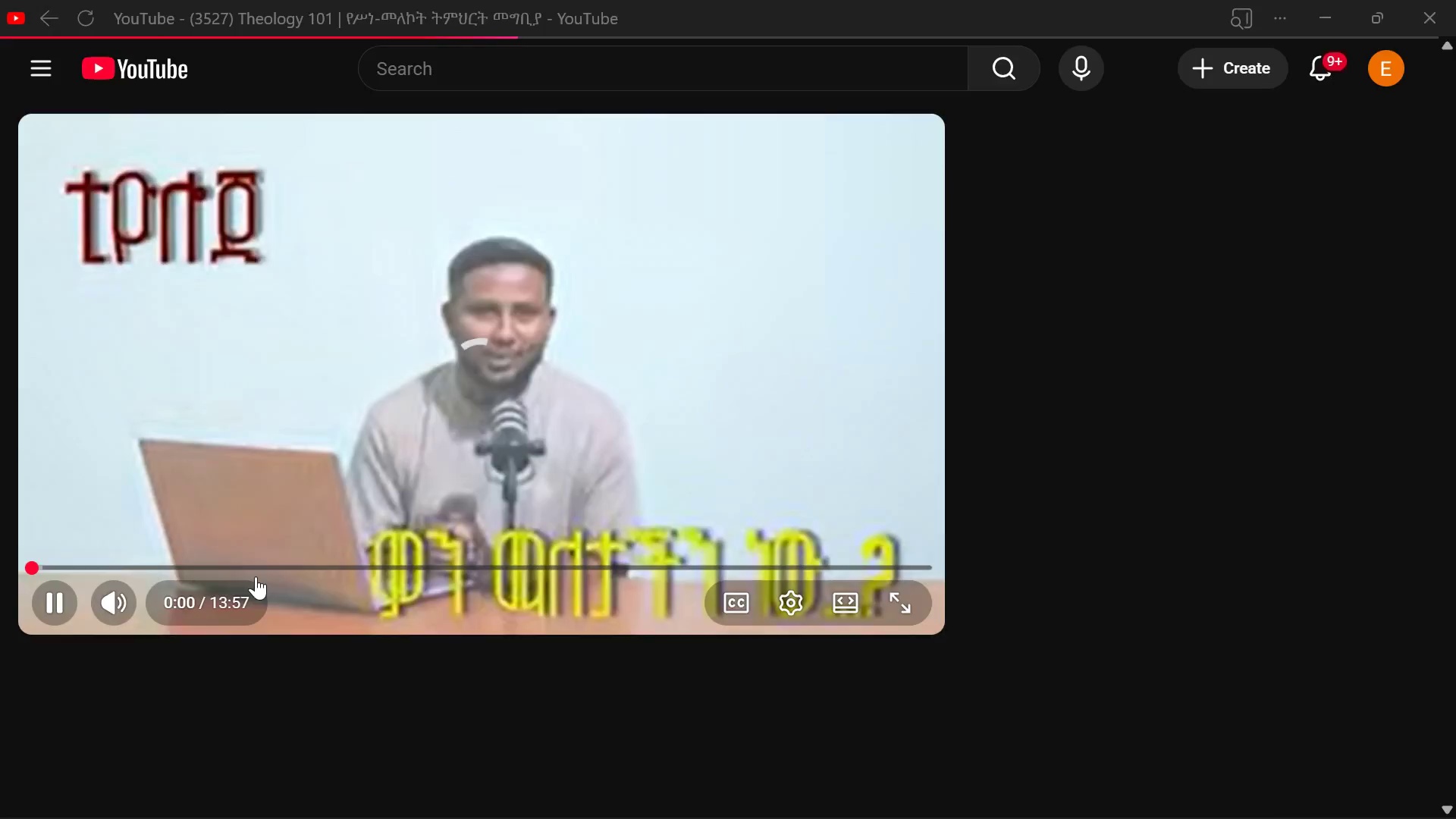 
wait(7.67)
 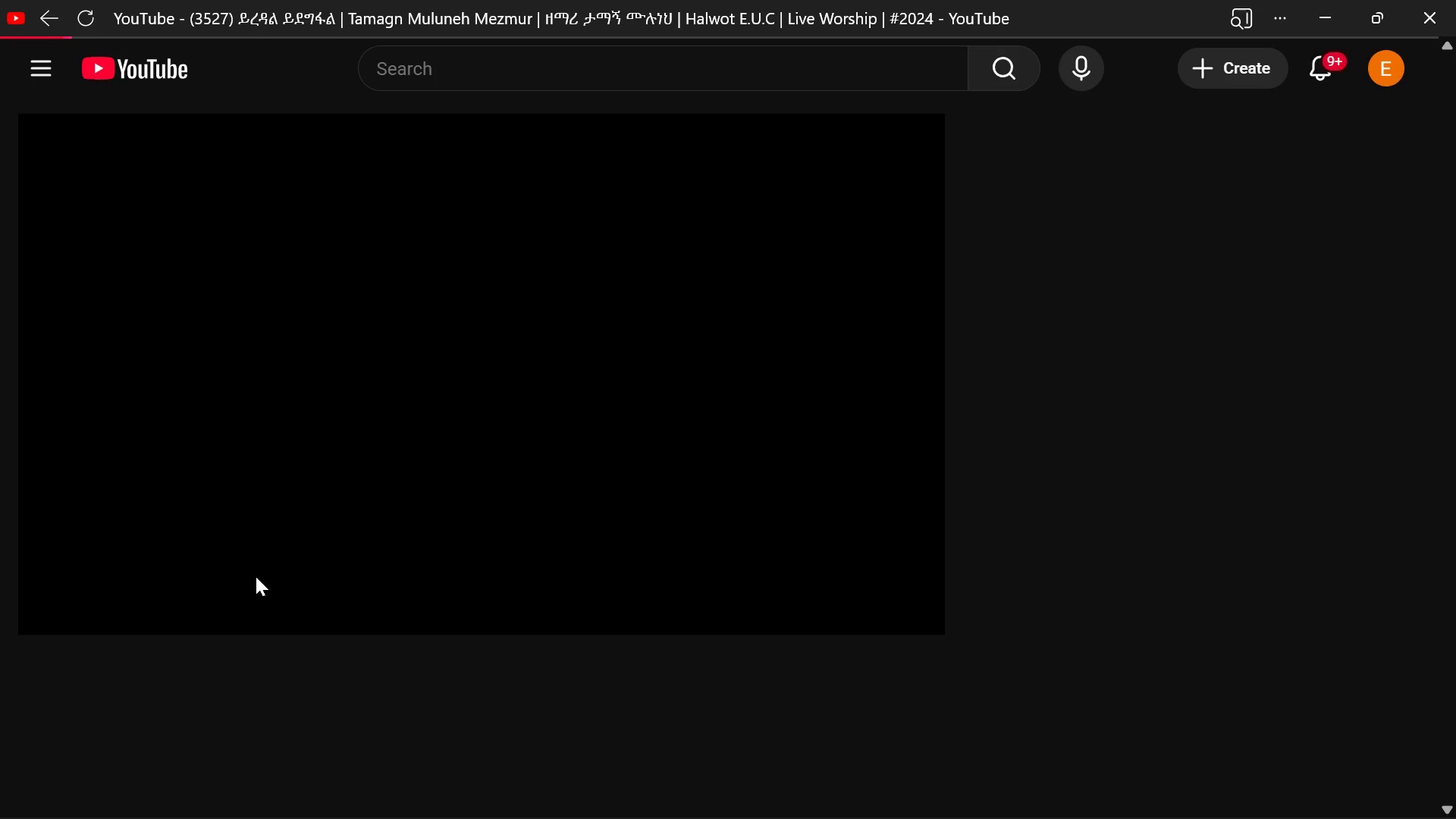 
left_click([226, 557])
 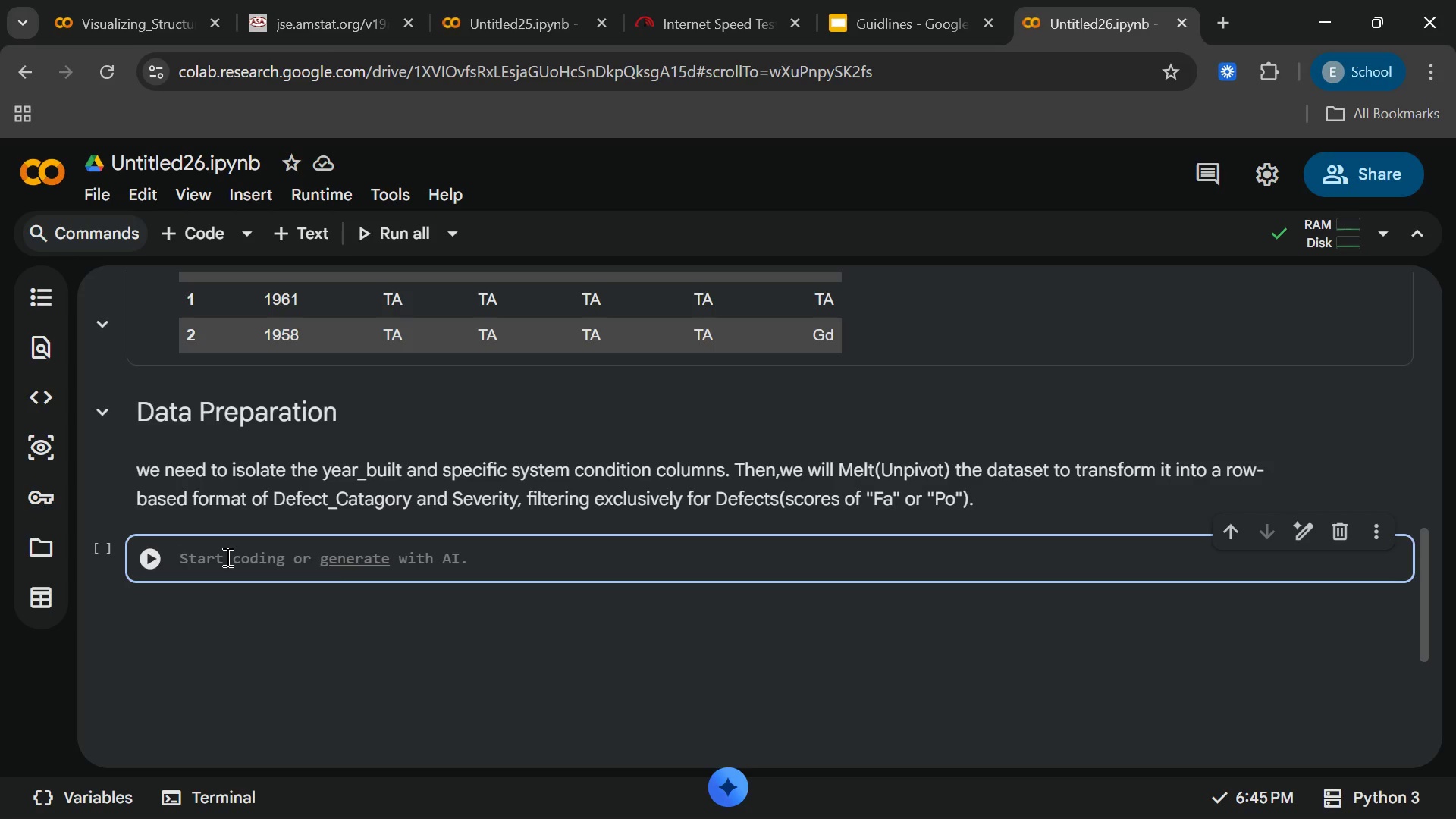 
type(df)
key(Backspace)
key(Backspace)
type(condition)
 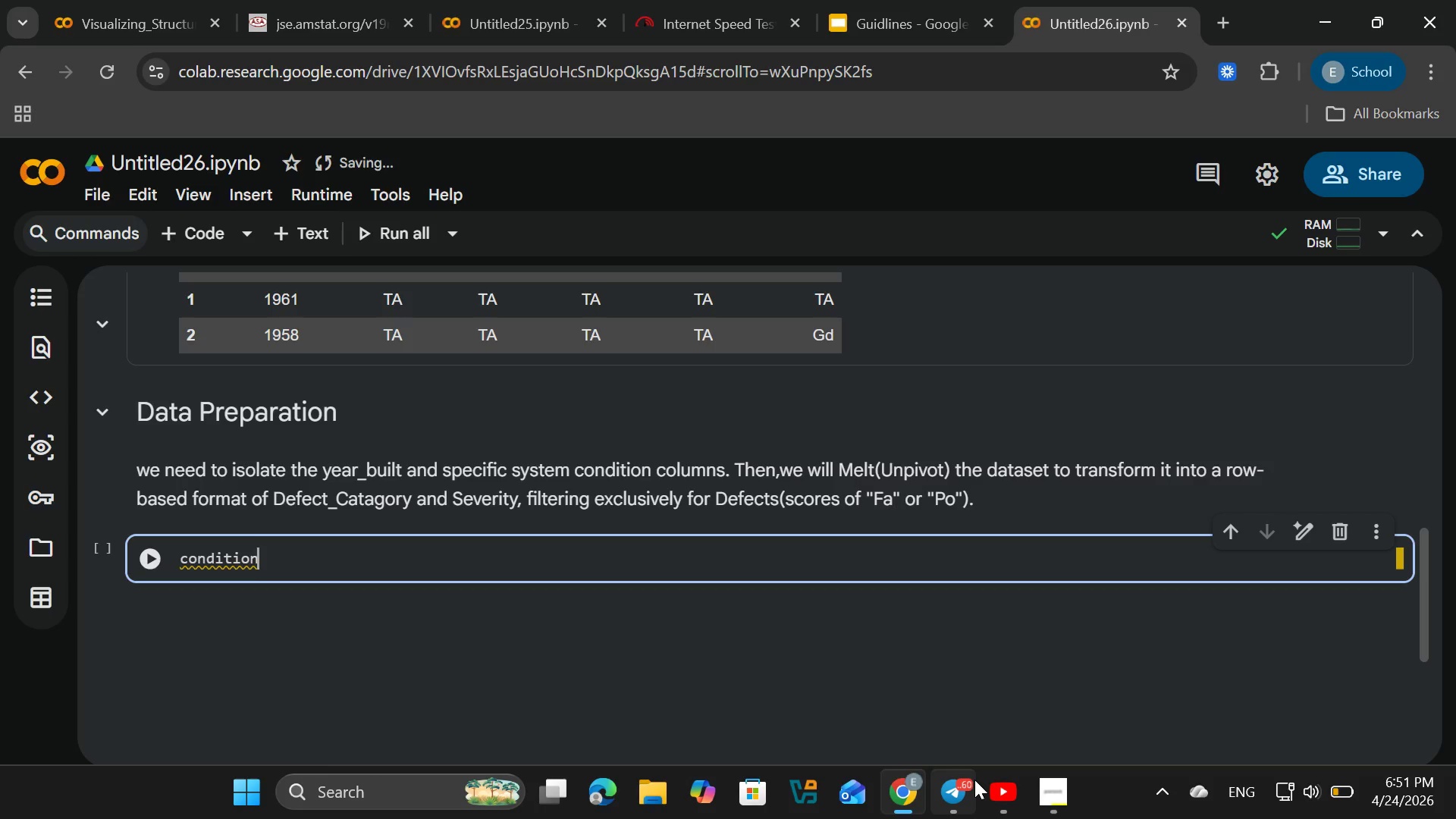 
left_click([990, 784])
 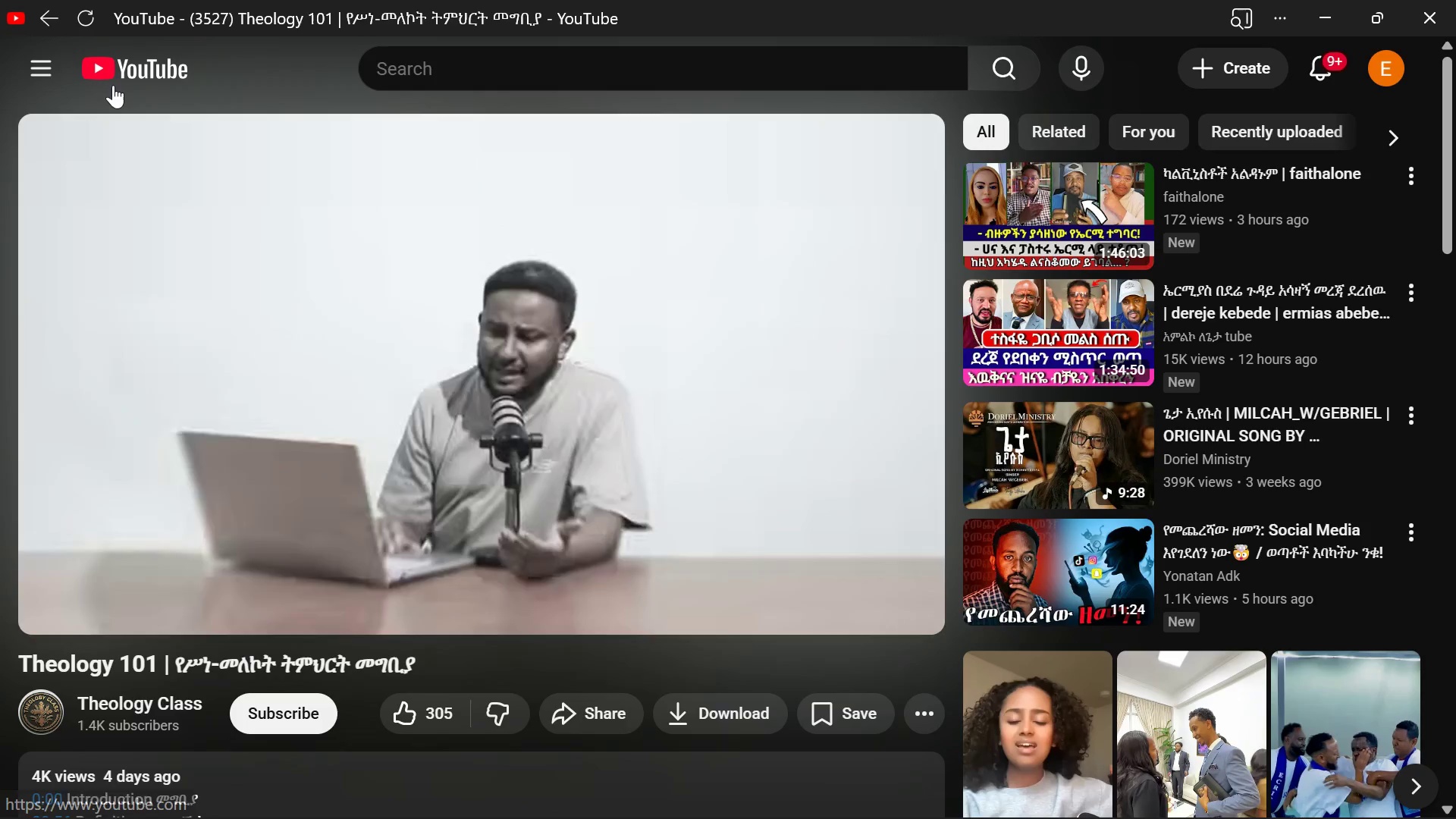 
wait(6.89)
 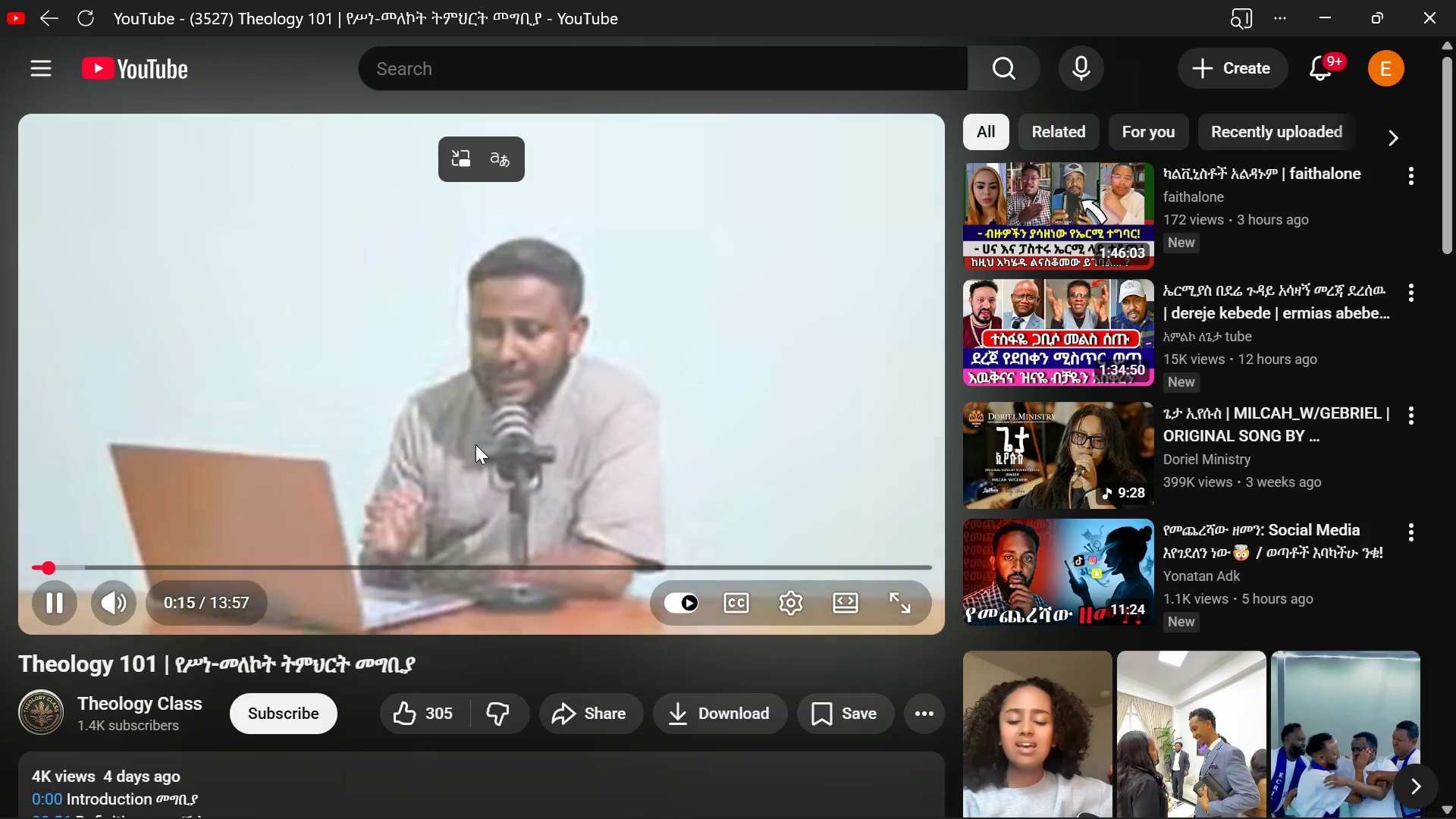 
left_click([113, 85])
 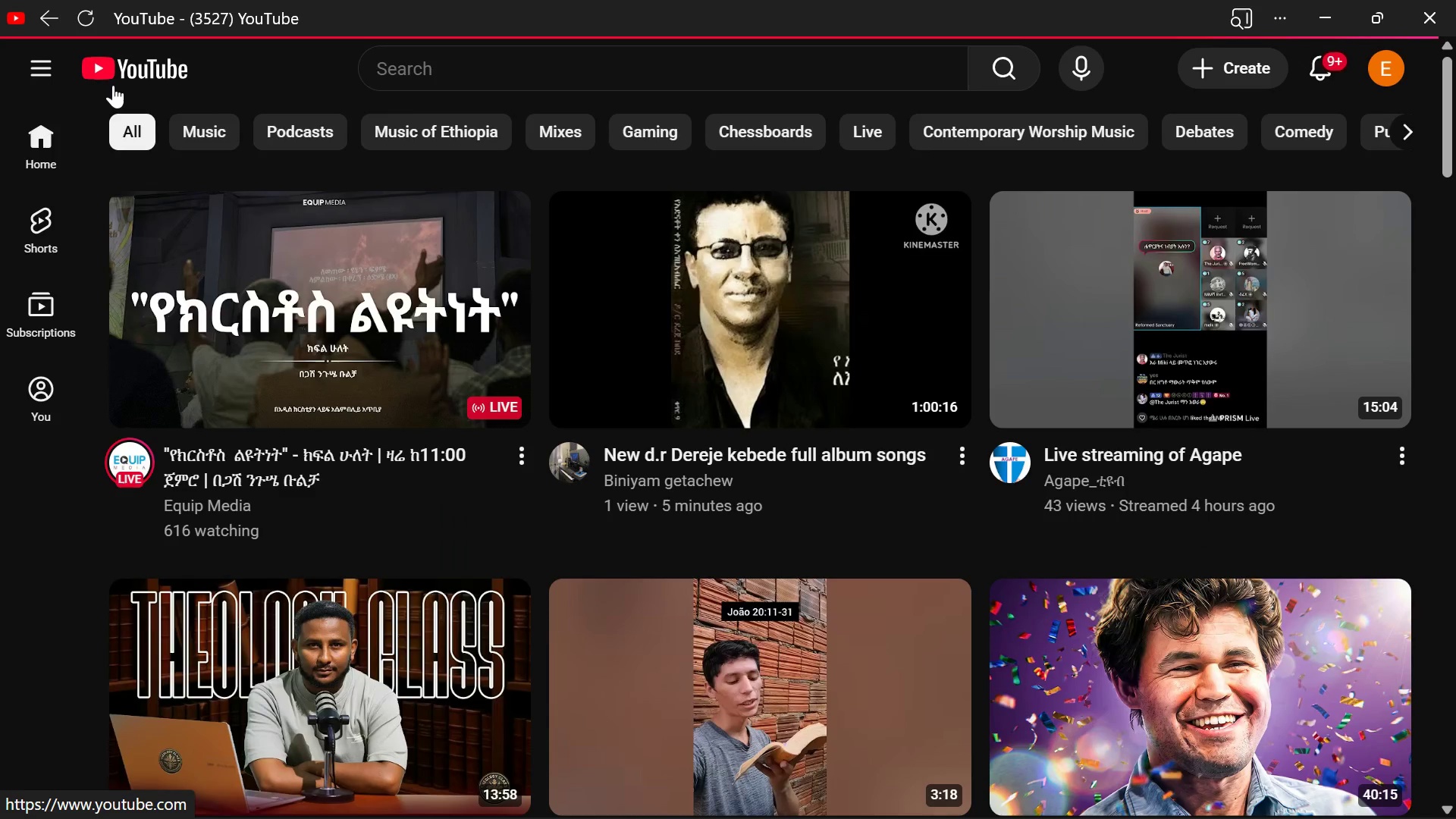 
mouse_move([407, 444])
 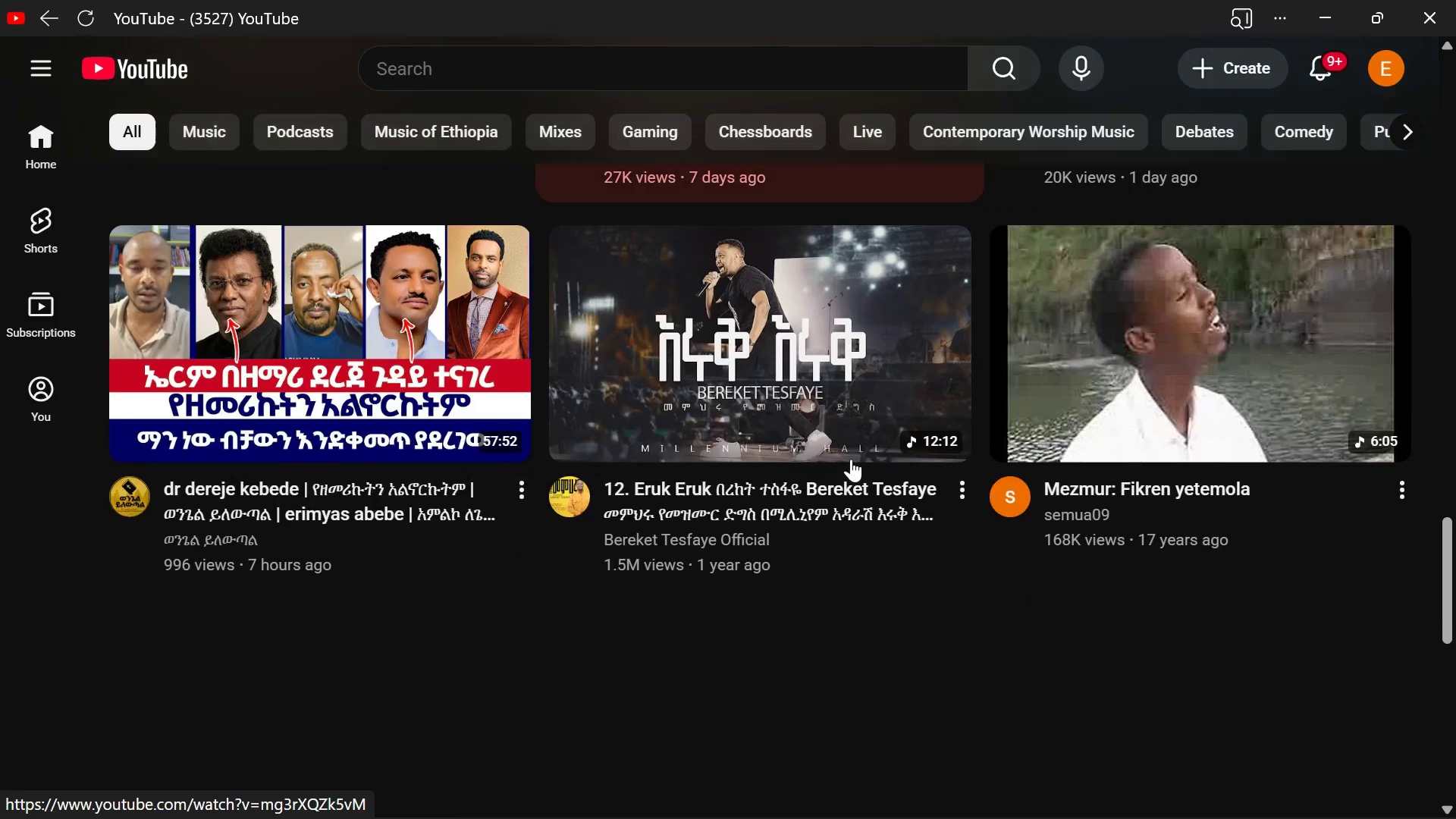 
wait(31.33)
 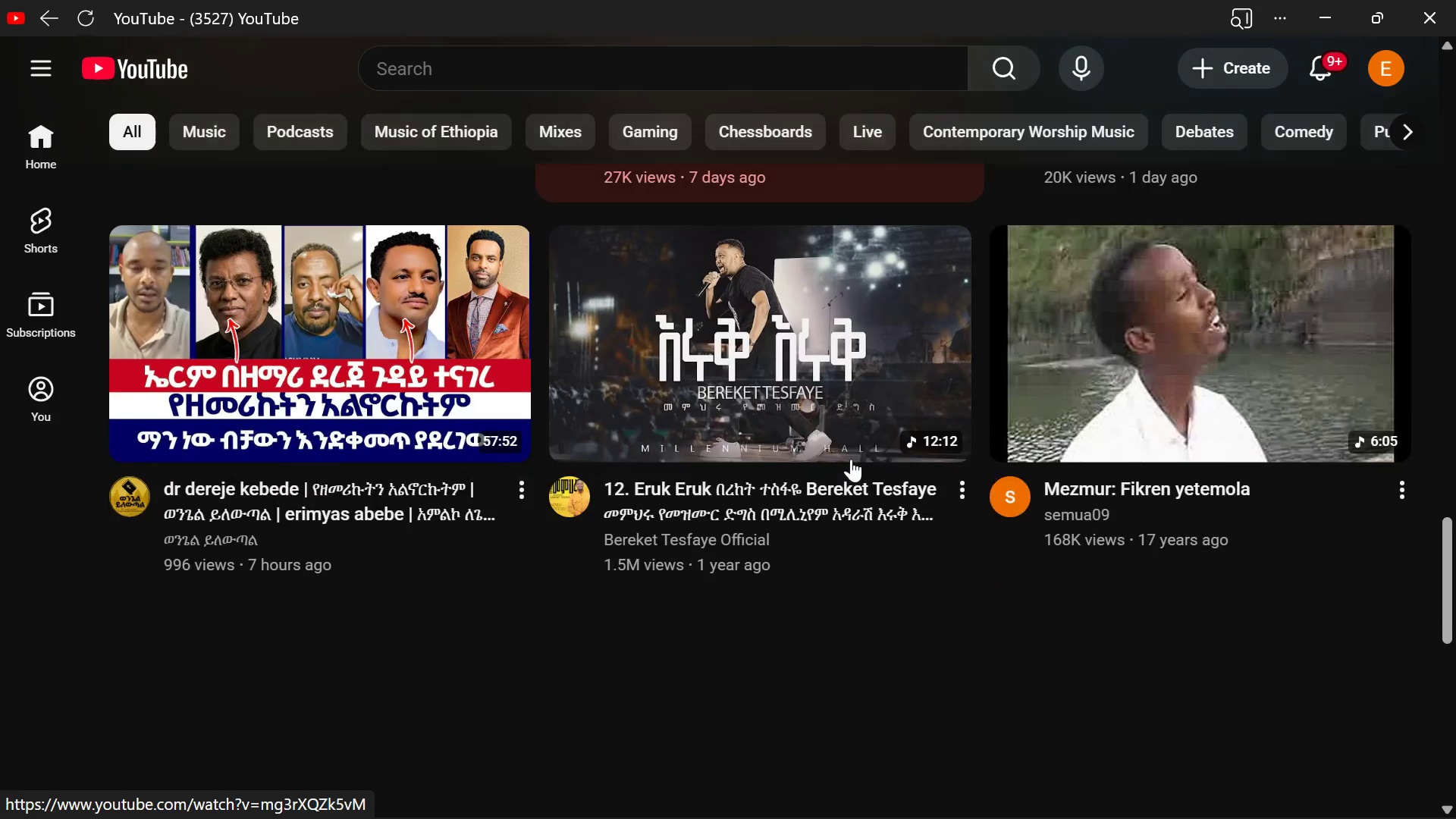 
left_click([40, 140])
 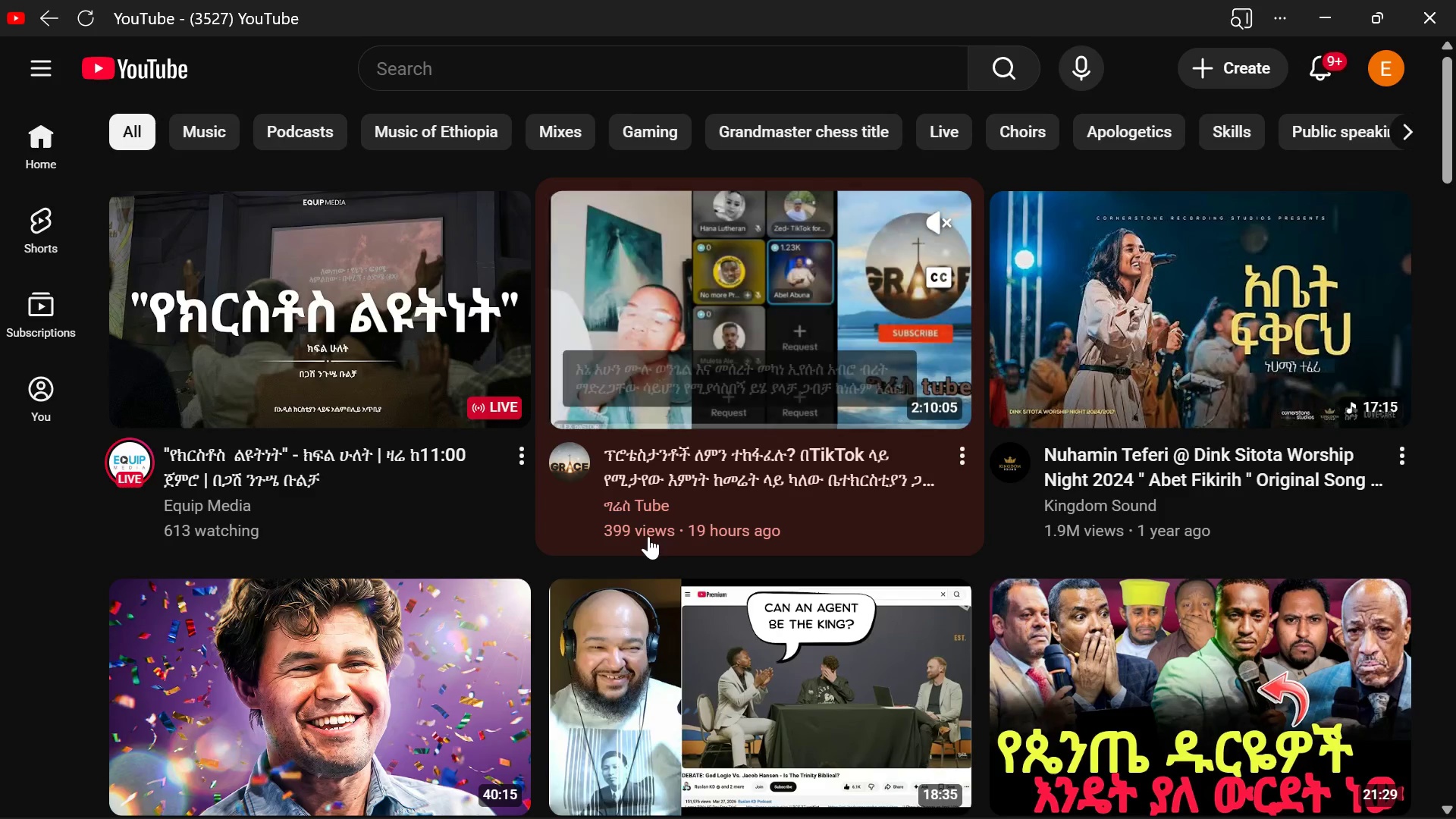 
wait(12.88)
 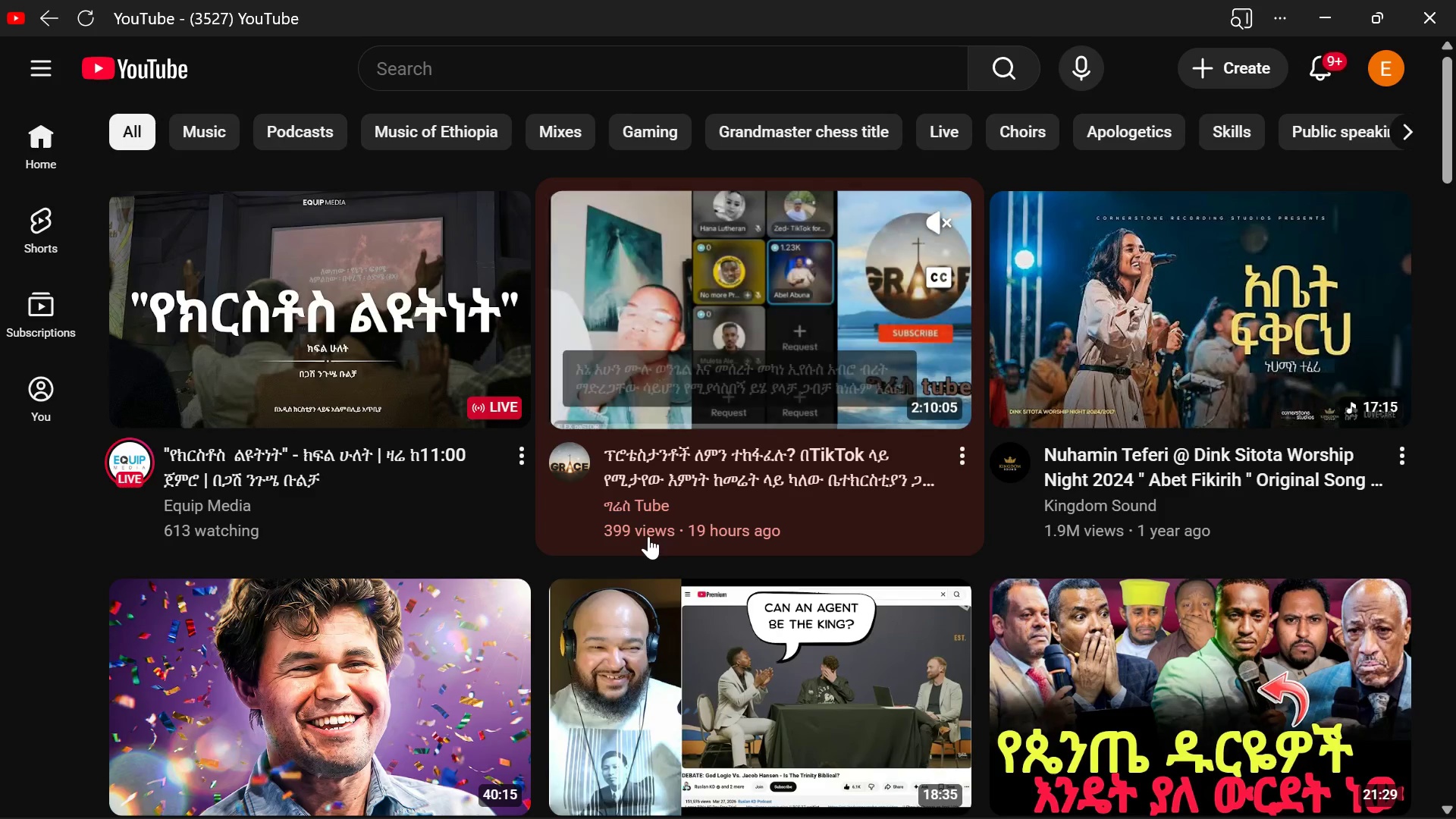 
left_click([65, 130])
 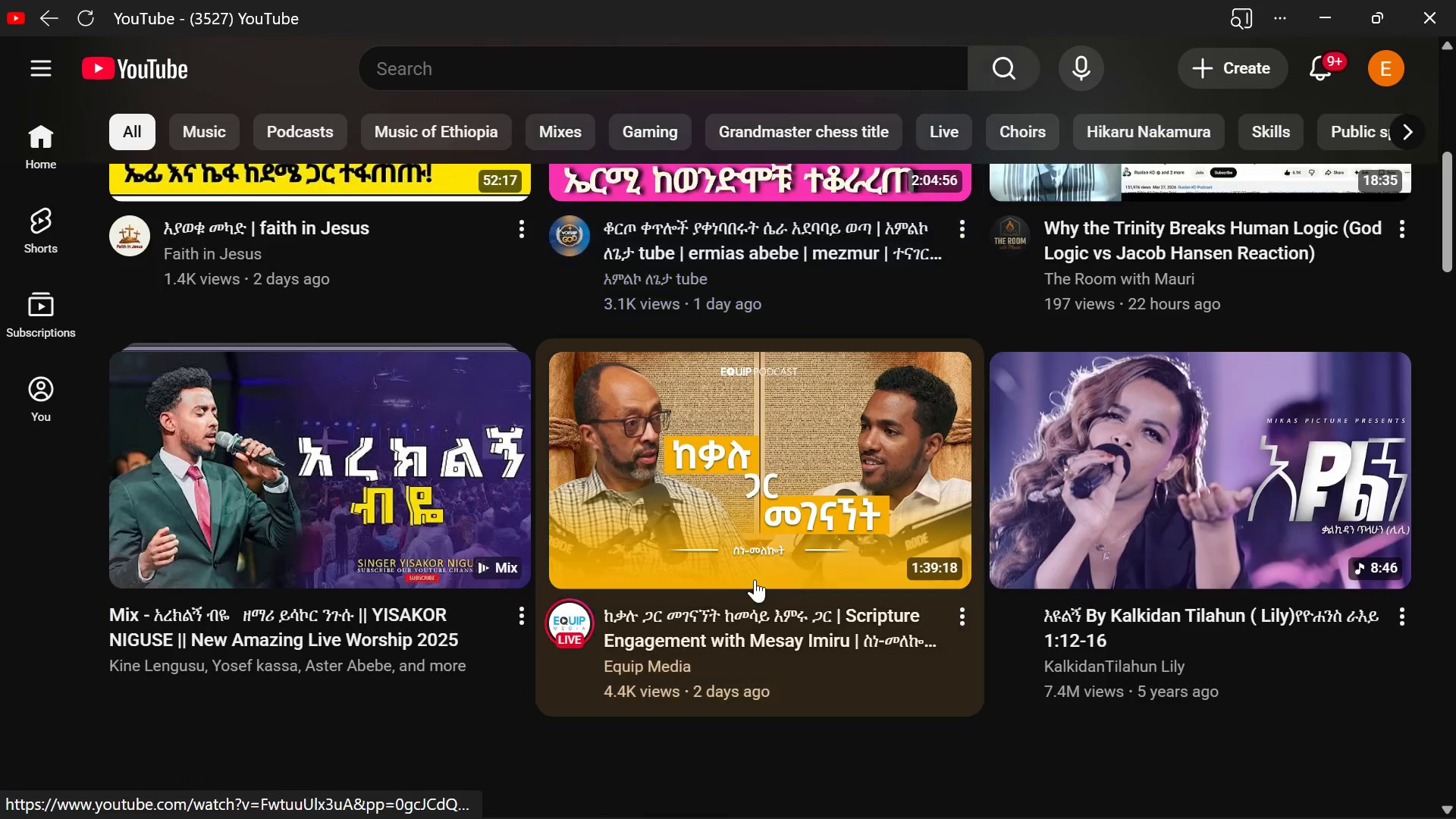 
wait(22.75)
 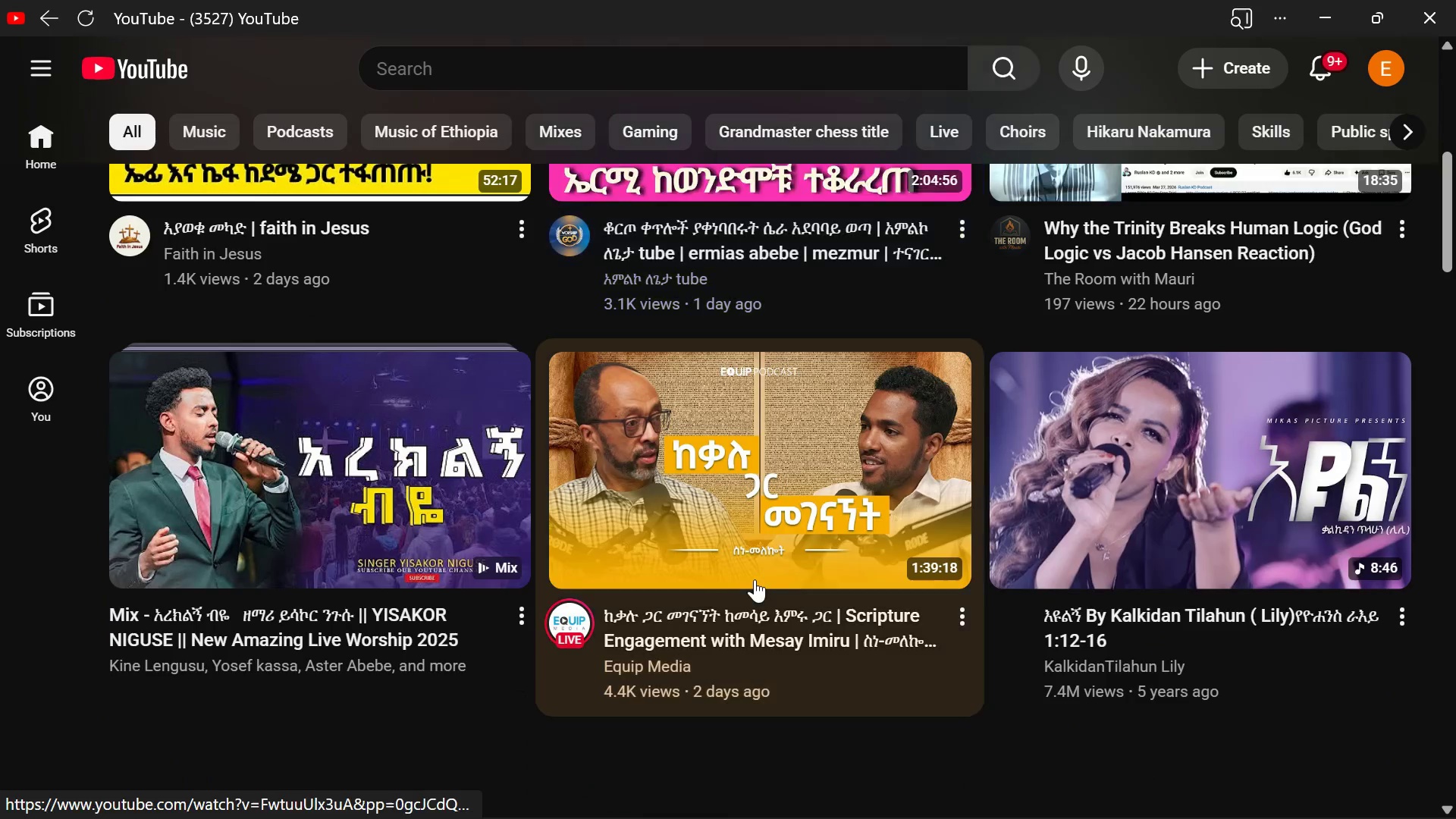 
left_click([756, 436])
 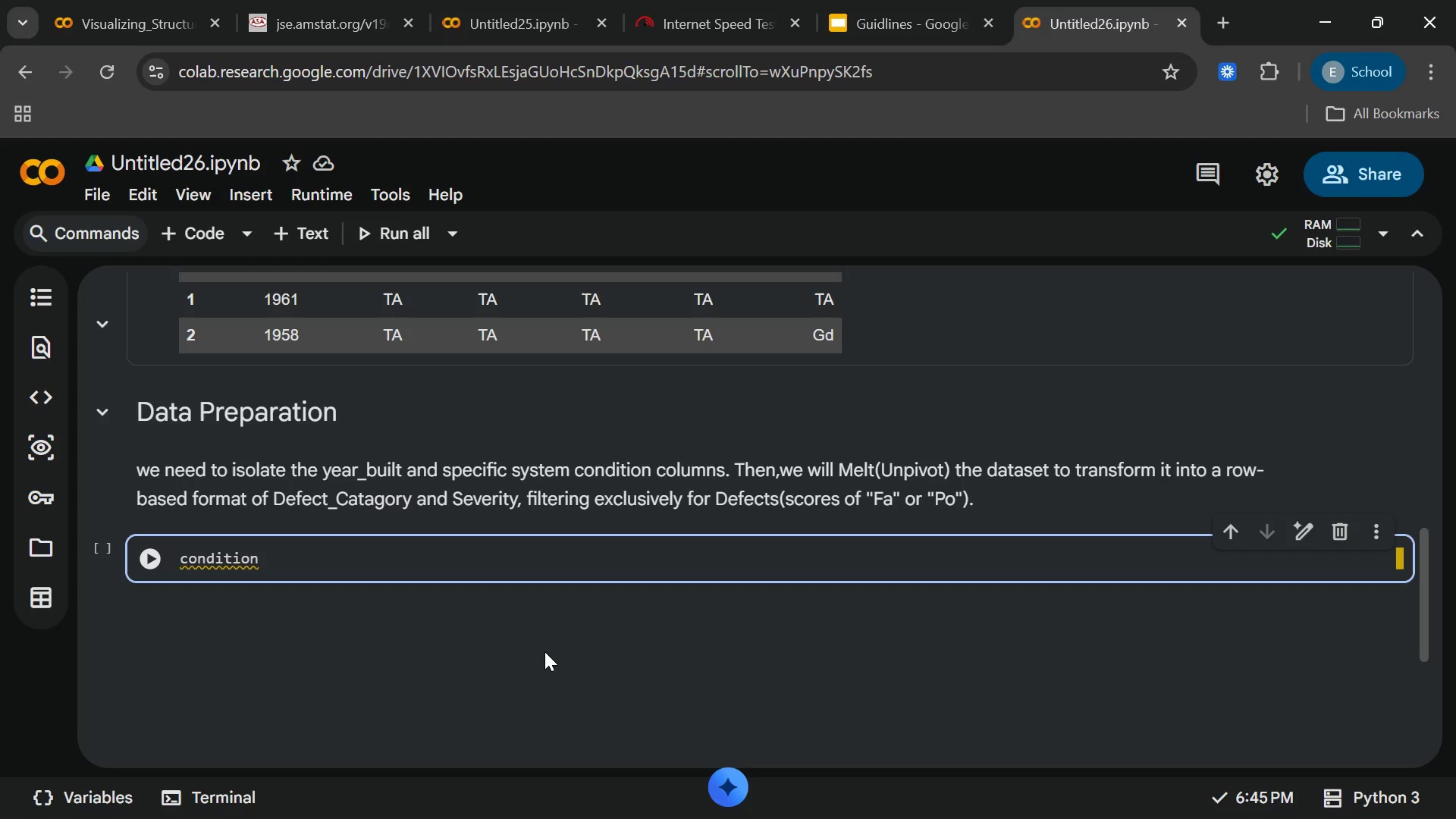 
wait(6.45)
 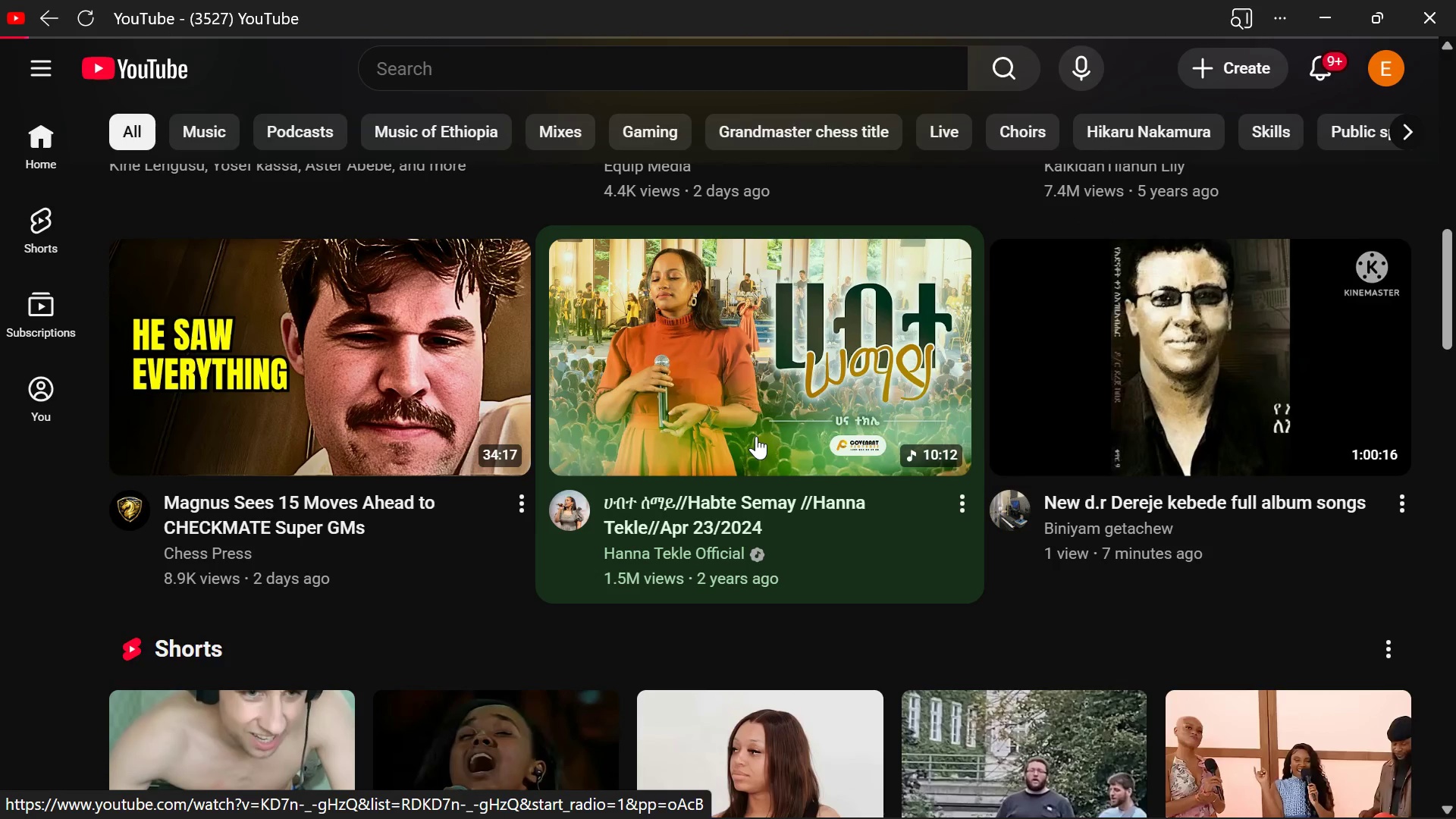 
type(_ci)
key(Backspace)
type([VolumeUp]ols =[)
 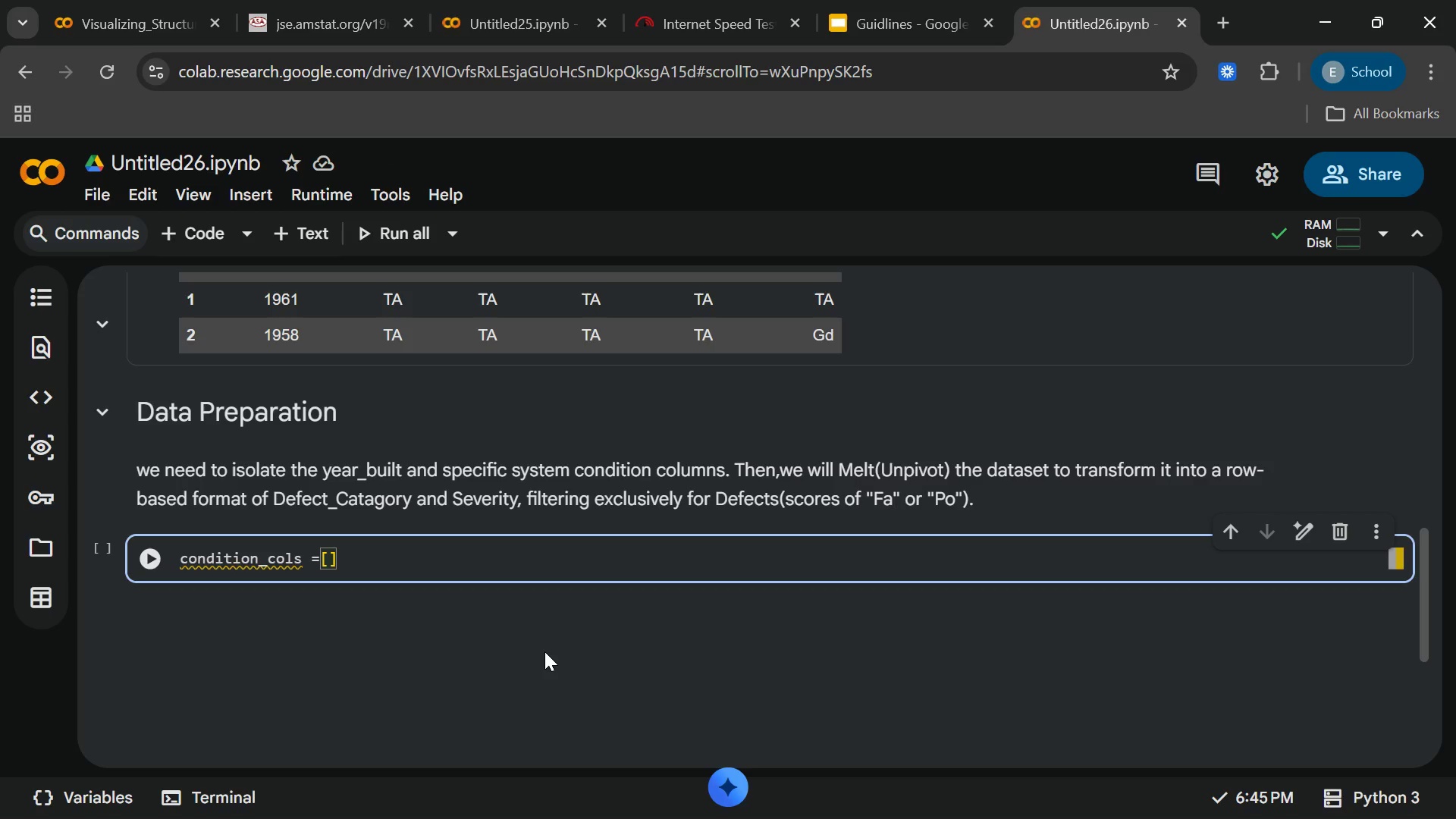 
type("Exter)
 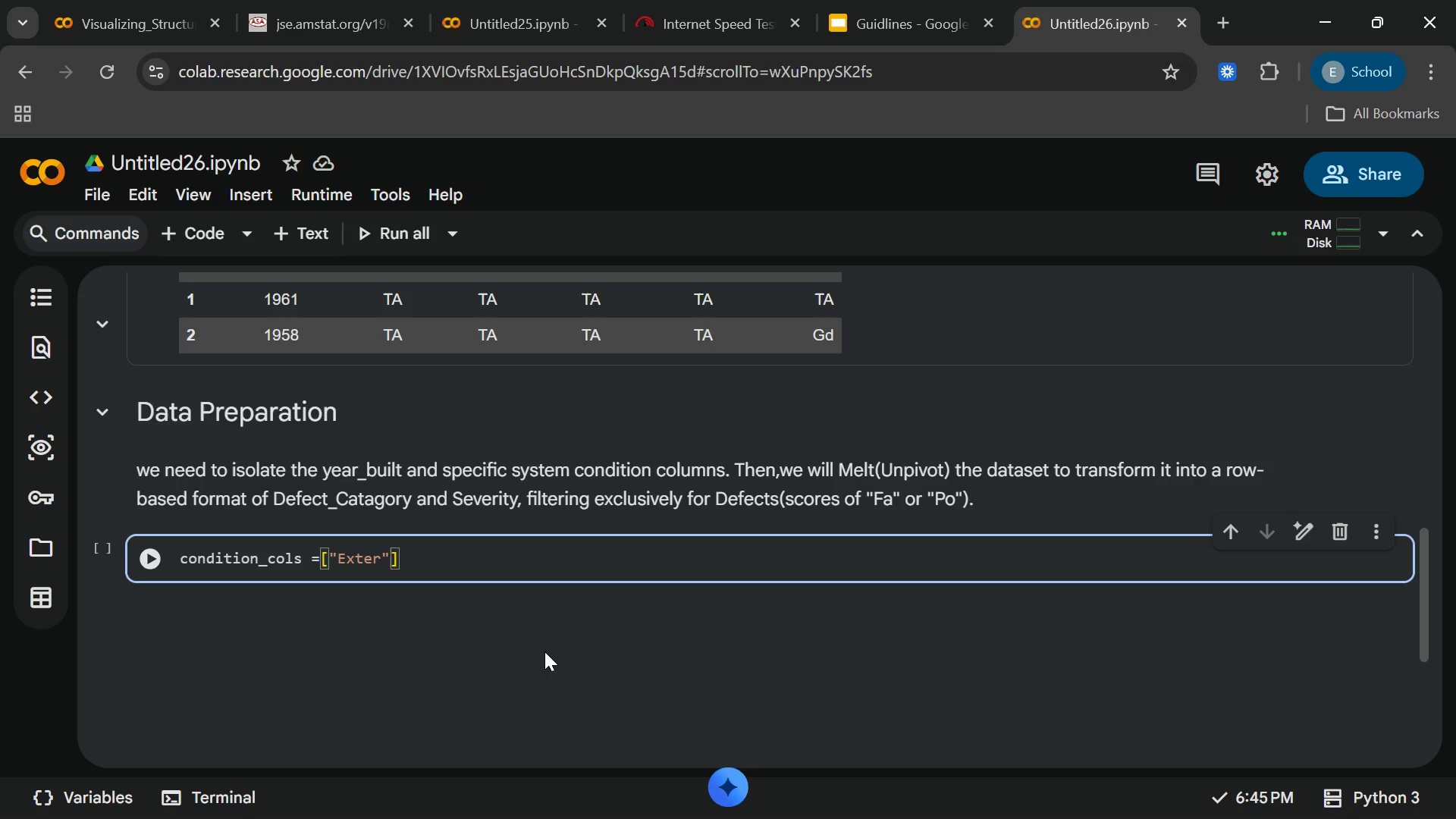 
left_click([288, 0])
 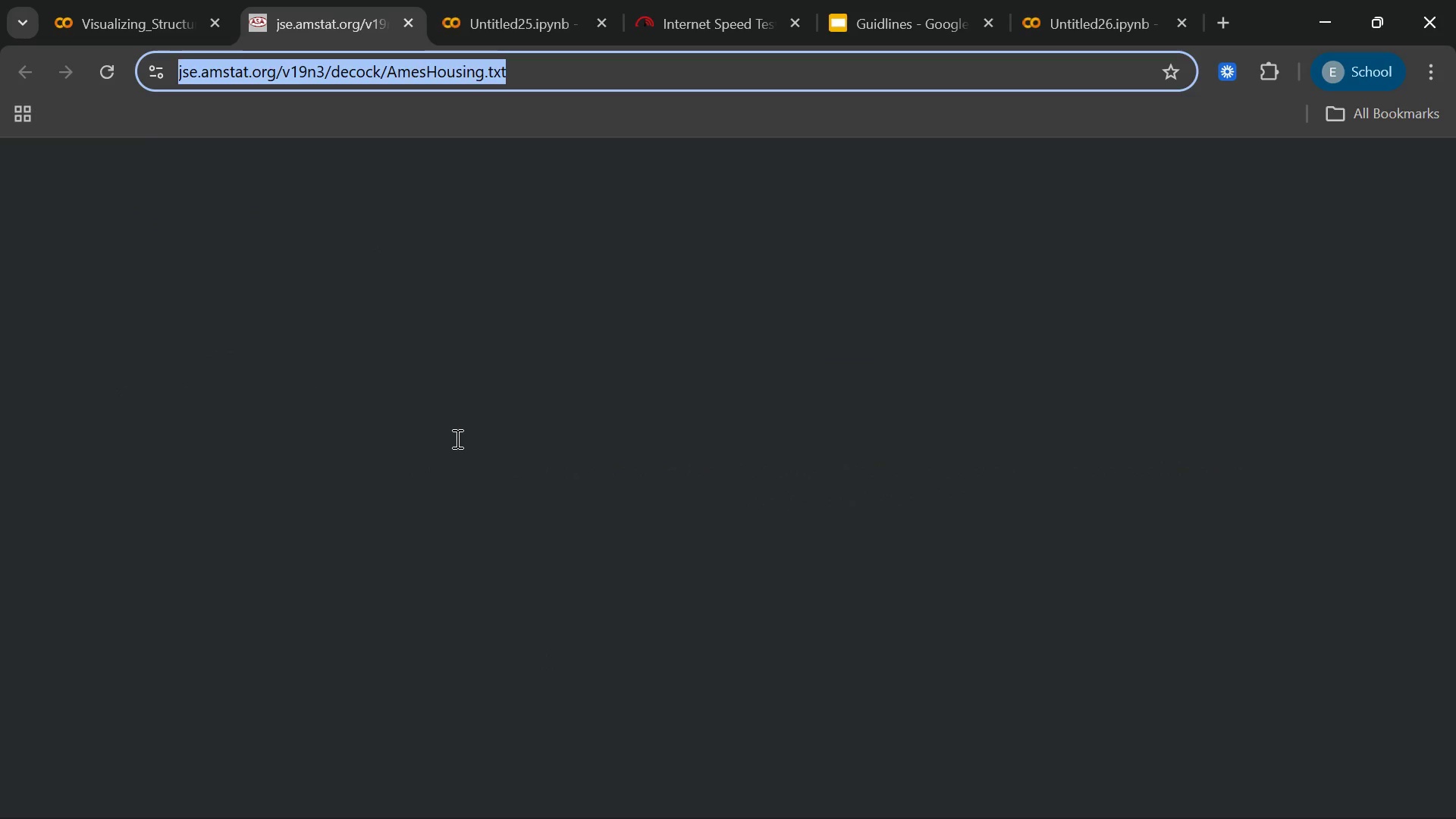 
left_click([456, 438])
 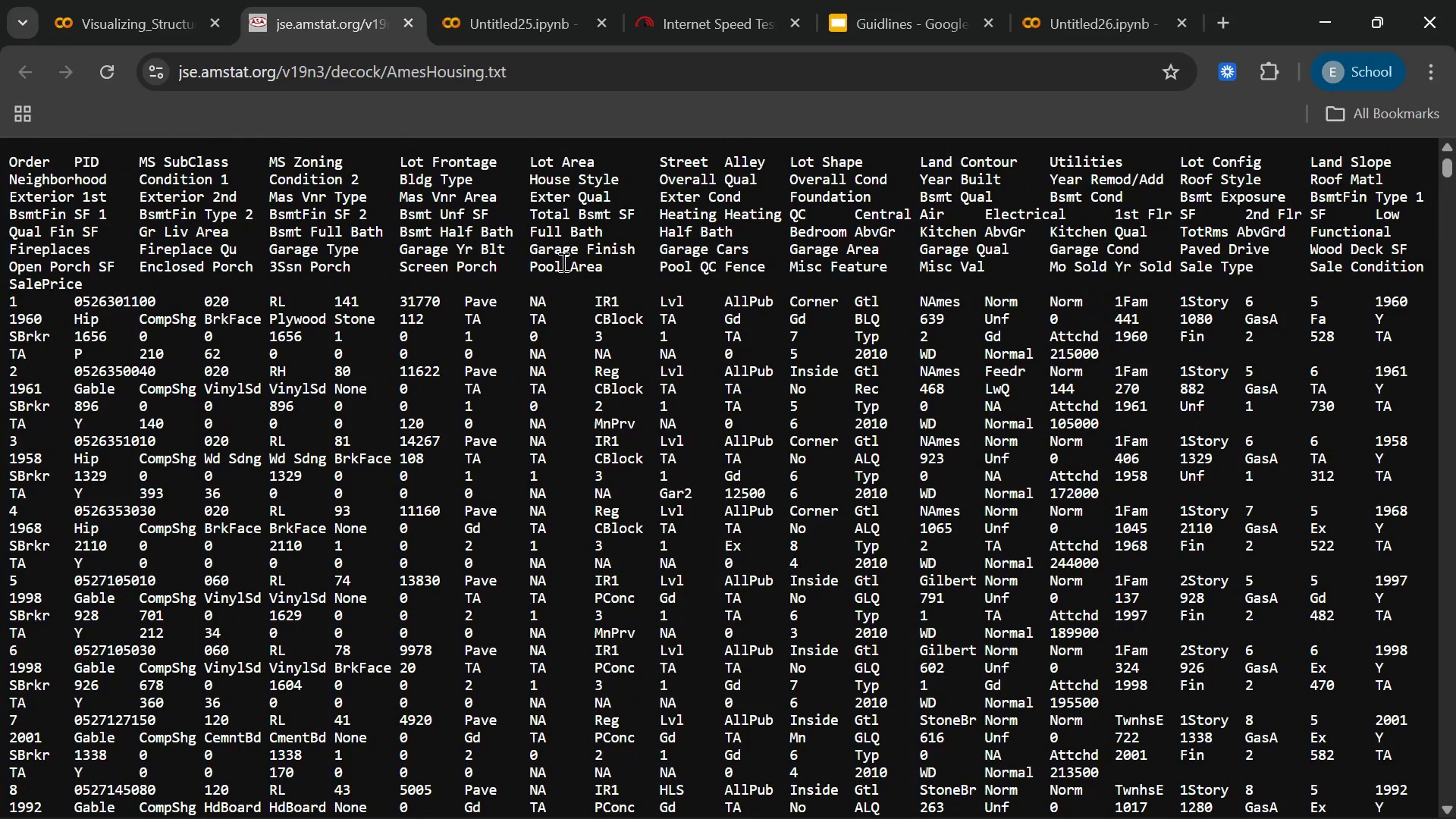 
wait(6.17)
 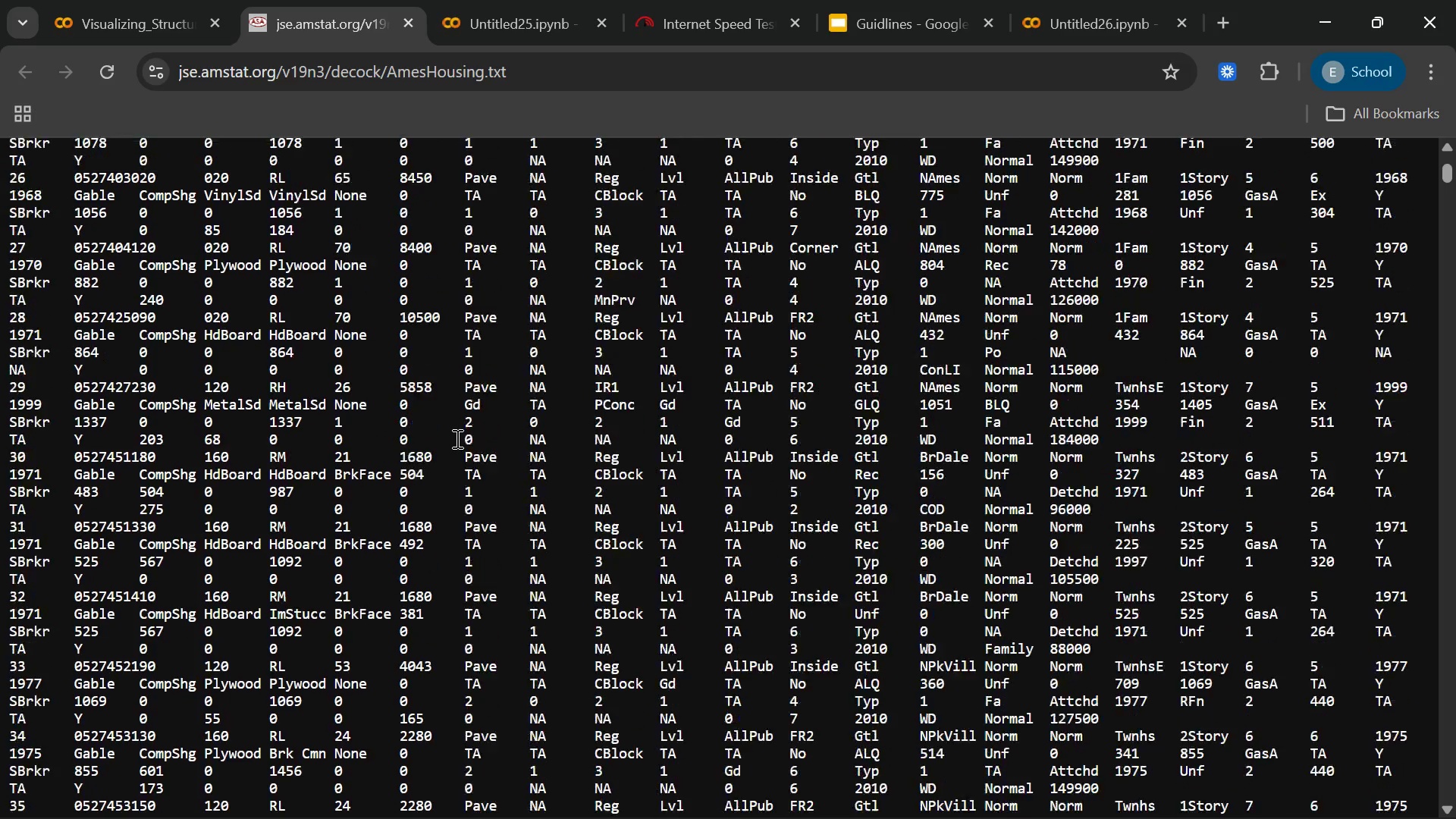 
left_click_drag(start_coordinate=[1056, 1], to_coordinate=[536, 0])
 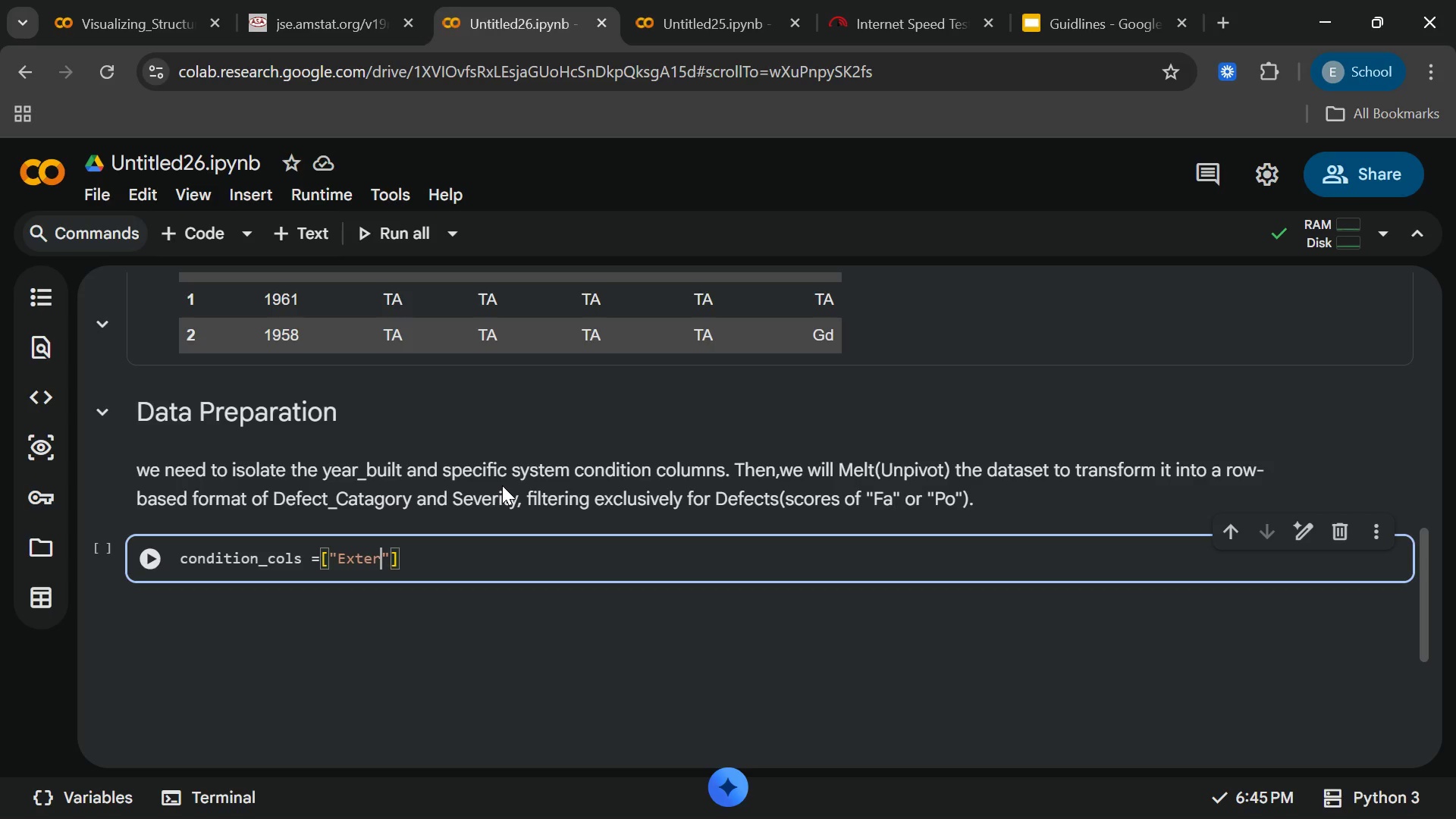 
type(_cond )
 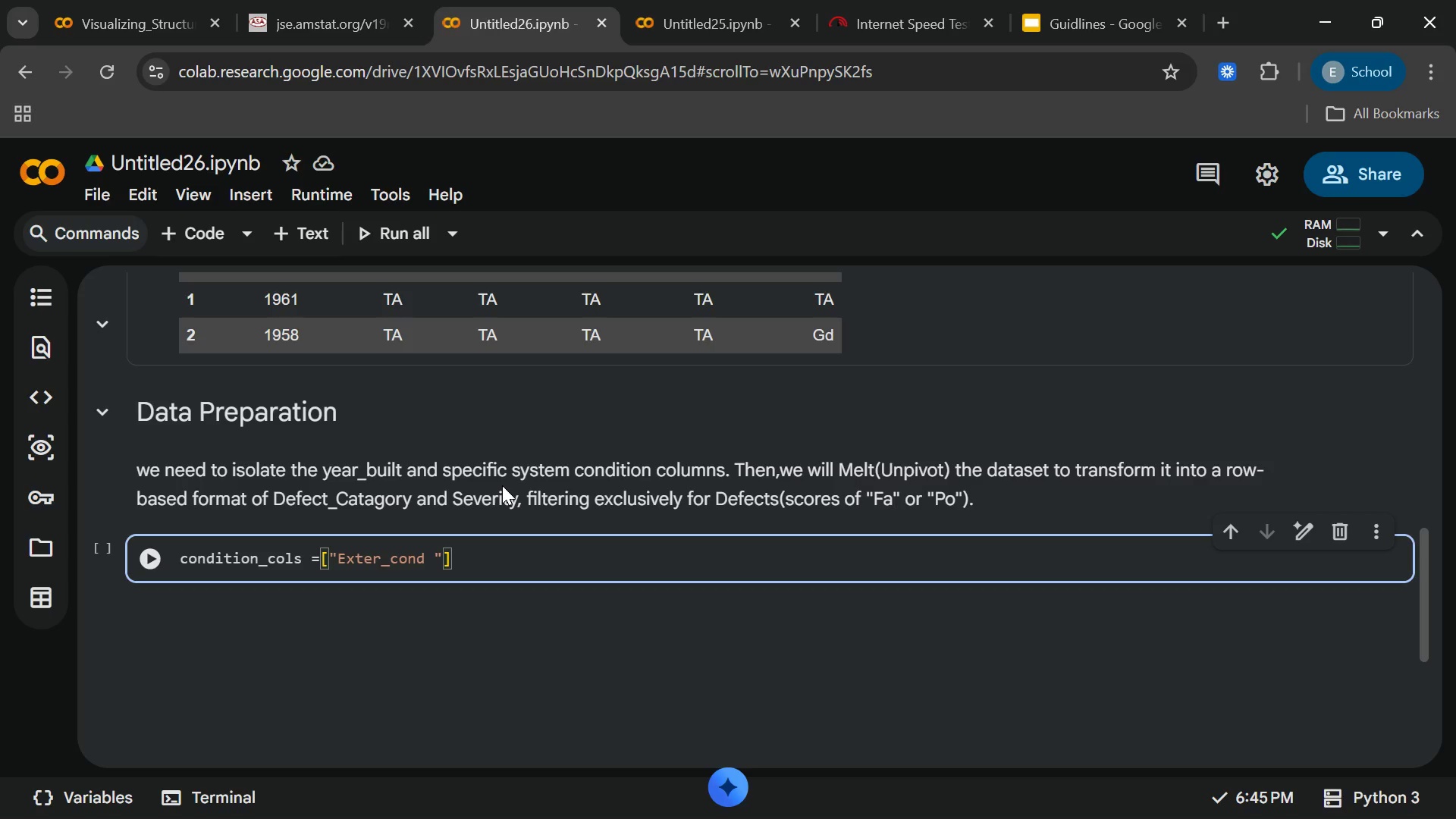 
key(ArrowRight)
 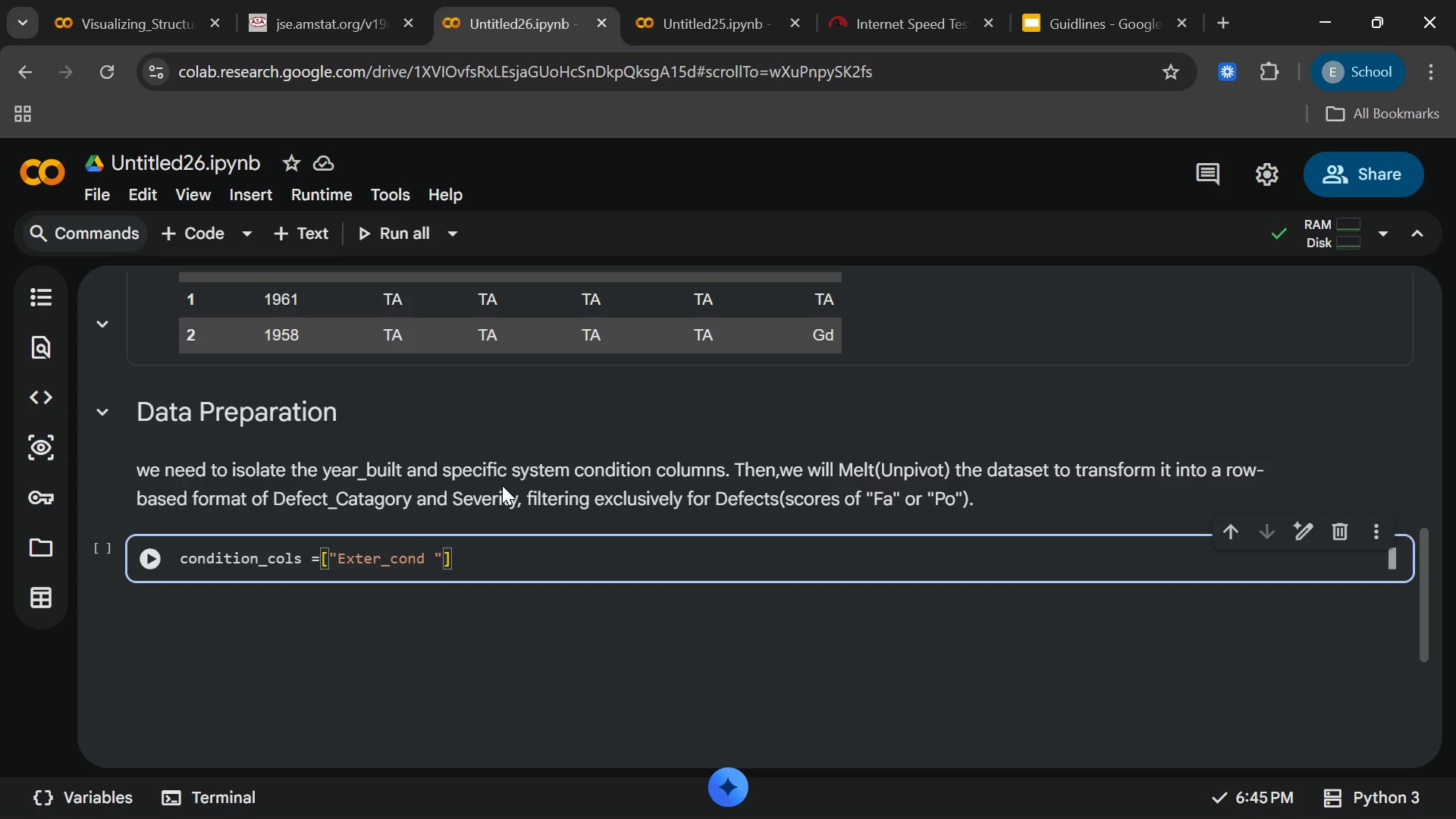 
key(ArrowLeft)
 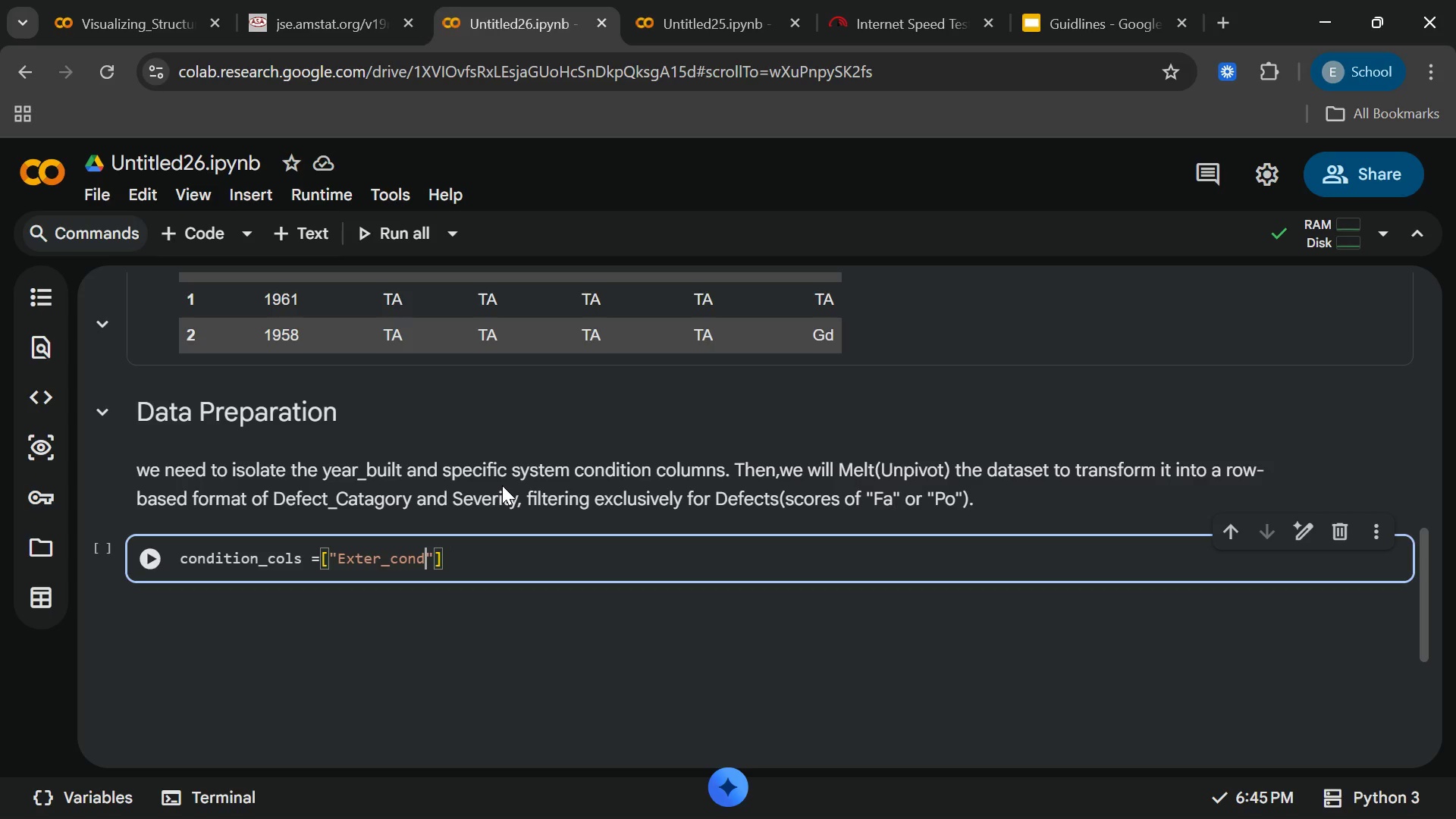 
key(Backspace)
 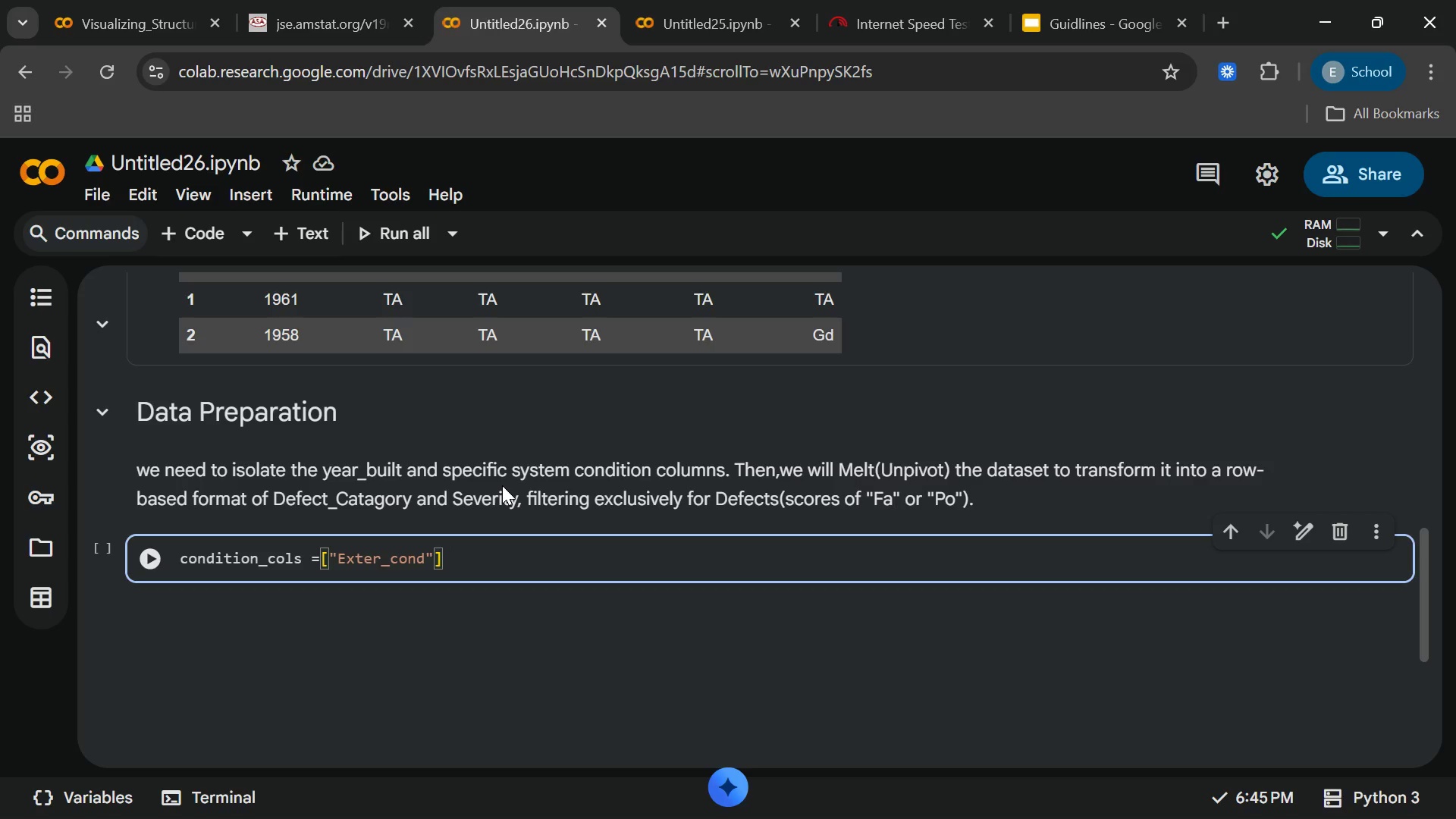 
key(ArrowRight)
 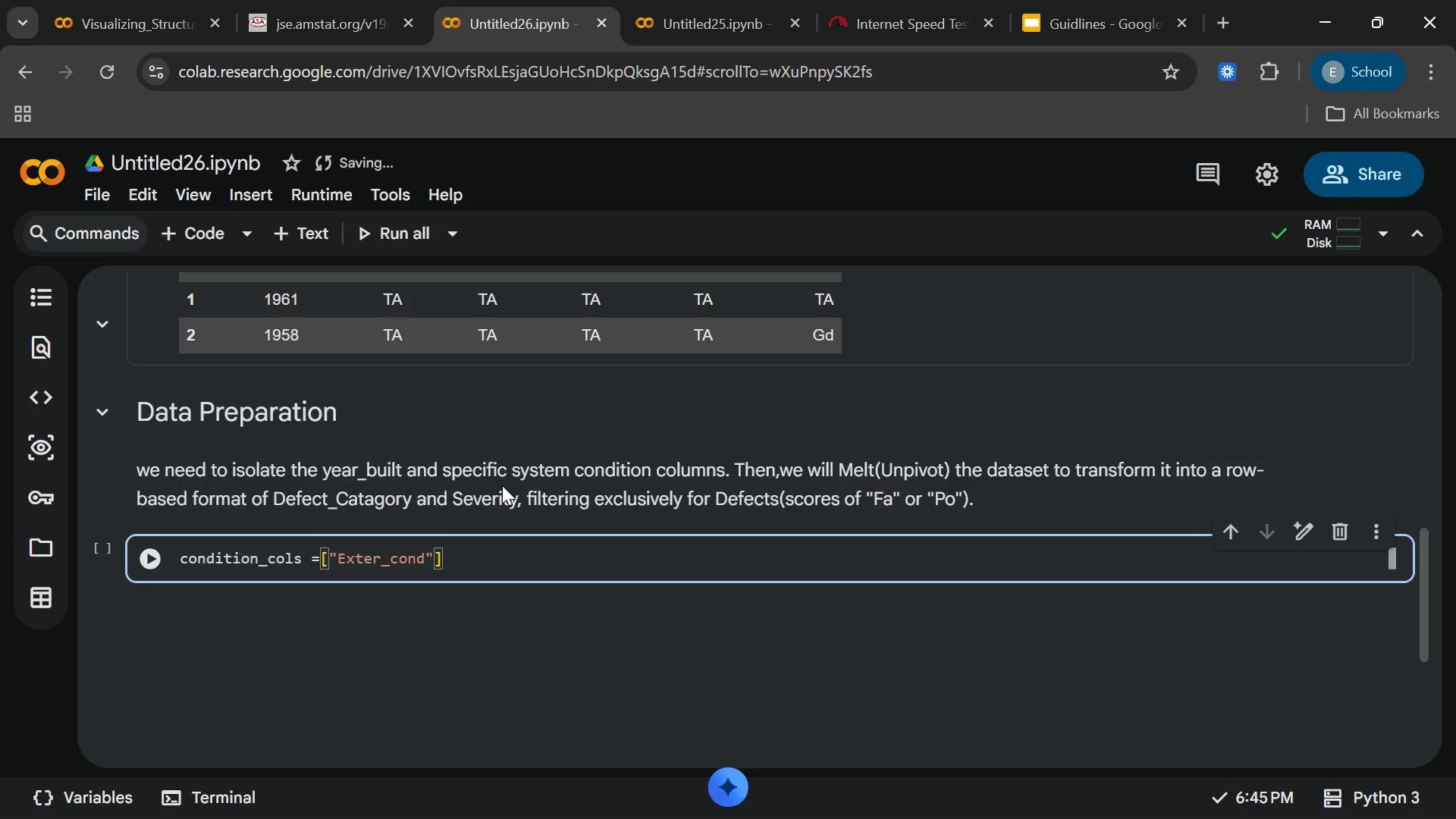 
type(,"Bsmt)
 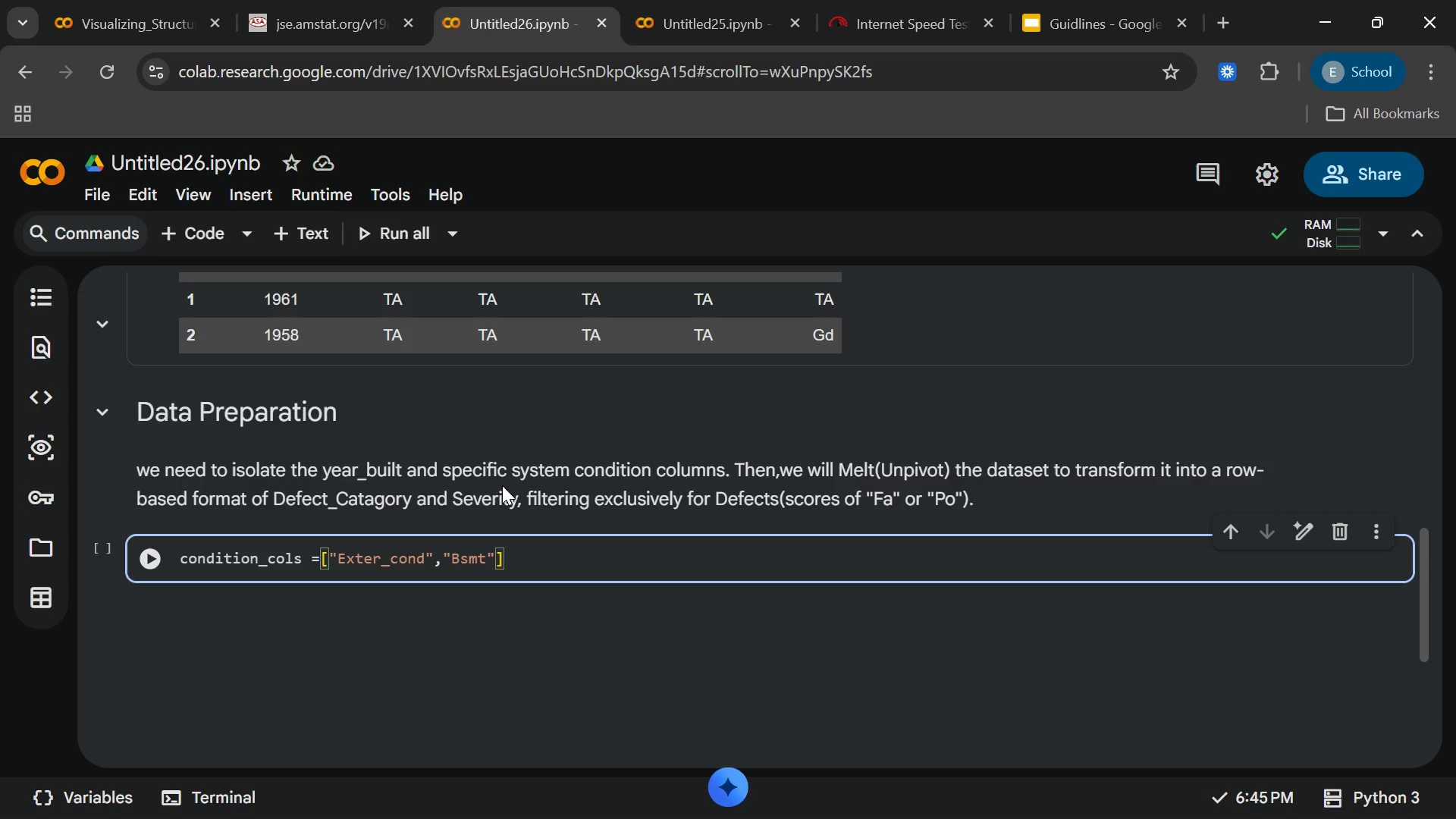 
hold_key(key=VolumeUp, duration=0.88)
 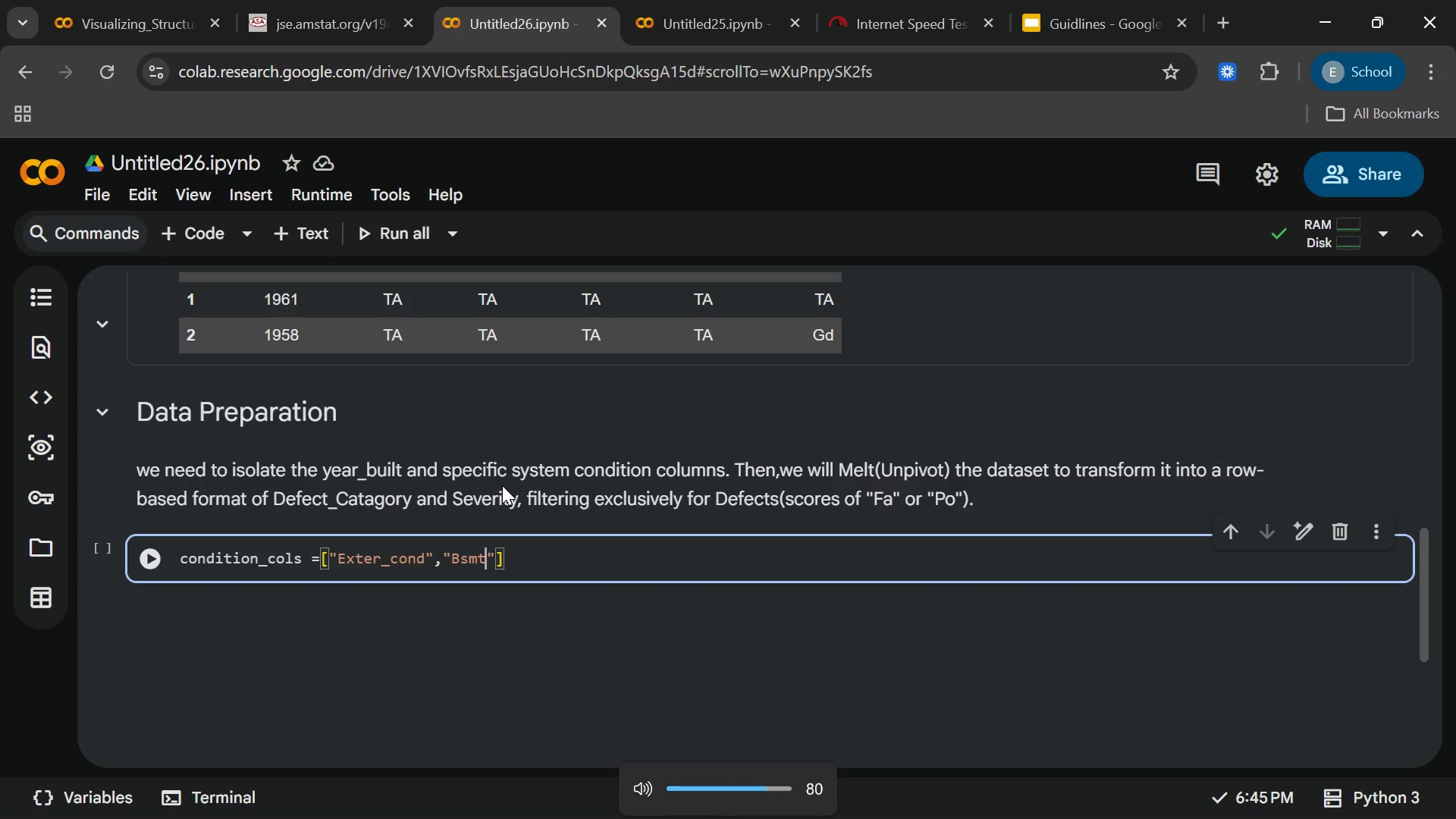 
type(_c)
key(Backspace)
type(Ci)
key(Backspace)
type(ond )
key(Backspace)
 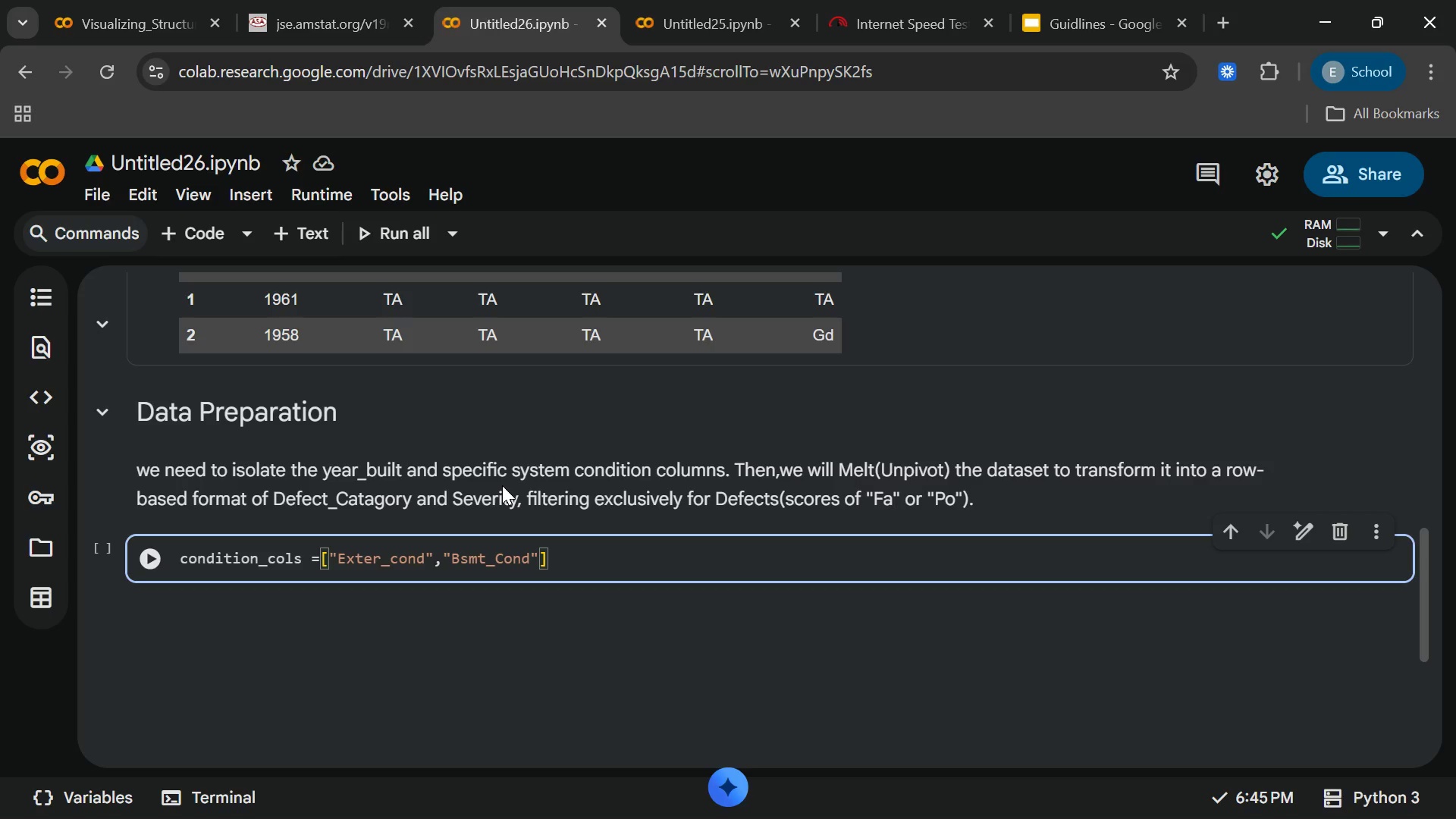 
hold_key(key=ControlLeft, duration=1.03)
 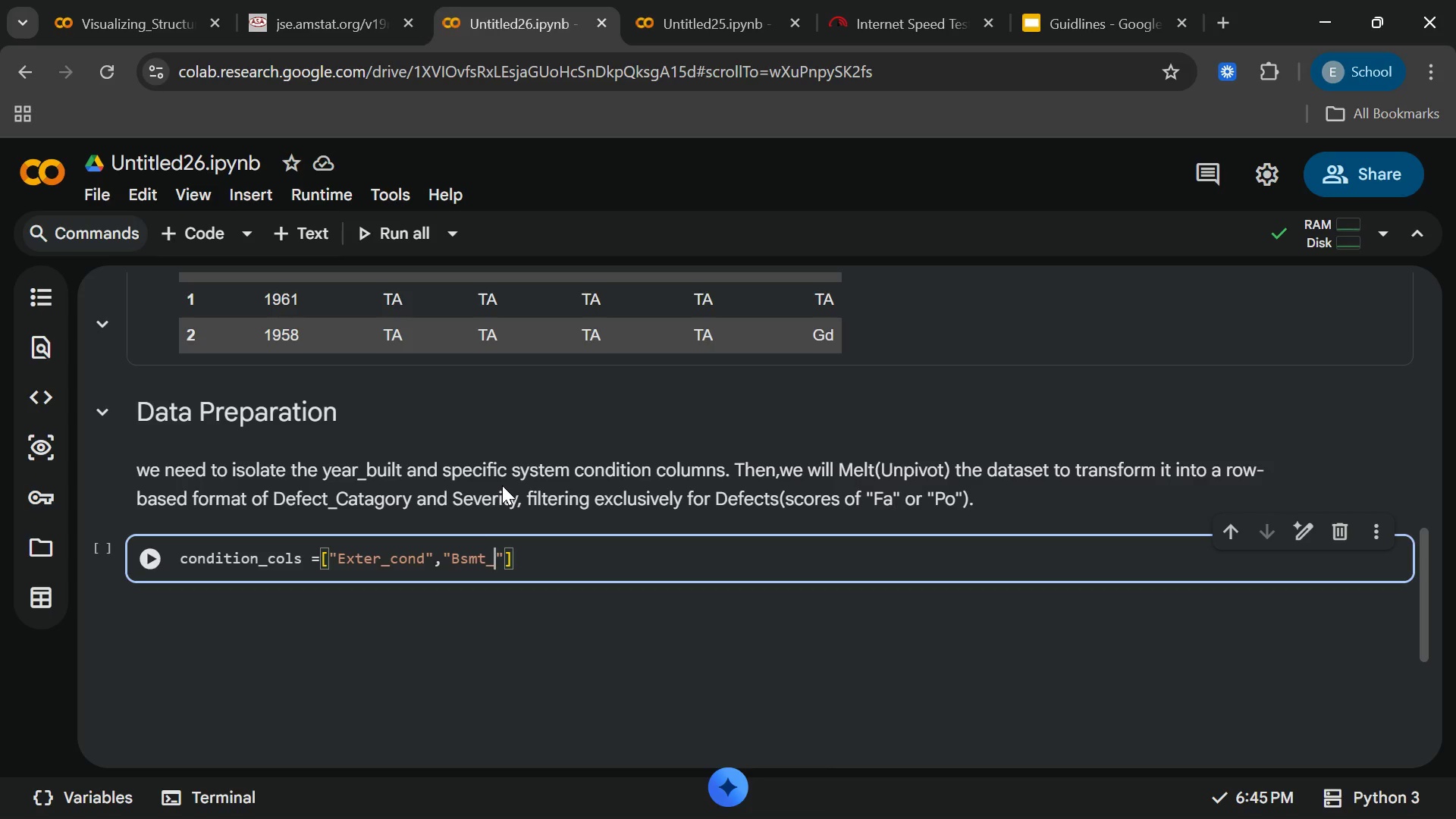 
key(ArrowRight)
 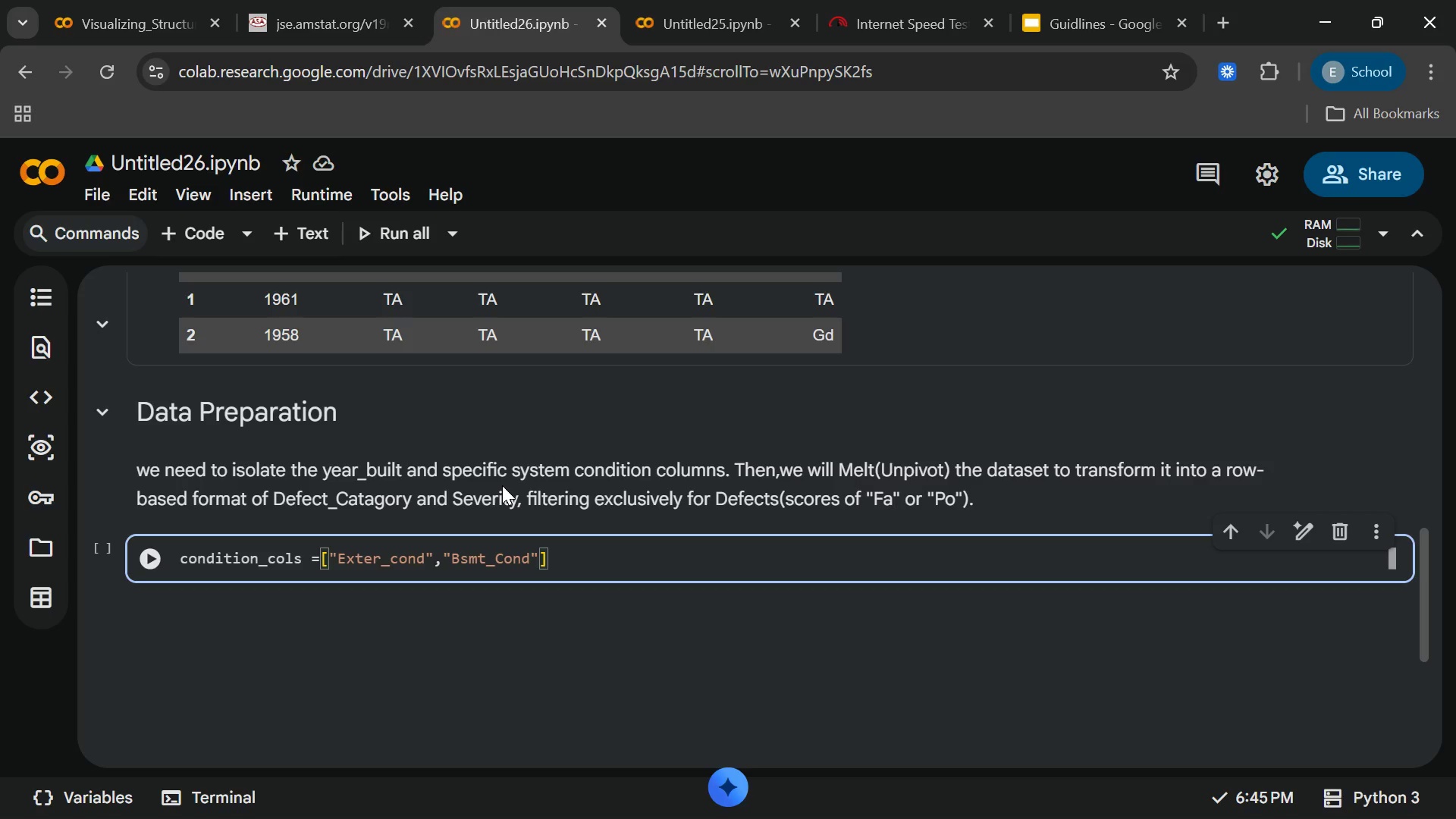 
key(Comma)
 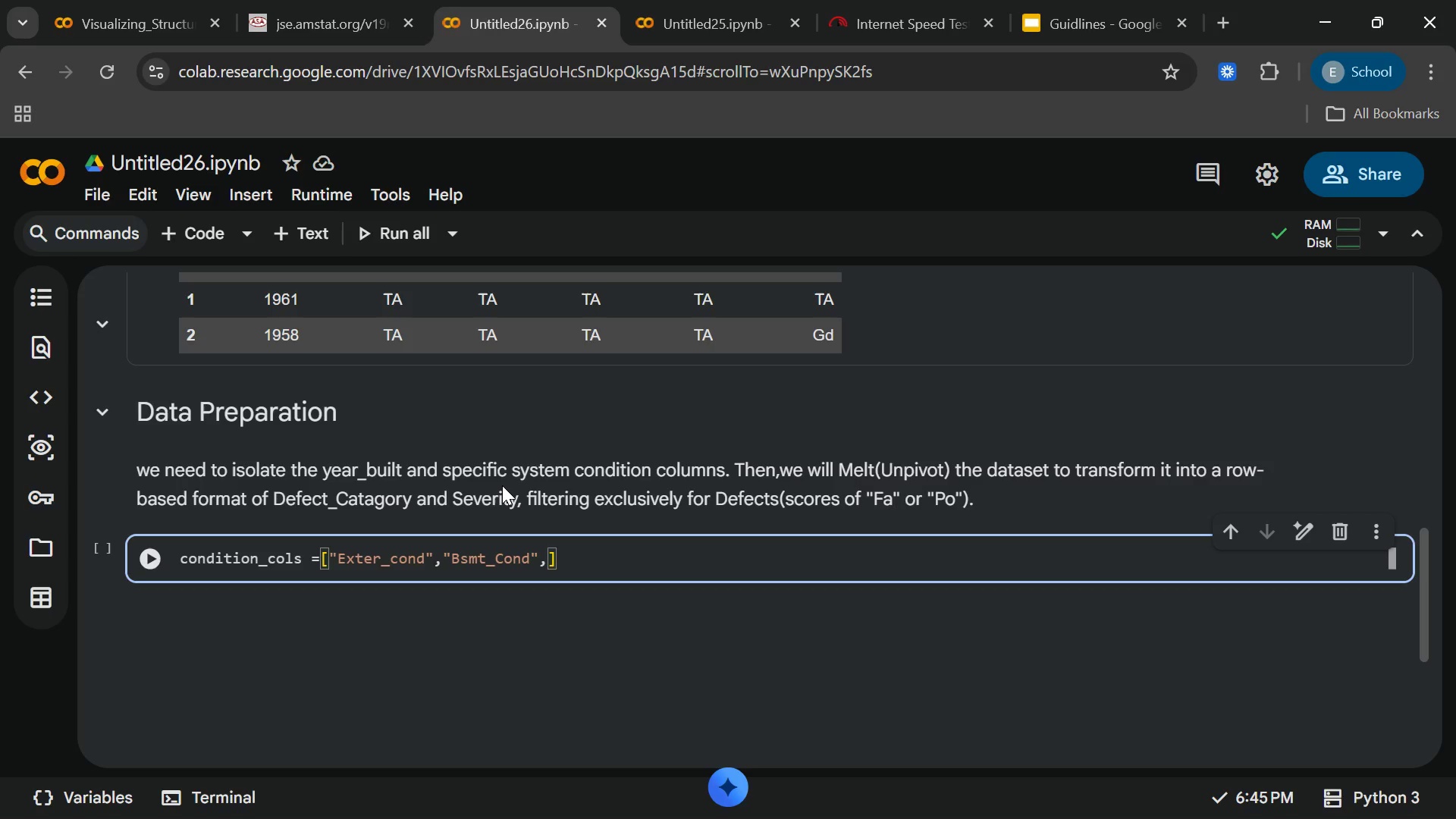 
key(Space)
 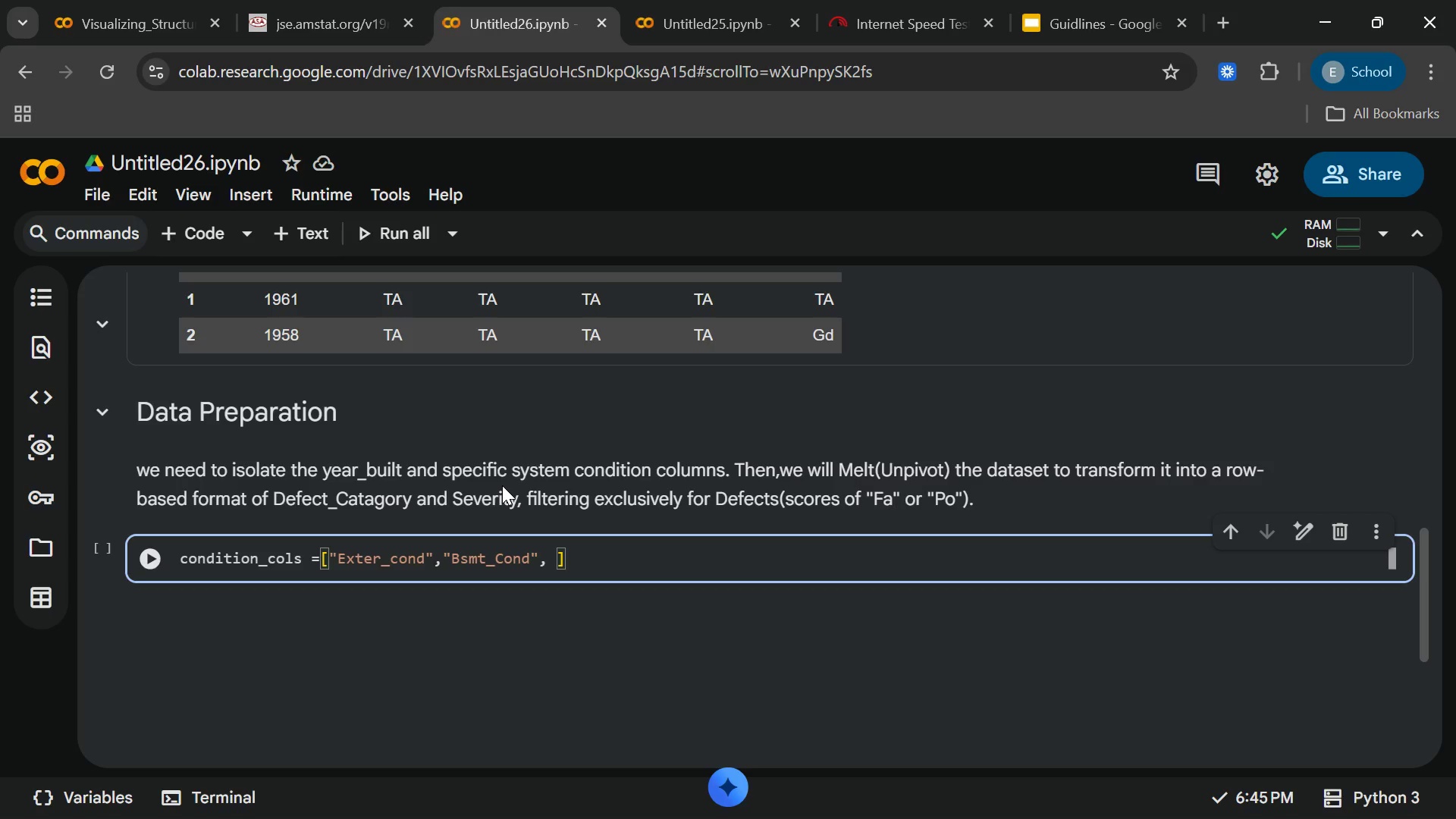 
key(Shift+ShiftRight)
 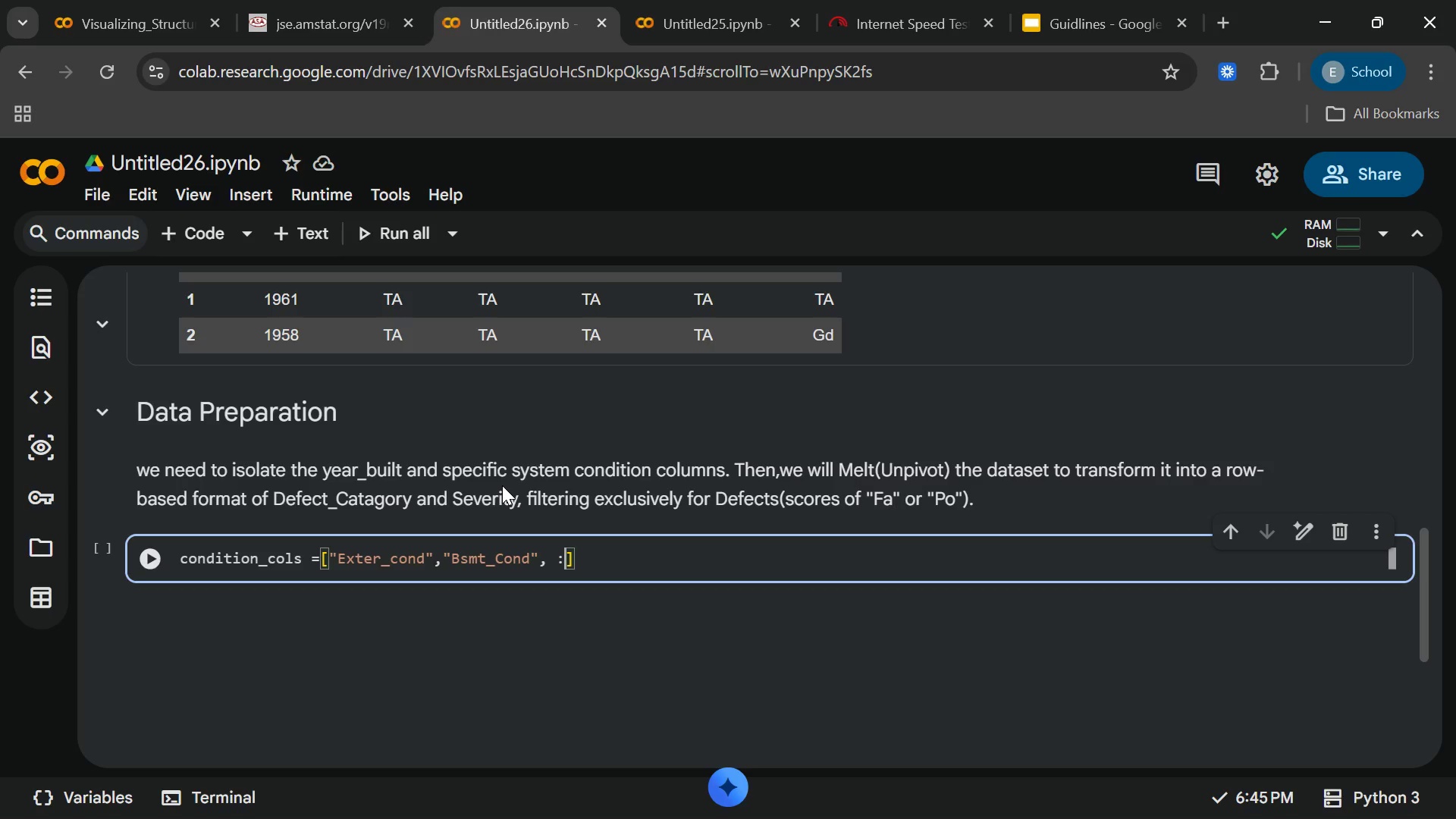 
key(Shift+Semicolon)
 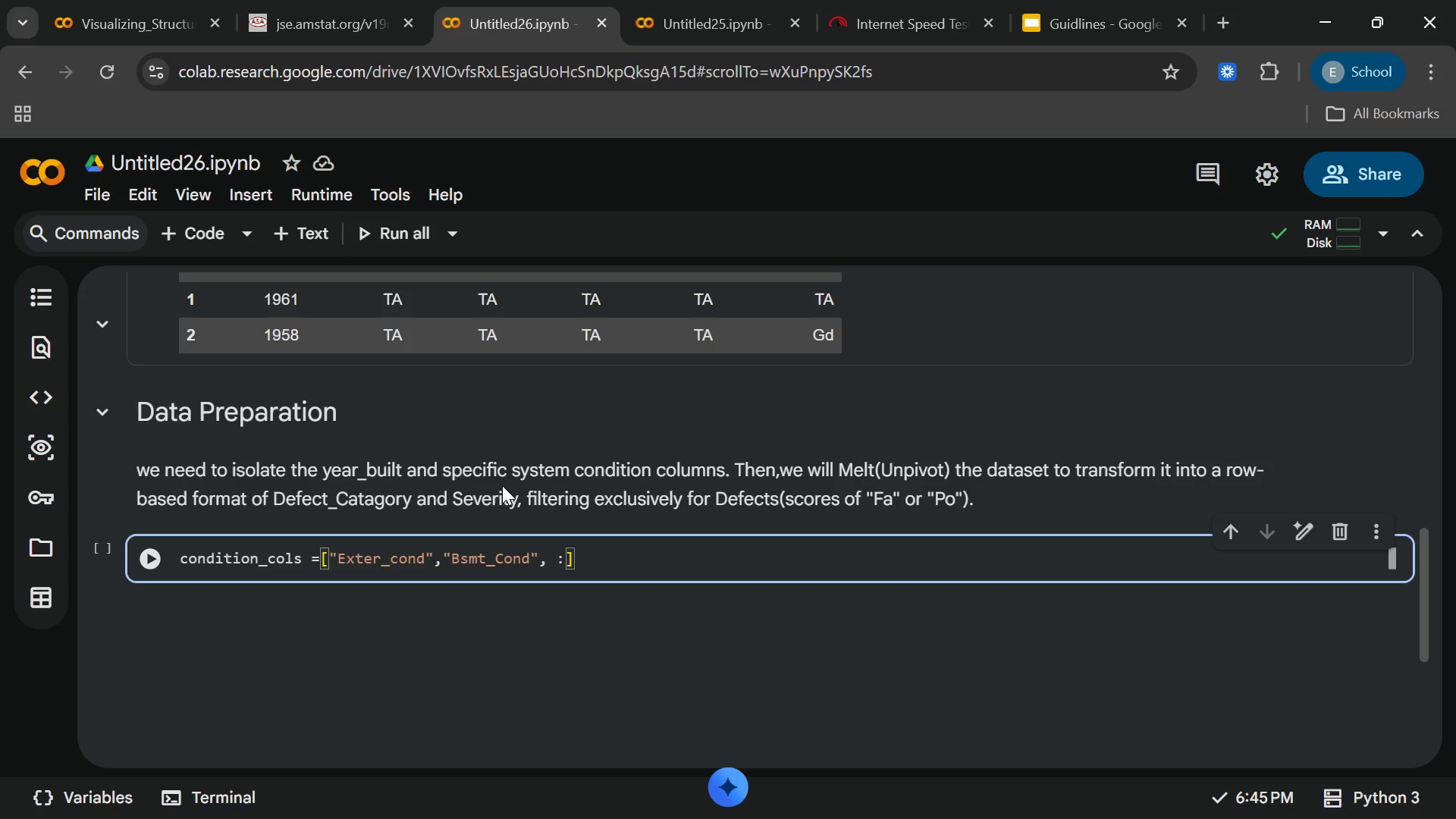 
key(Shift+Backspace)
 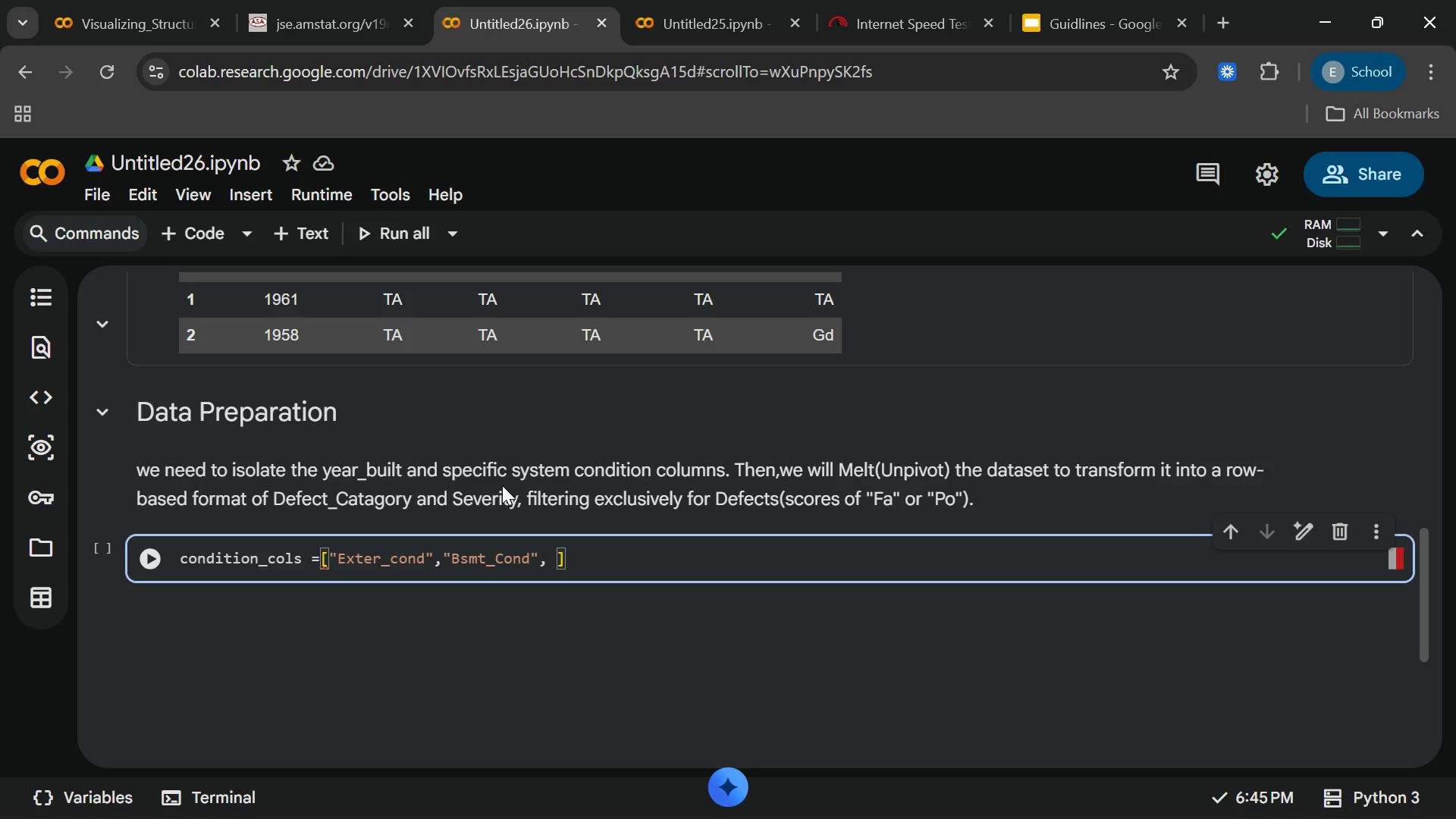 
key(Backspace)
 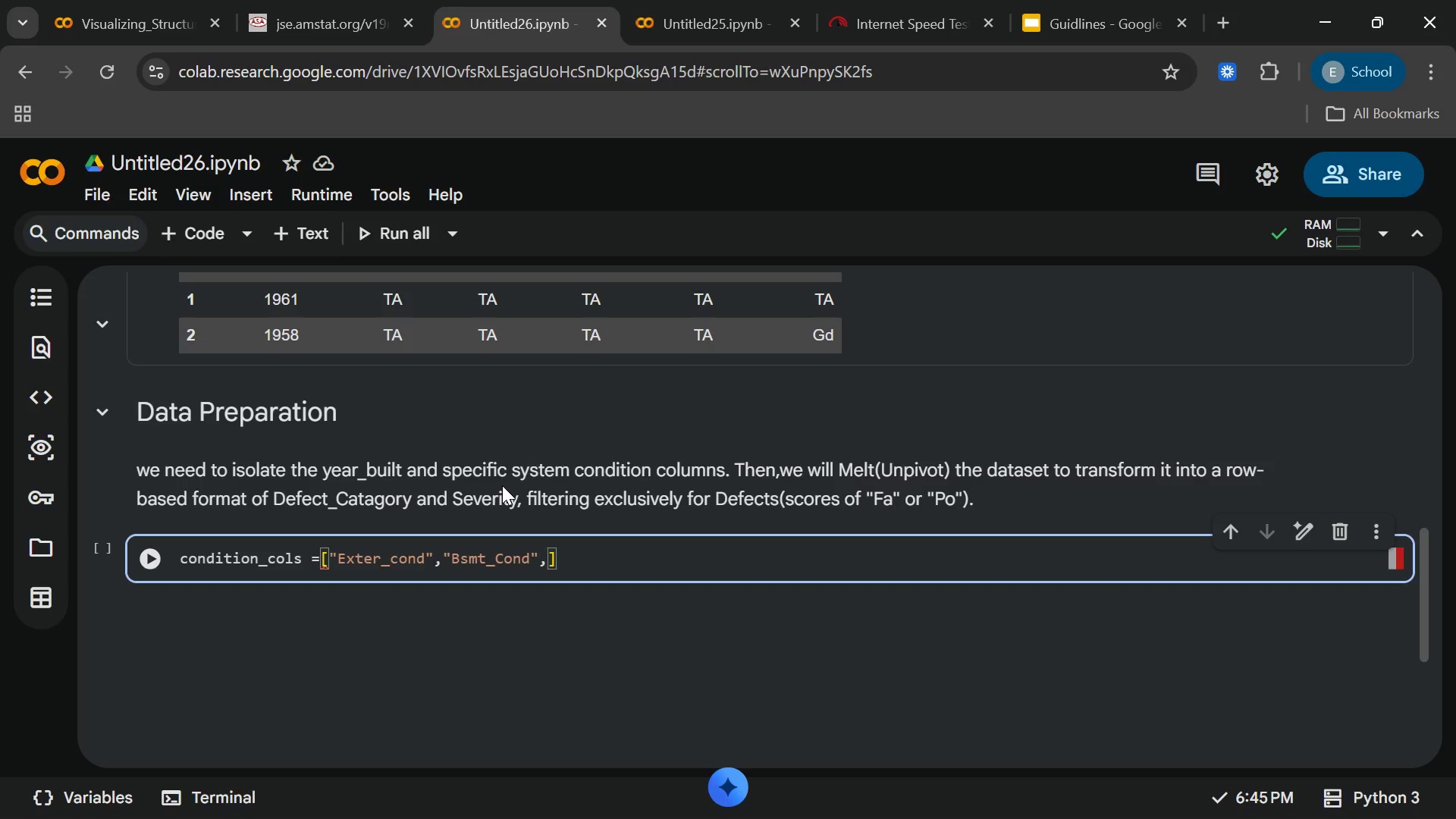 
key(Shift+Quote)
 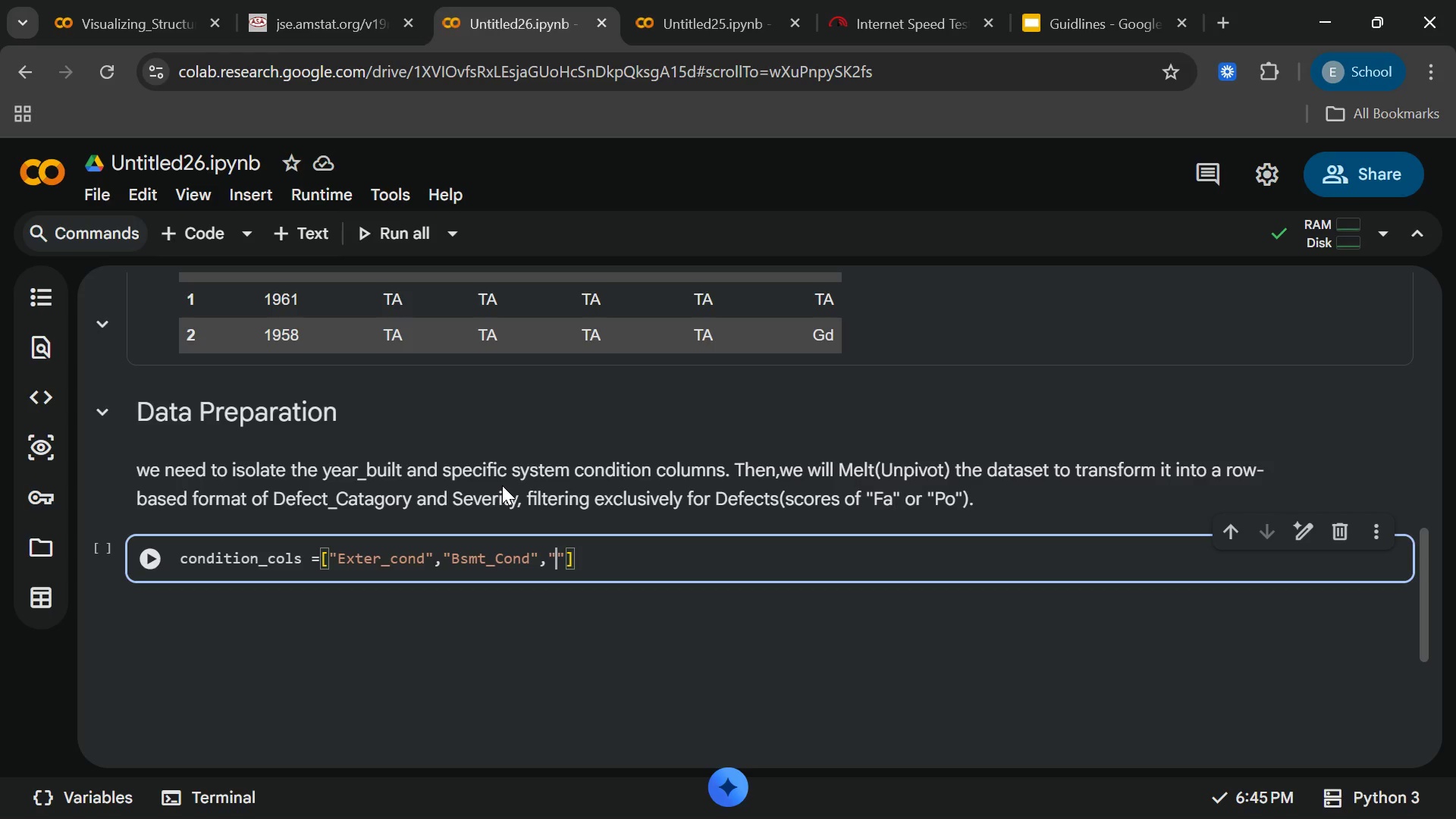 
type(Heating)
 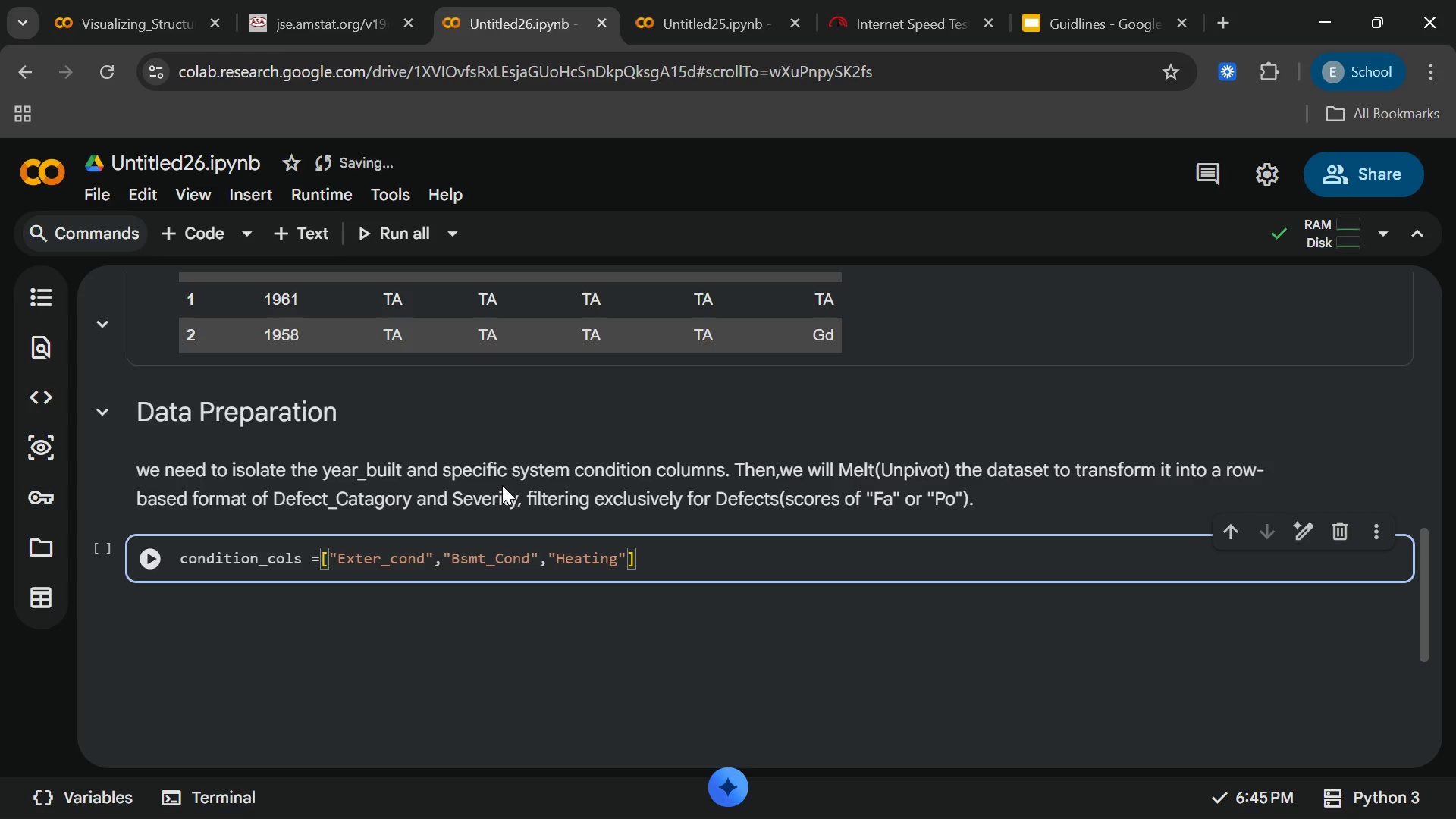 
type(_Qc)
key(Backspace)
type(C)
 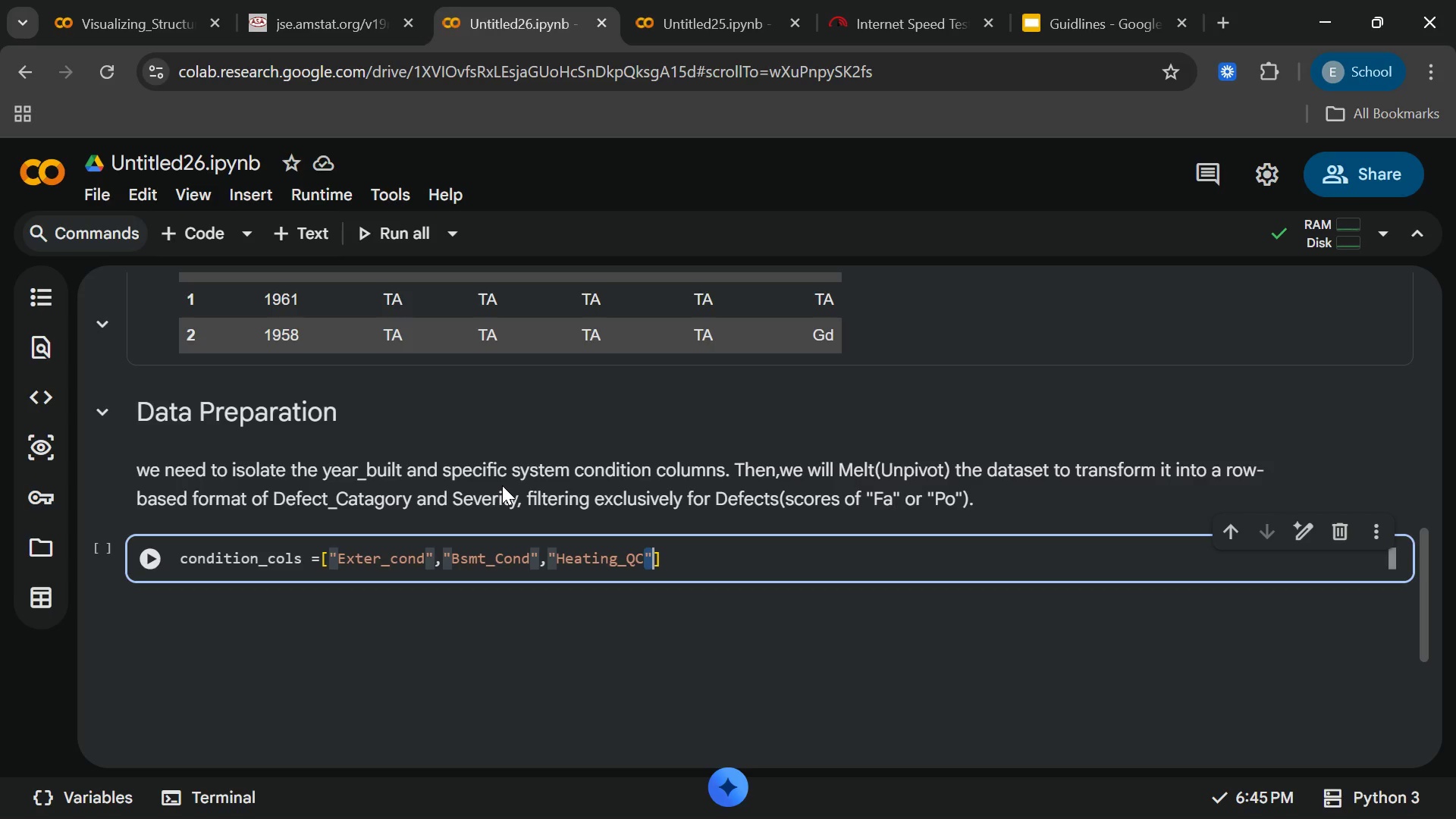 
key(Shift+ArrowRight)
 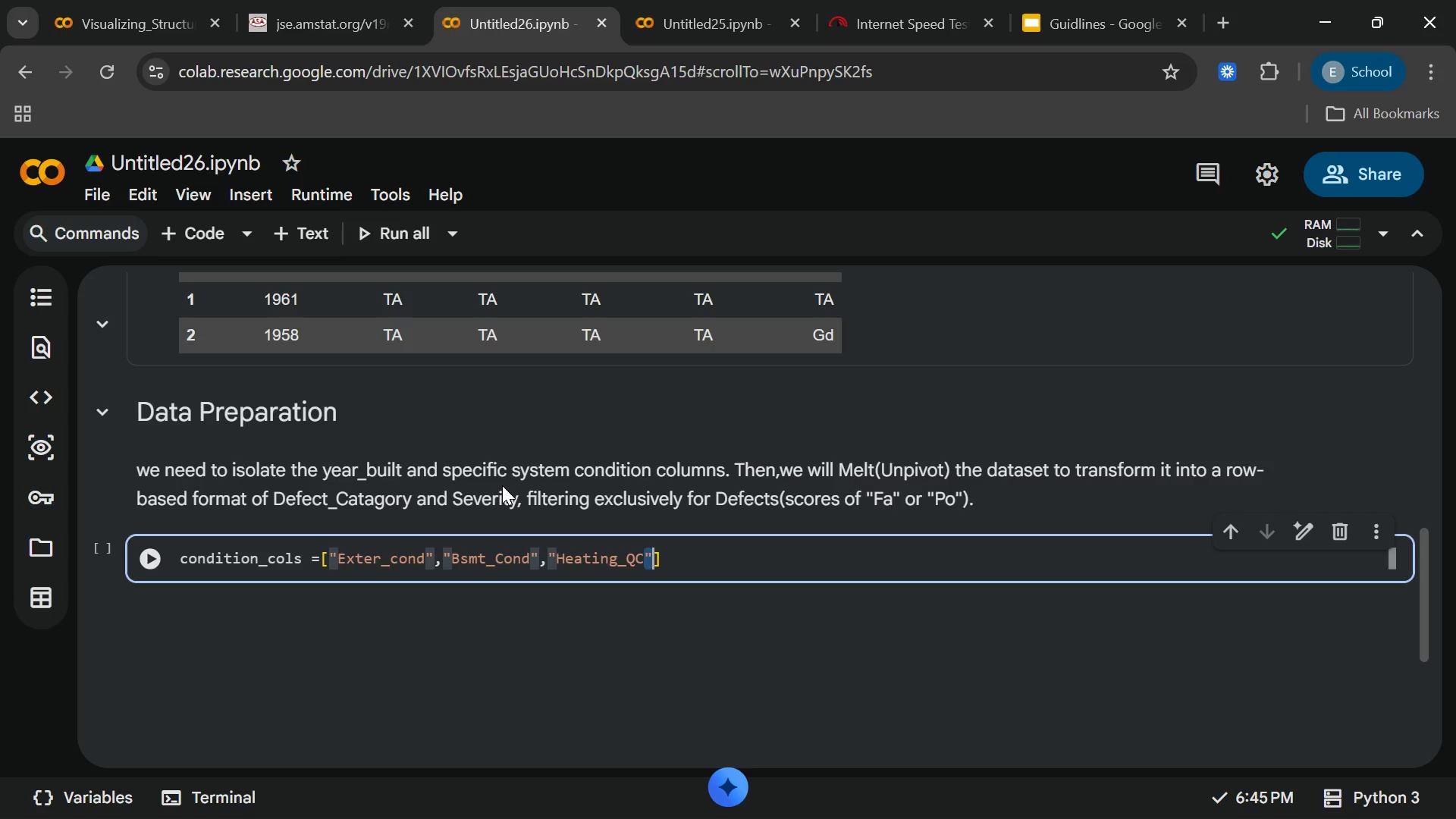 
left_click([502, 485])
 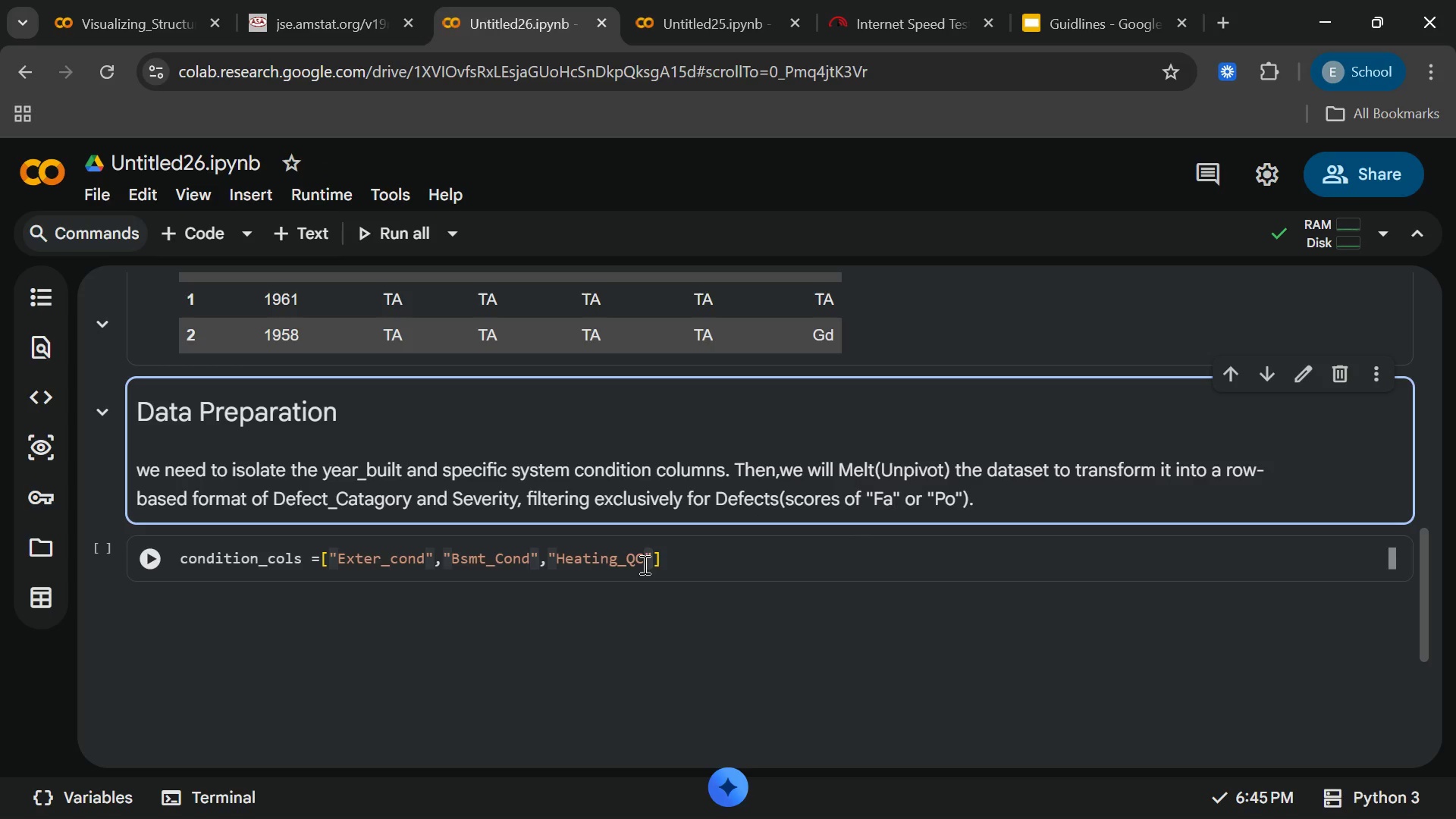 
left_click([645, 565])
 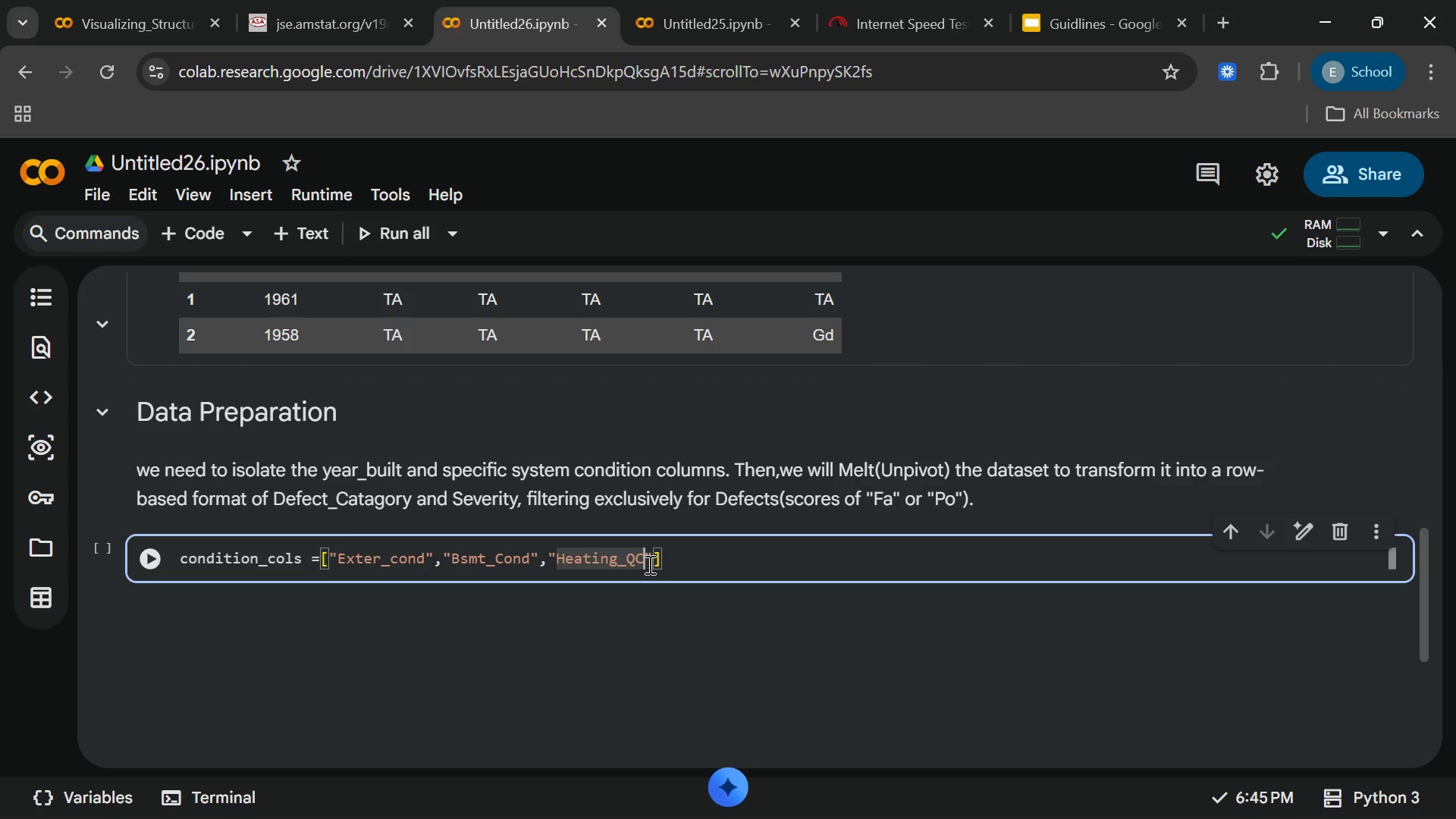 
left_click([648, 564])
 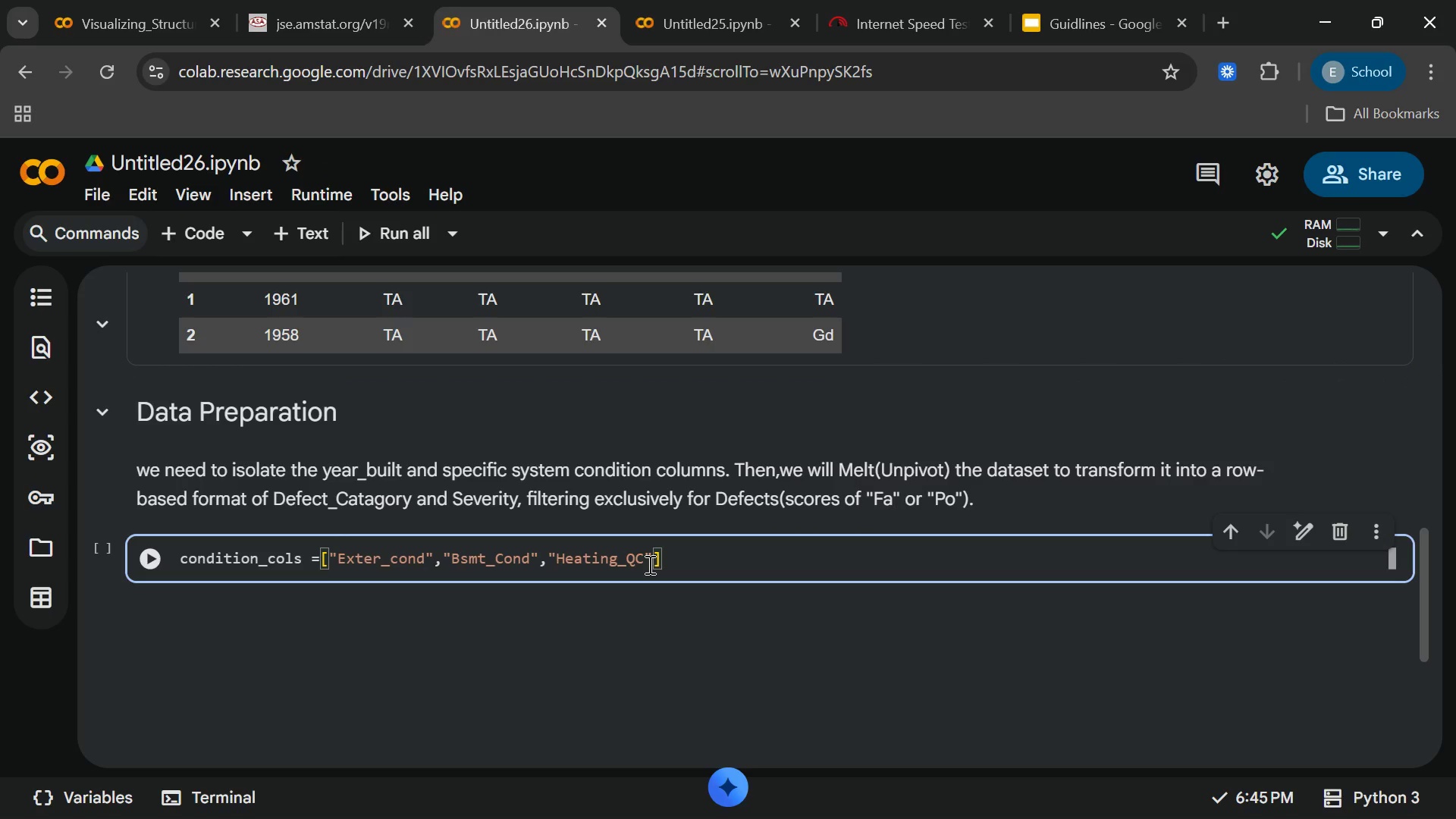 
type(,"Ag)
key(Backspace)
key(Backspace)
type(gar)
key(Backspace)
key(Backspace)
key(Backspace)
type(Garage_cond)
key(Backspace)
key(Backspace)
key(Backspace)
type(Cond,)
key(Backspace)
 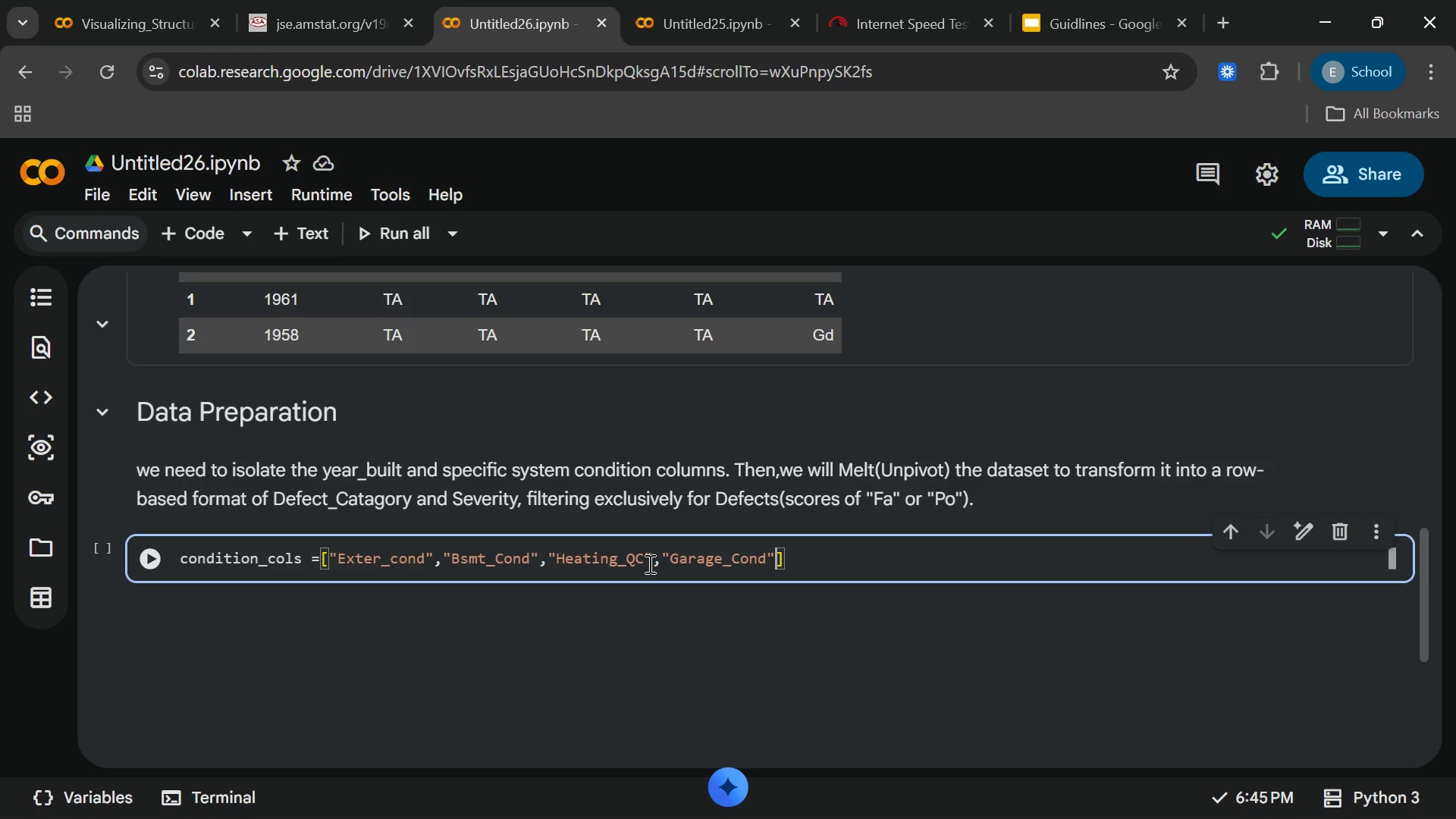 
 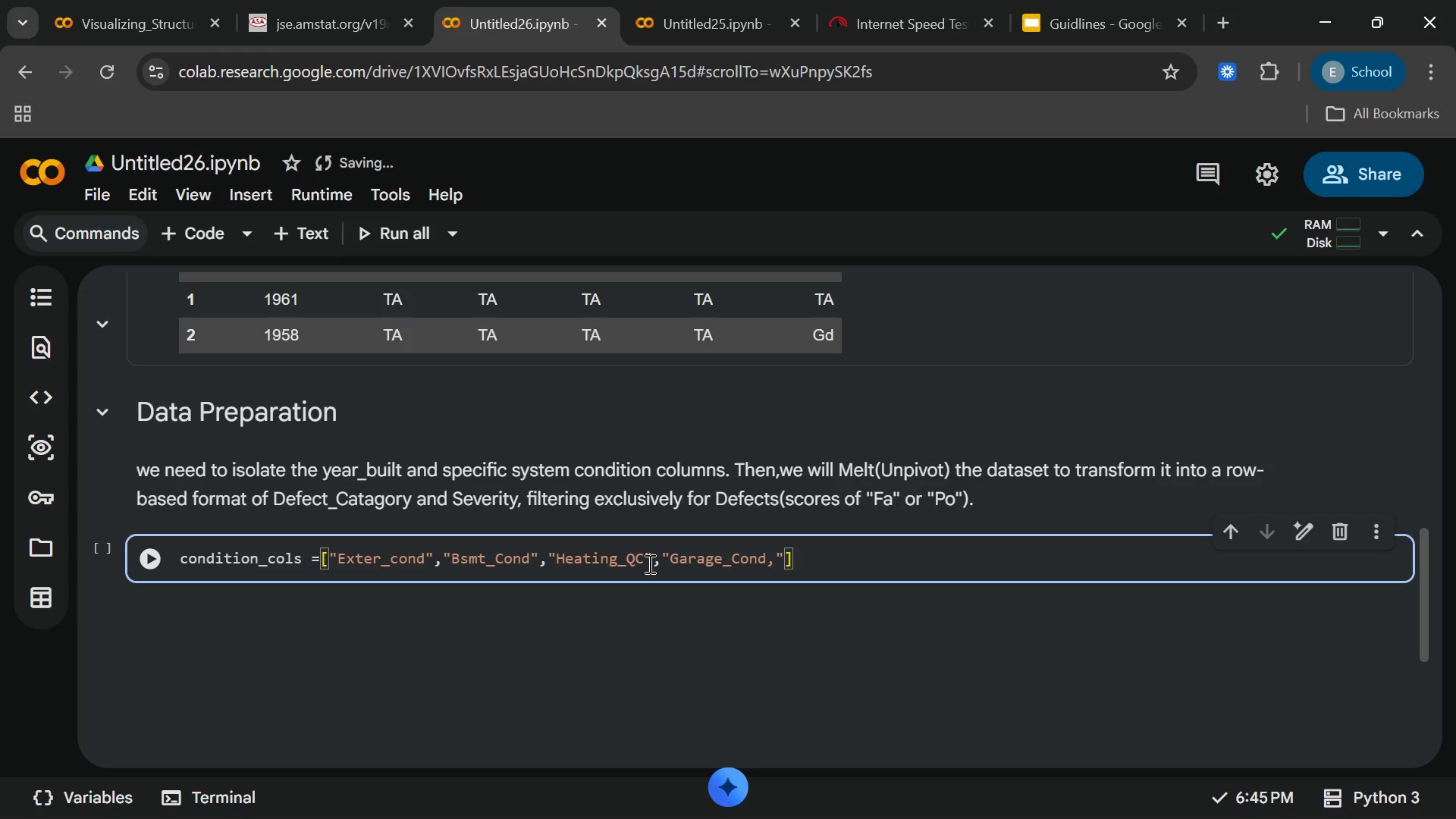 
key(ArrowRight)
 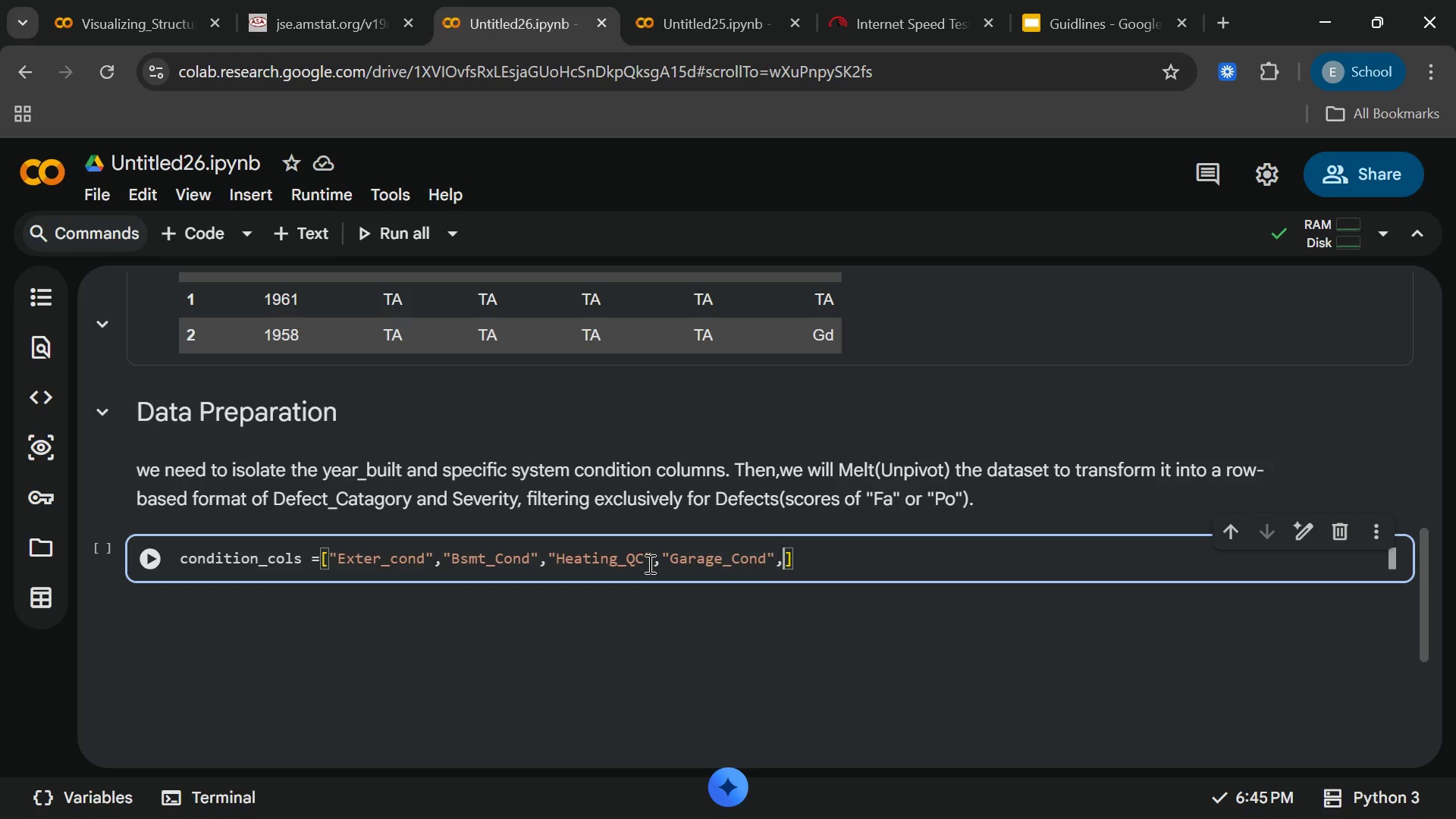 
type(,"Kitchen )
key(Backspace)
type(_Qal)
key(Backspace)
key(Backspace)
type(ual)
 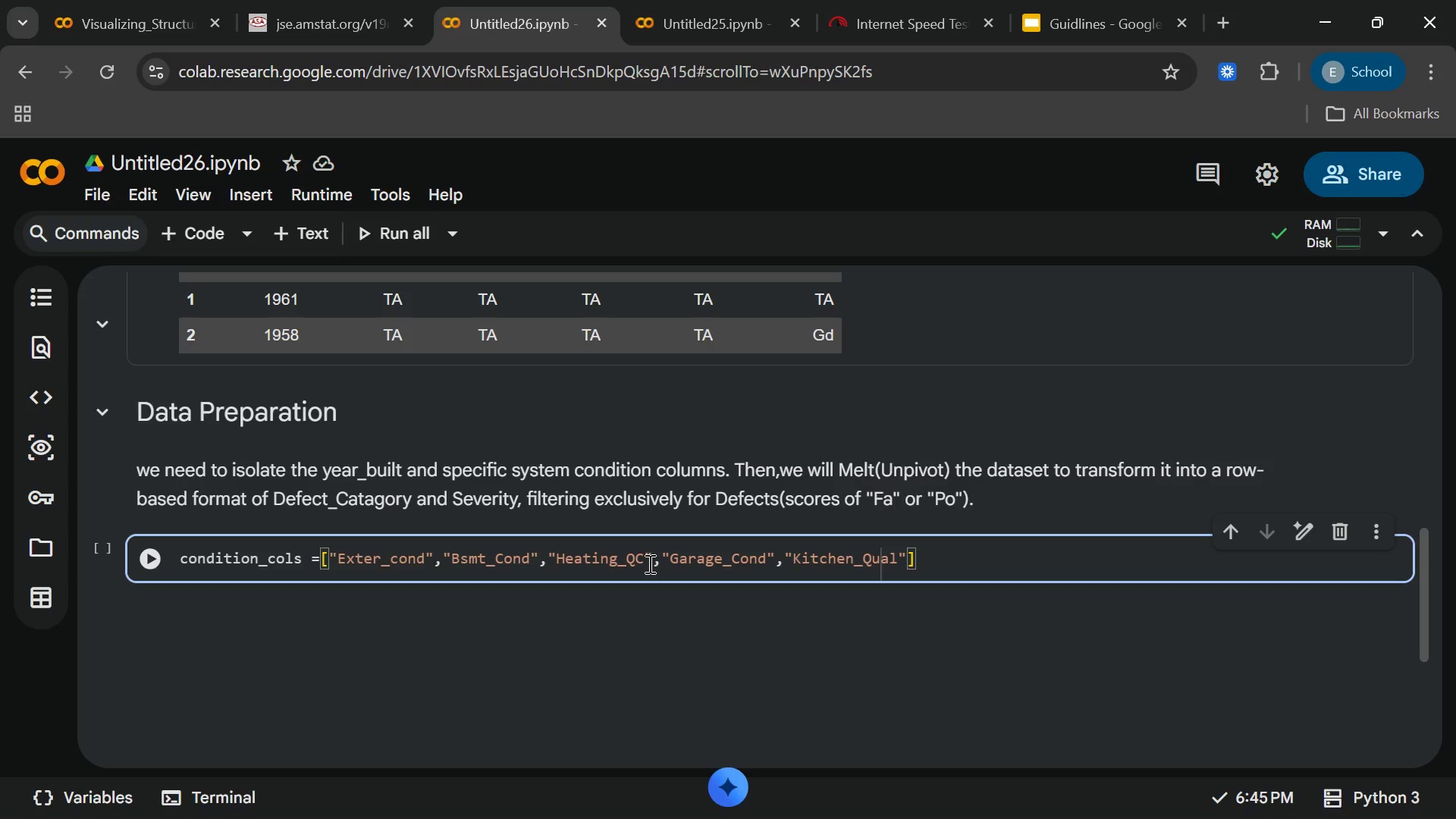 
key(ArrowRight)
 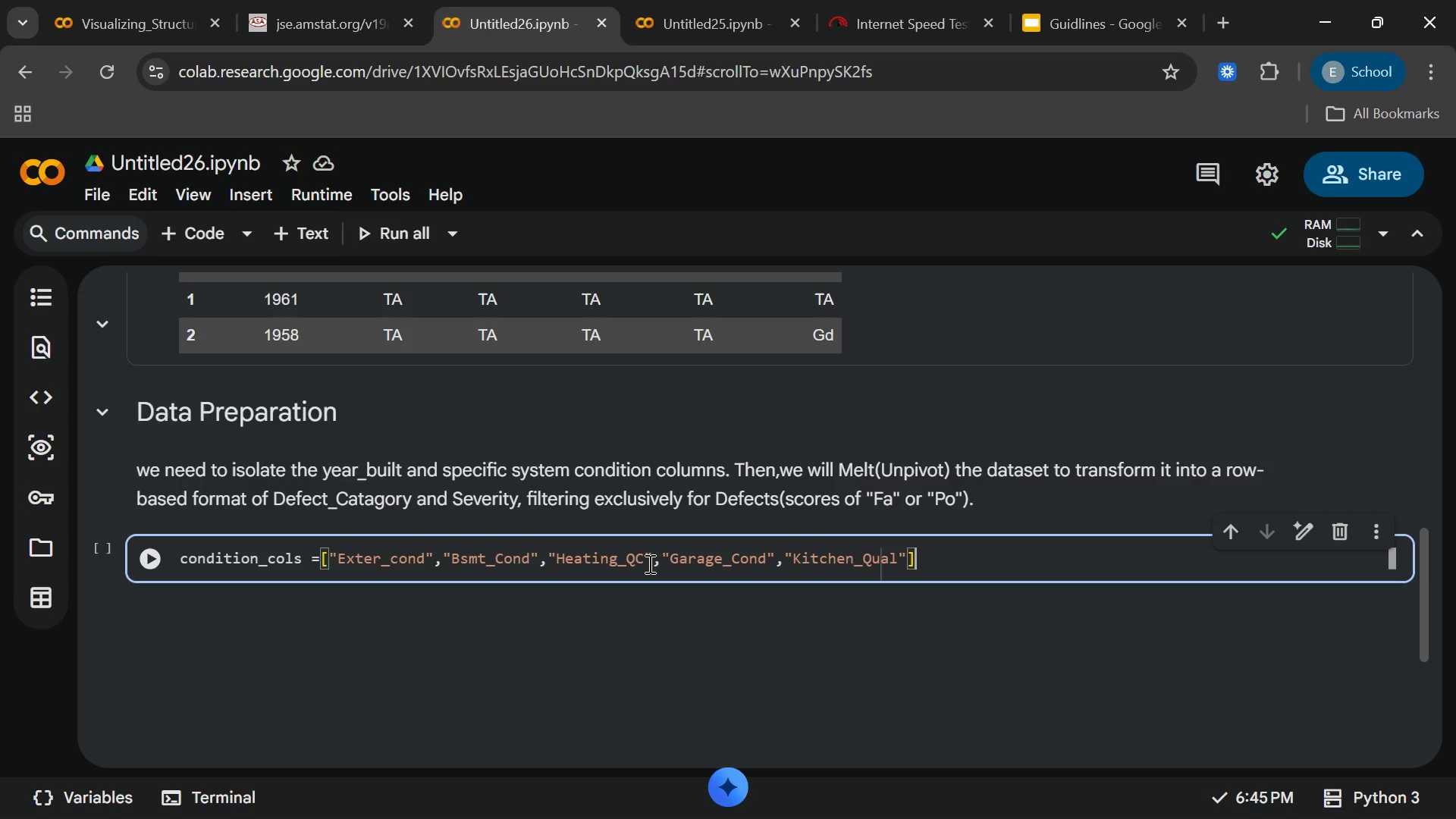 
key(ArrowRight)
 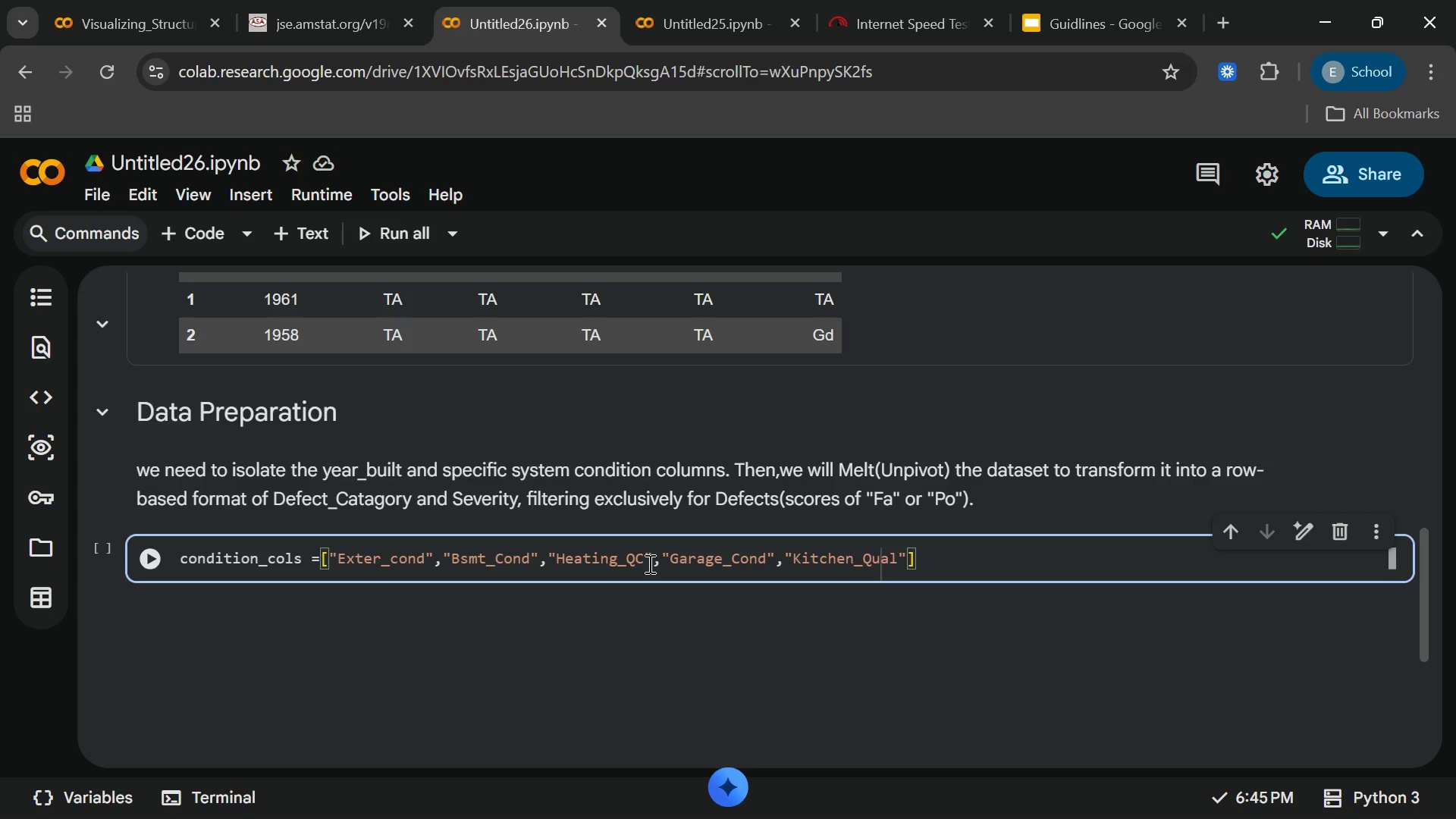 
key(Enter)
 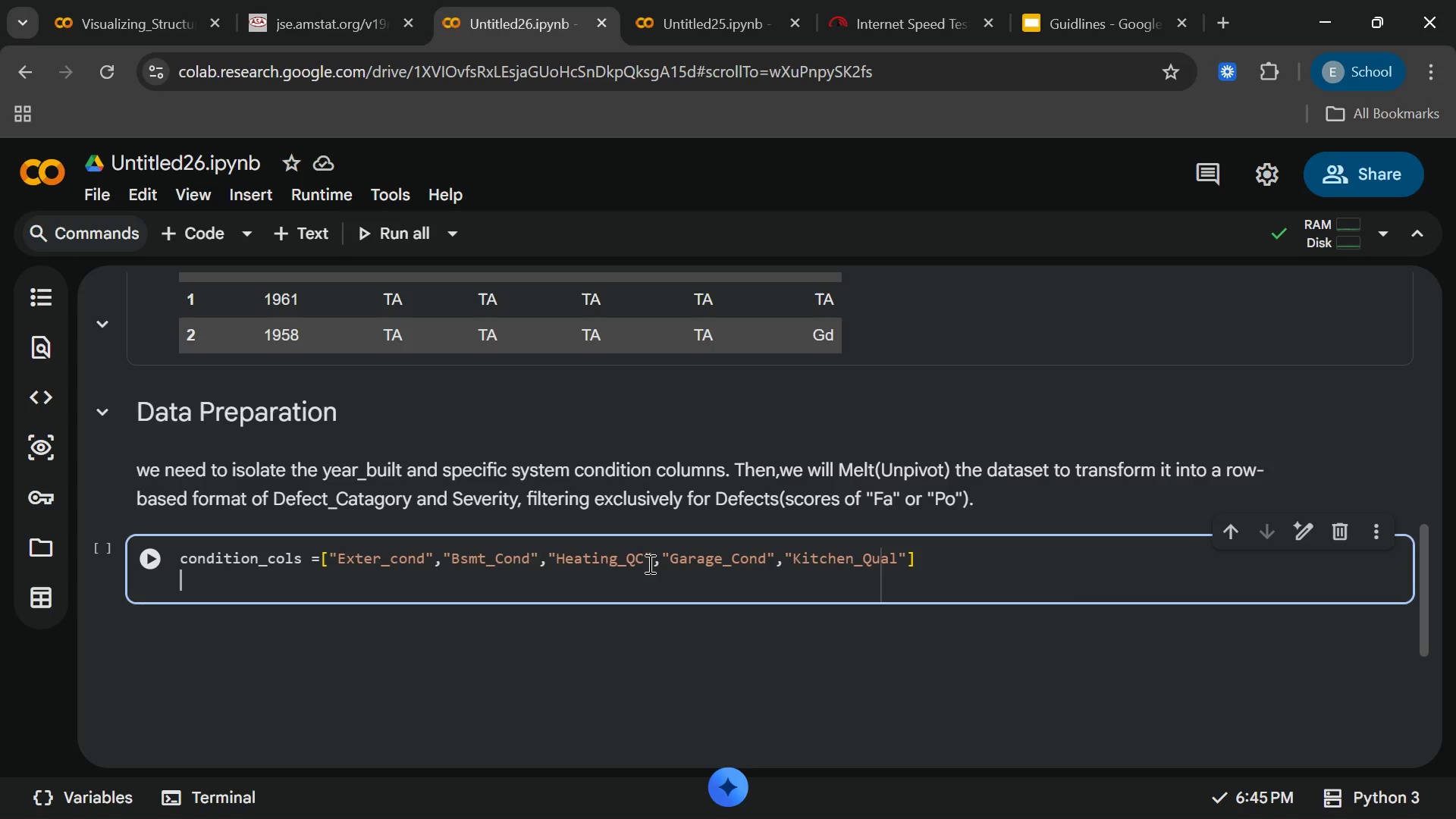 
type(df = df_raw)
 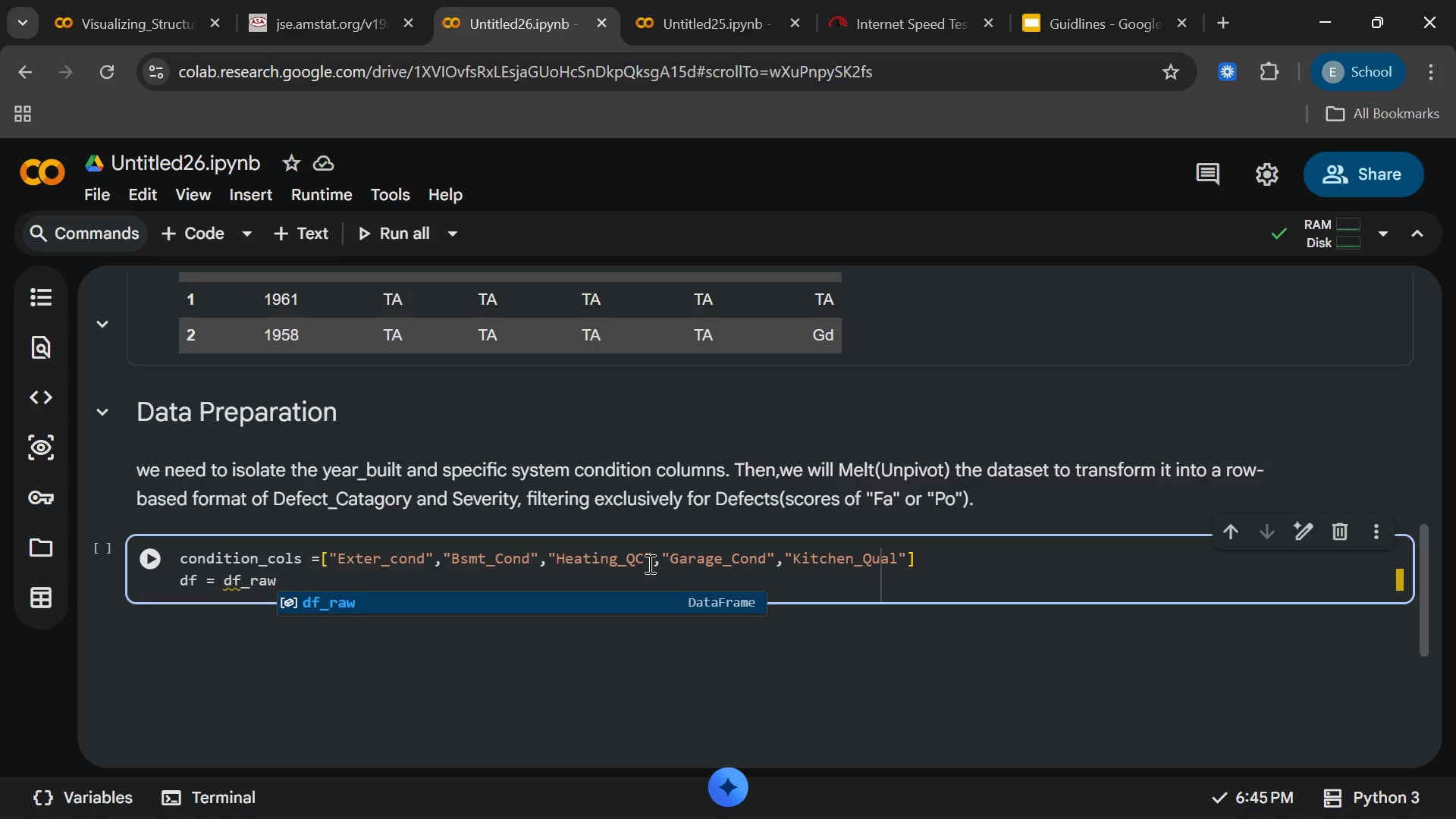 
key(Enter)
 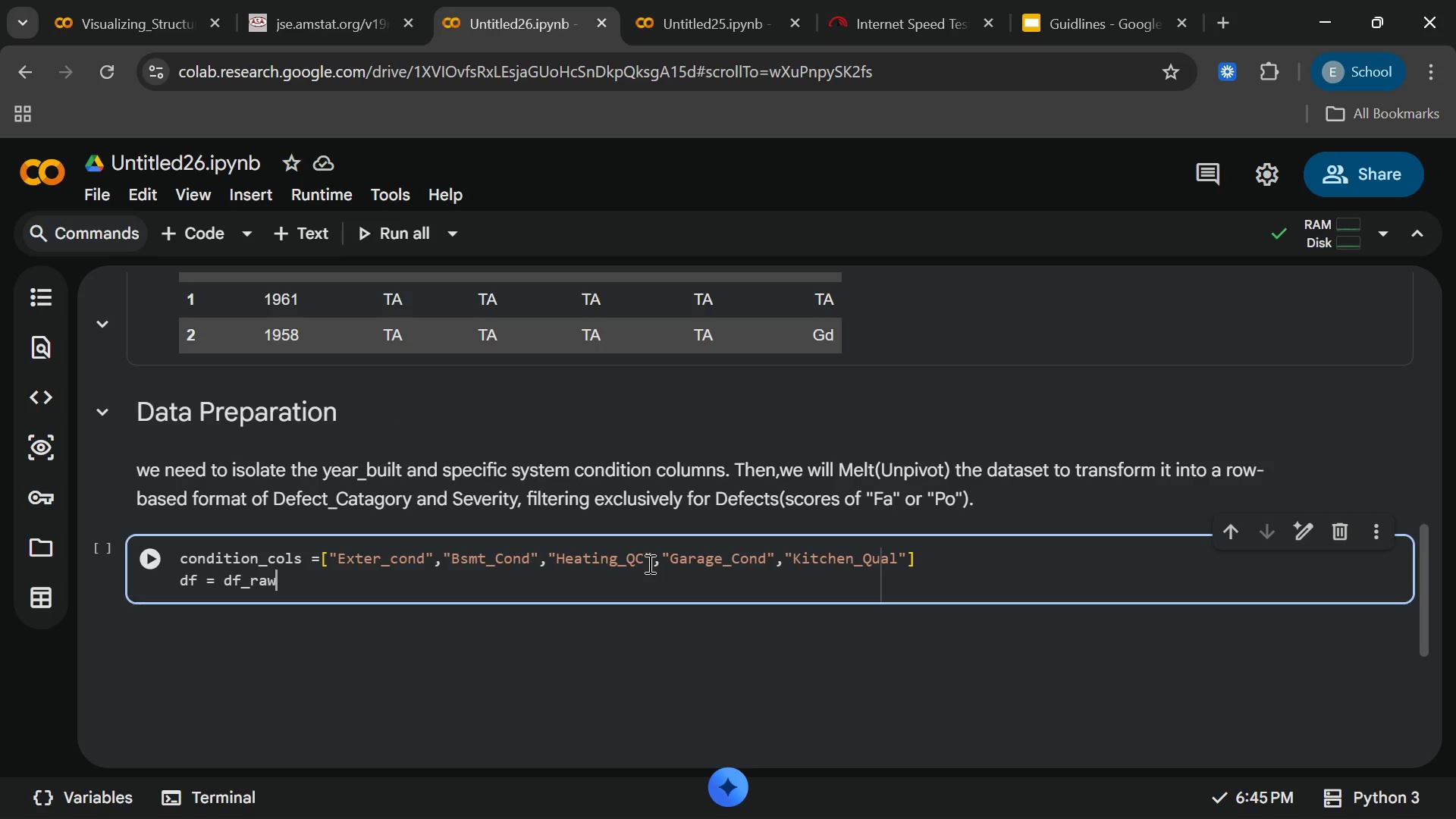 
type([["yra)
key(Backspace)
key(Backspace)
type(ea)
key(Backspace)
key(Backspace)
type(er_BU)
 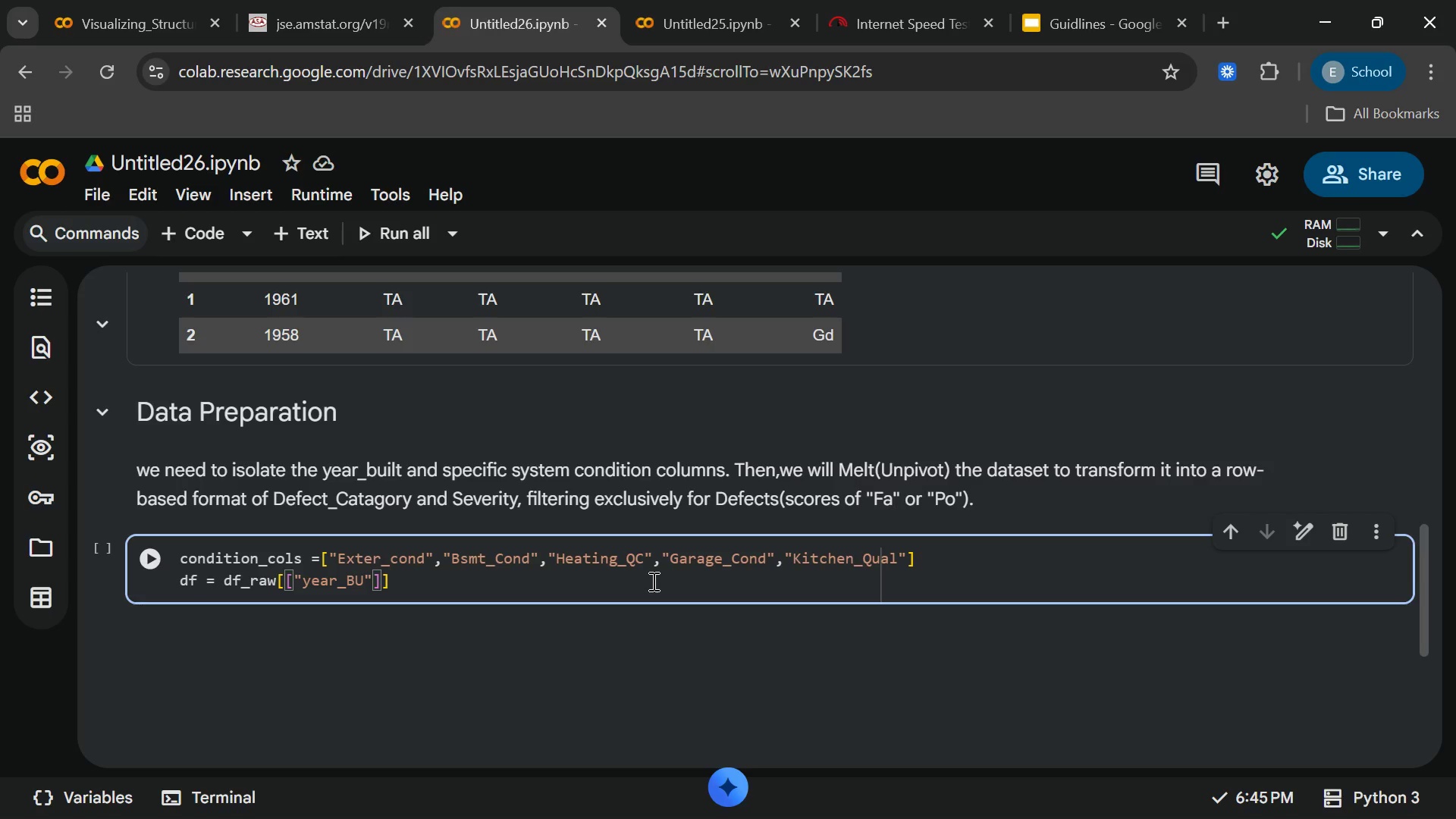 
key(Backspace)
type(uilt)
 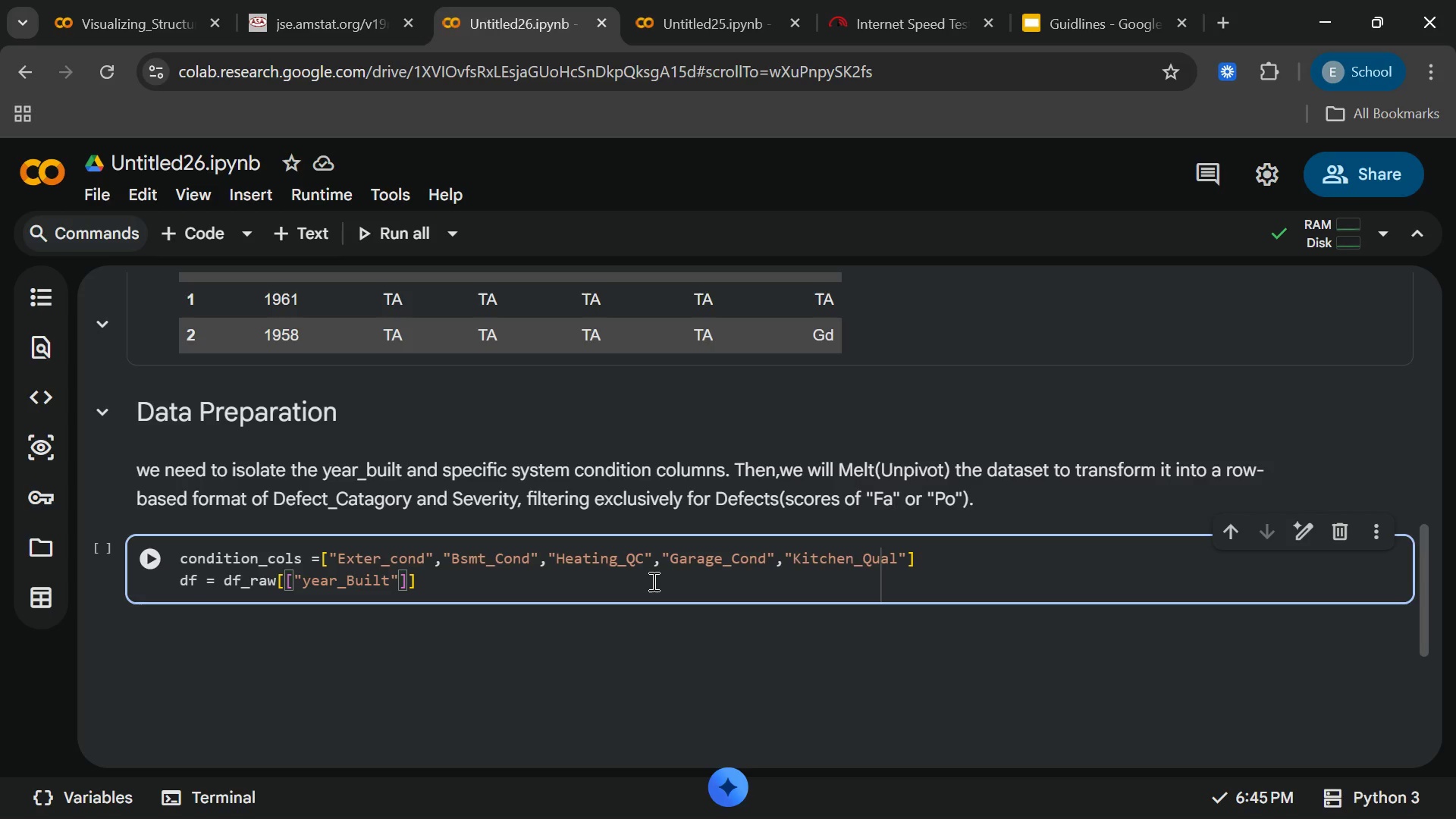 
key(ArrowRight)
 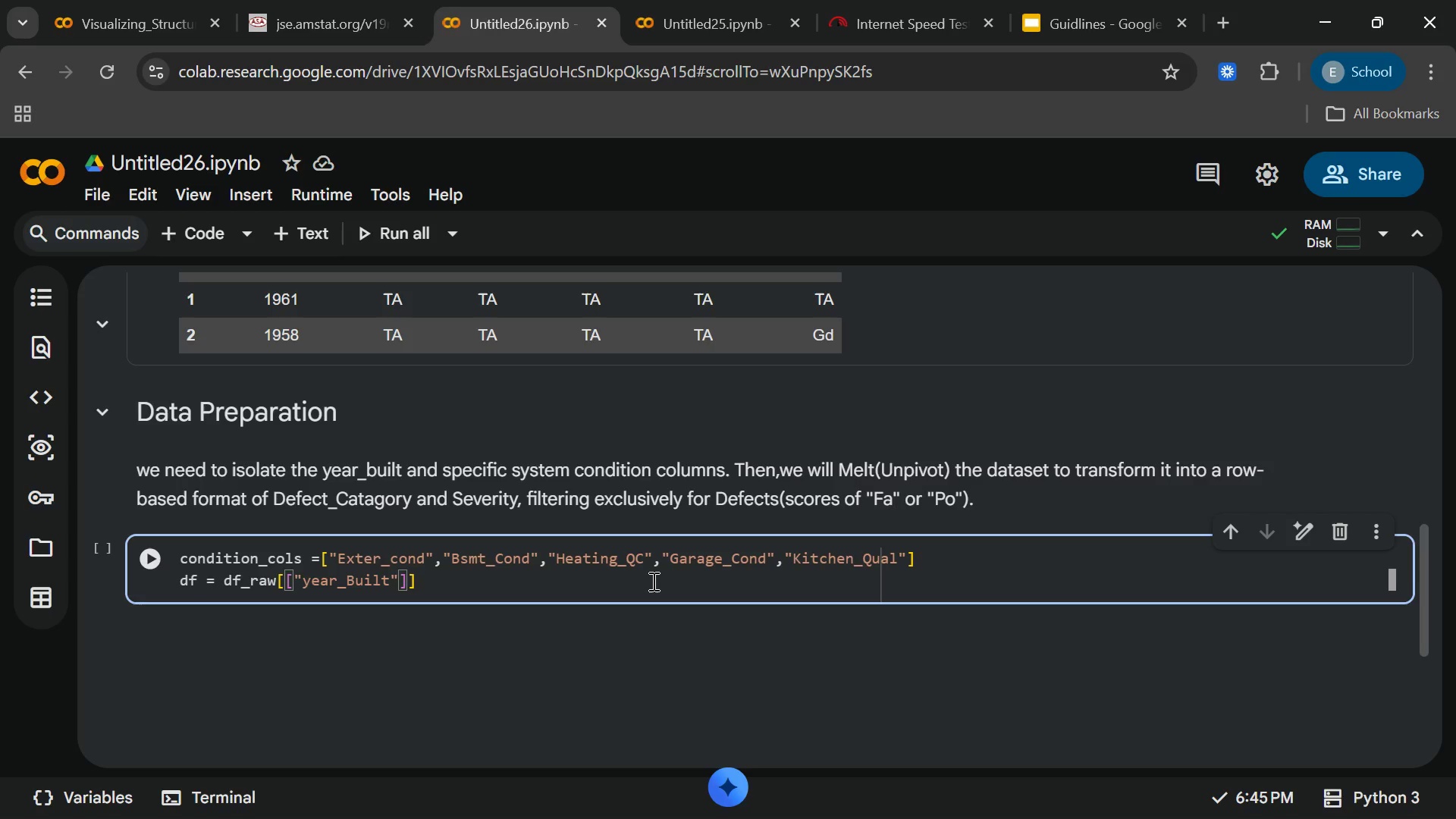 
key(ArrowRight)
 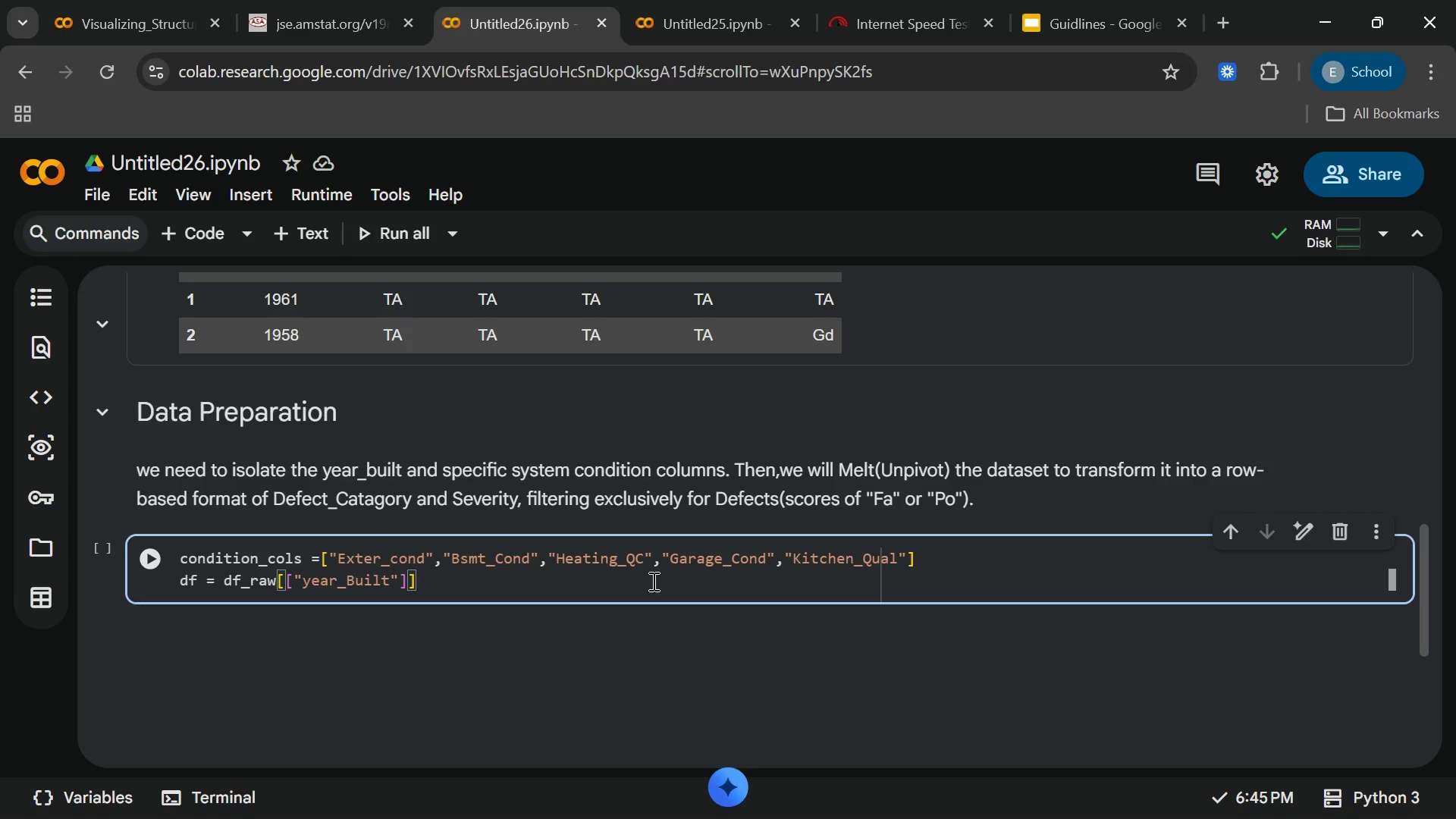 
type(+ )
key(Backspace)
key(Backspace)
type( + condition)
 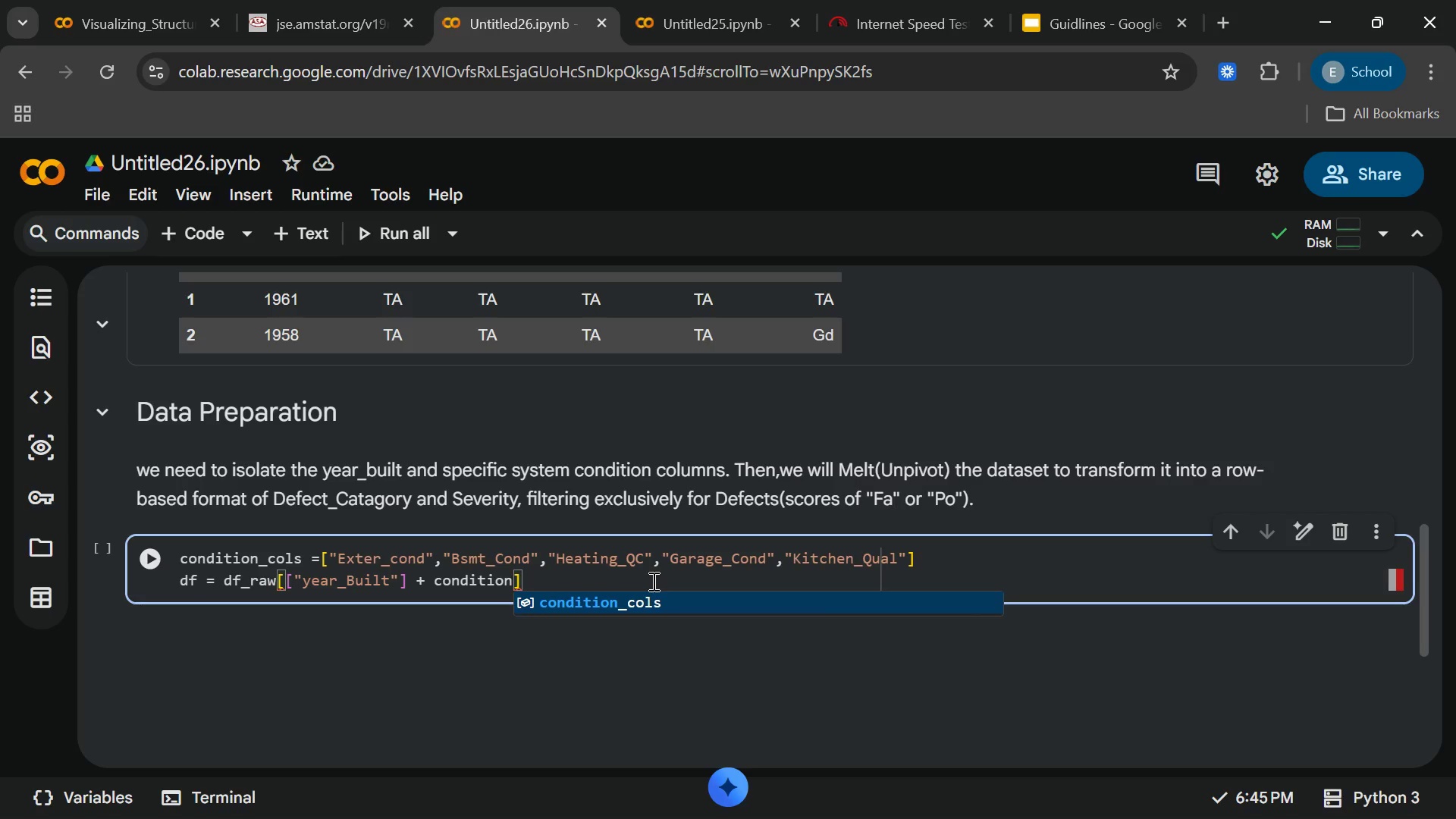 
key(Enter)
 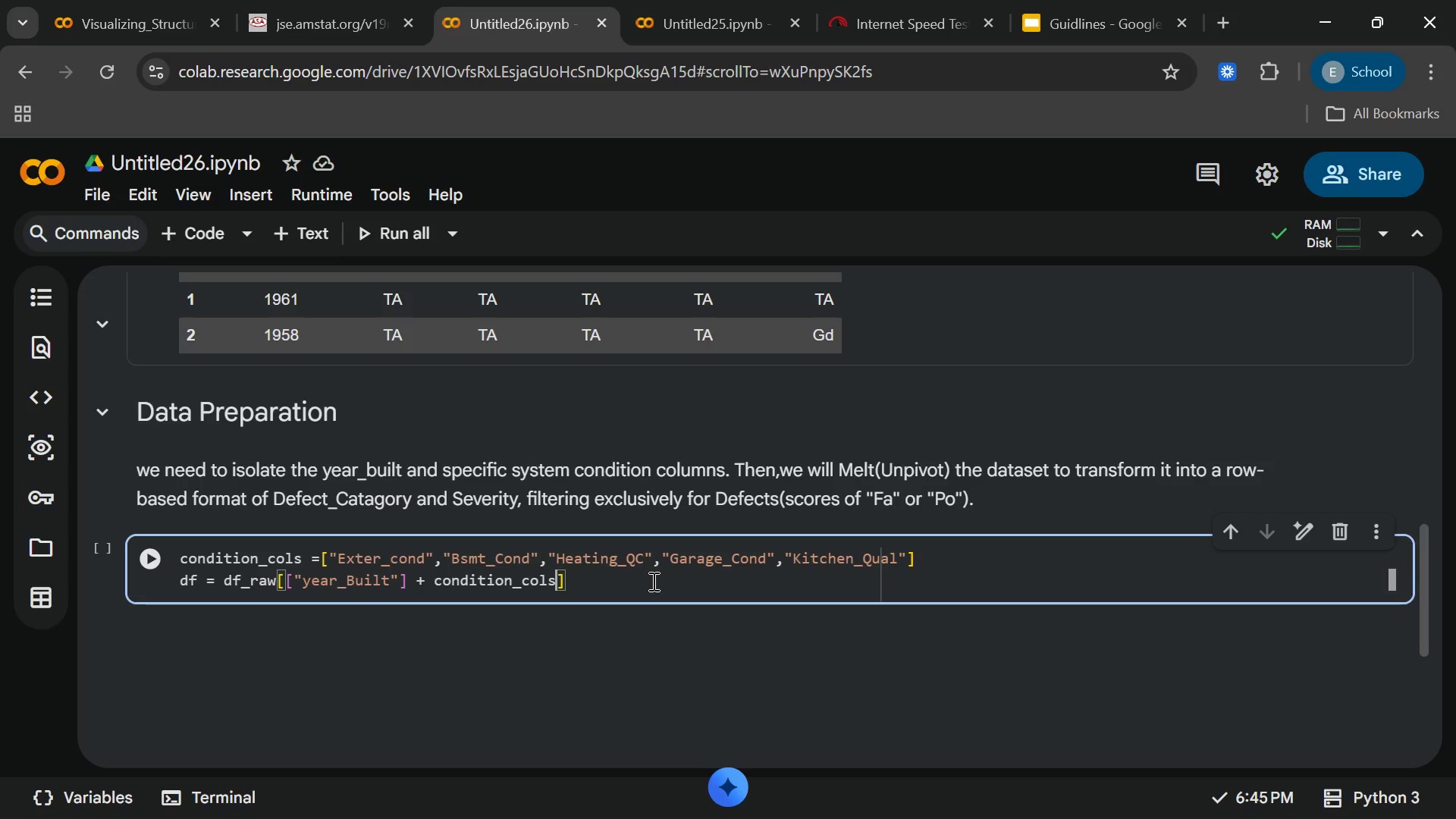 
key(ArrowRight)
 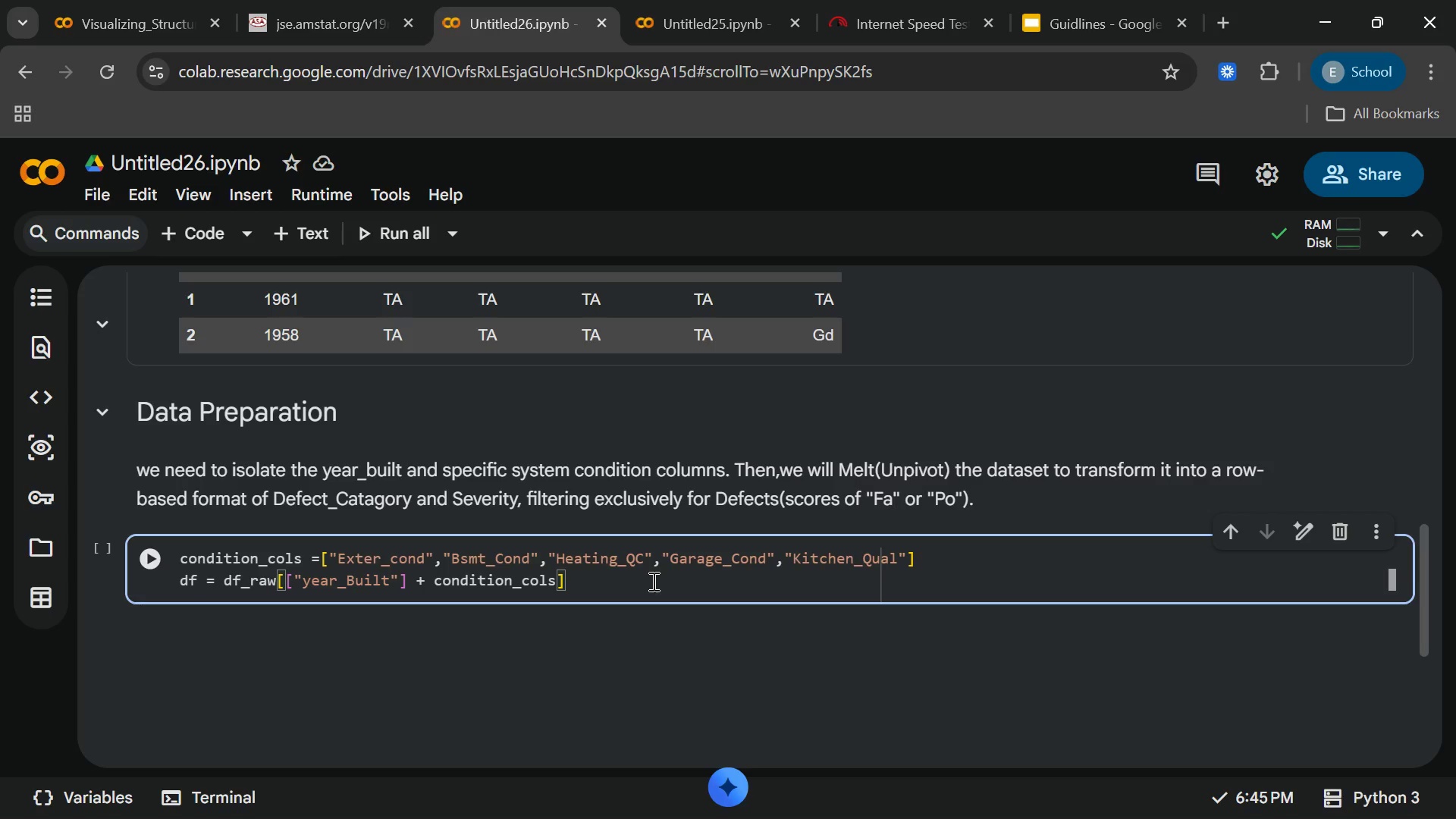 
type(.dropna)
 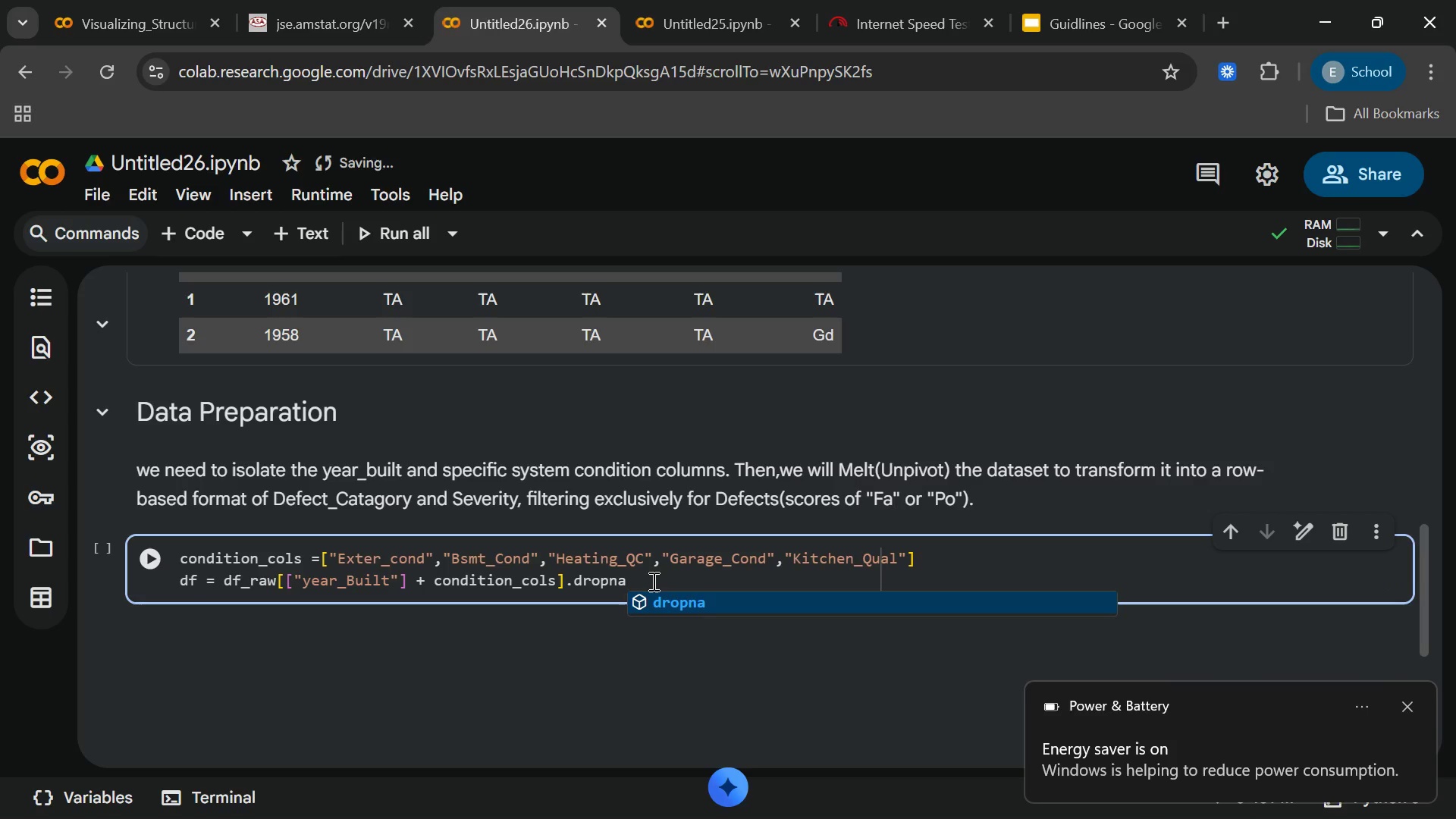 
wait(6.05)
 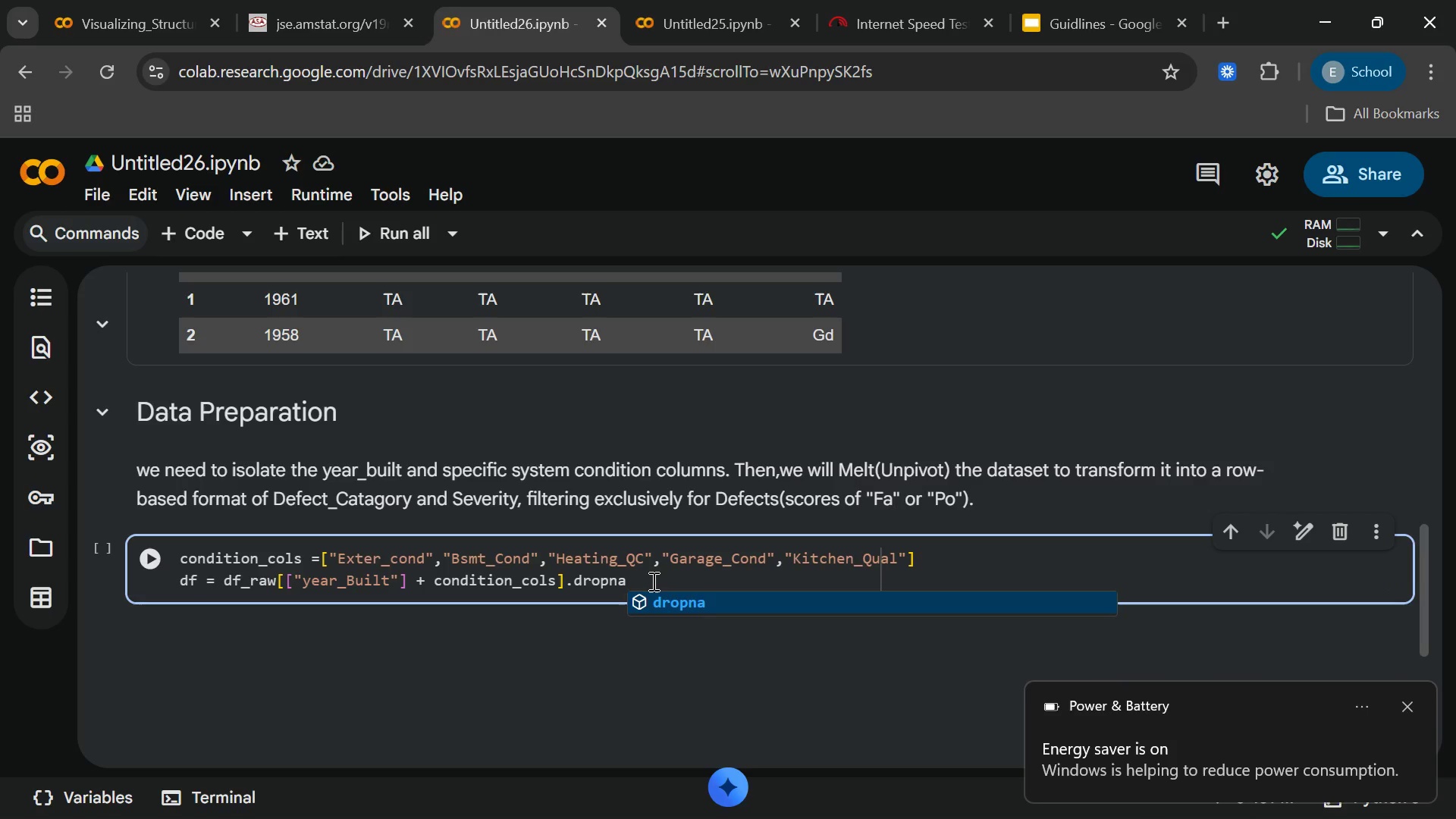 
key(Enter)
 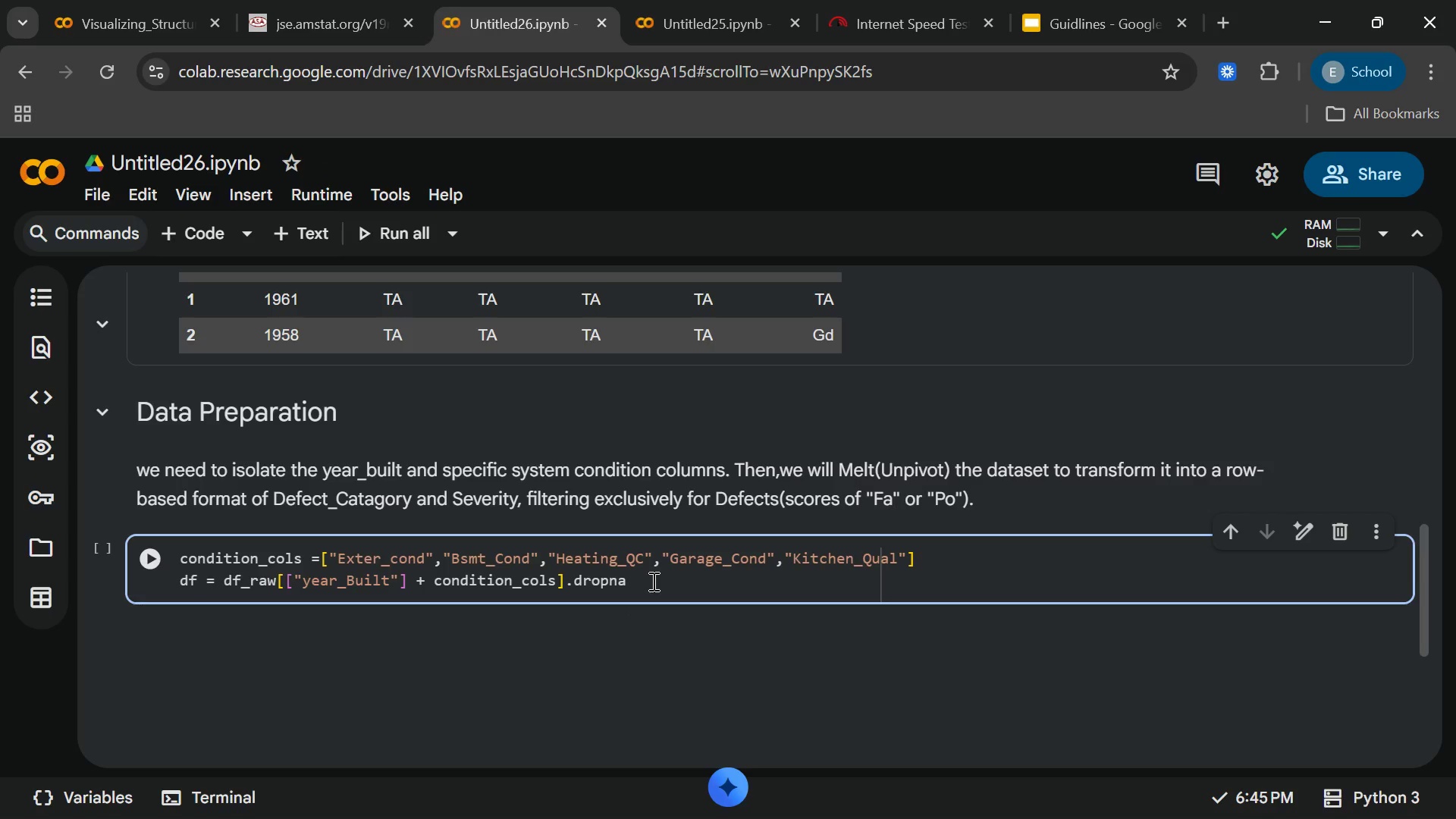 
wait(7.91)
 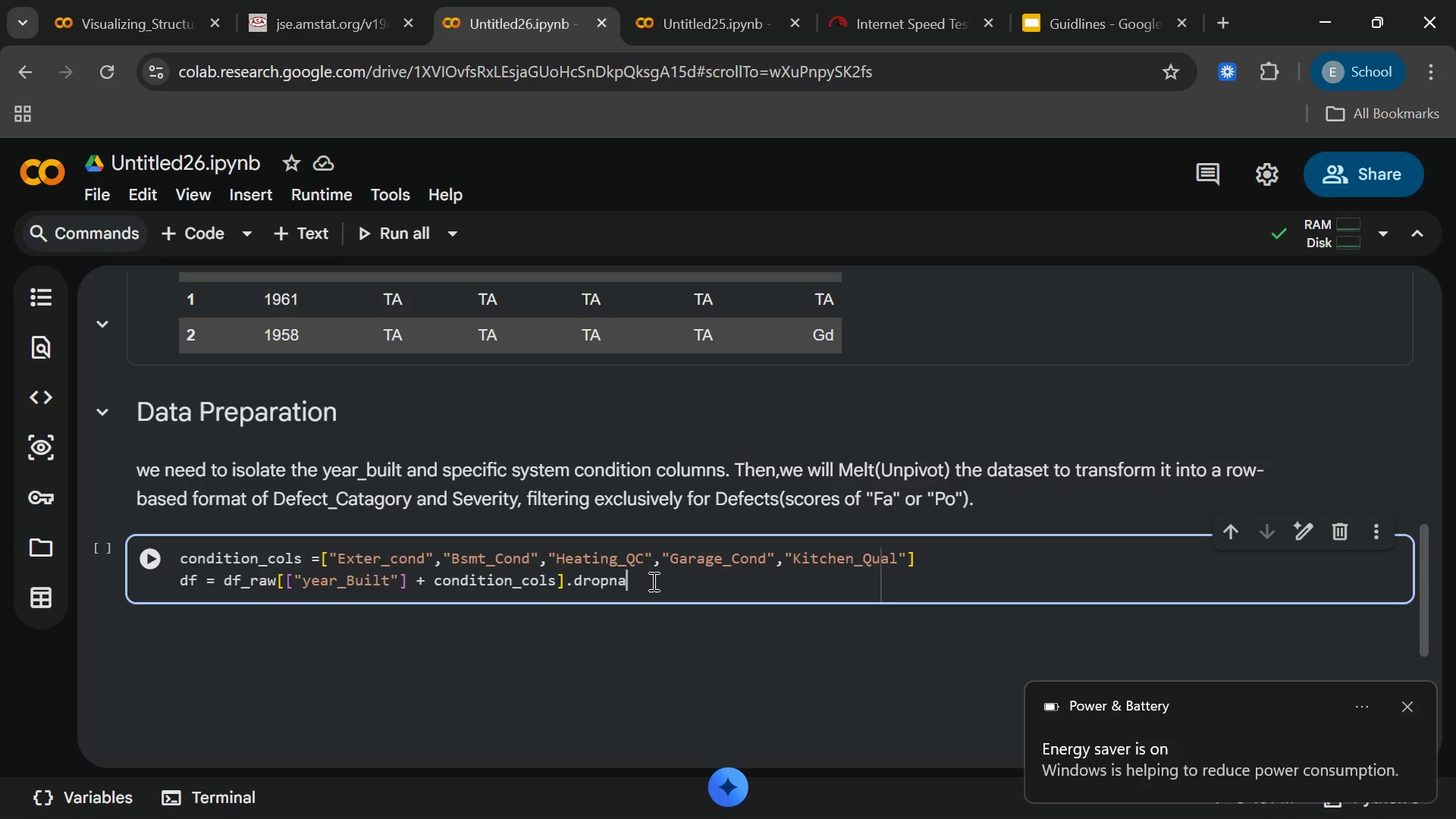 
type((subset)
 